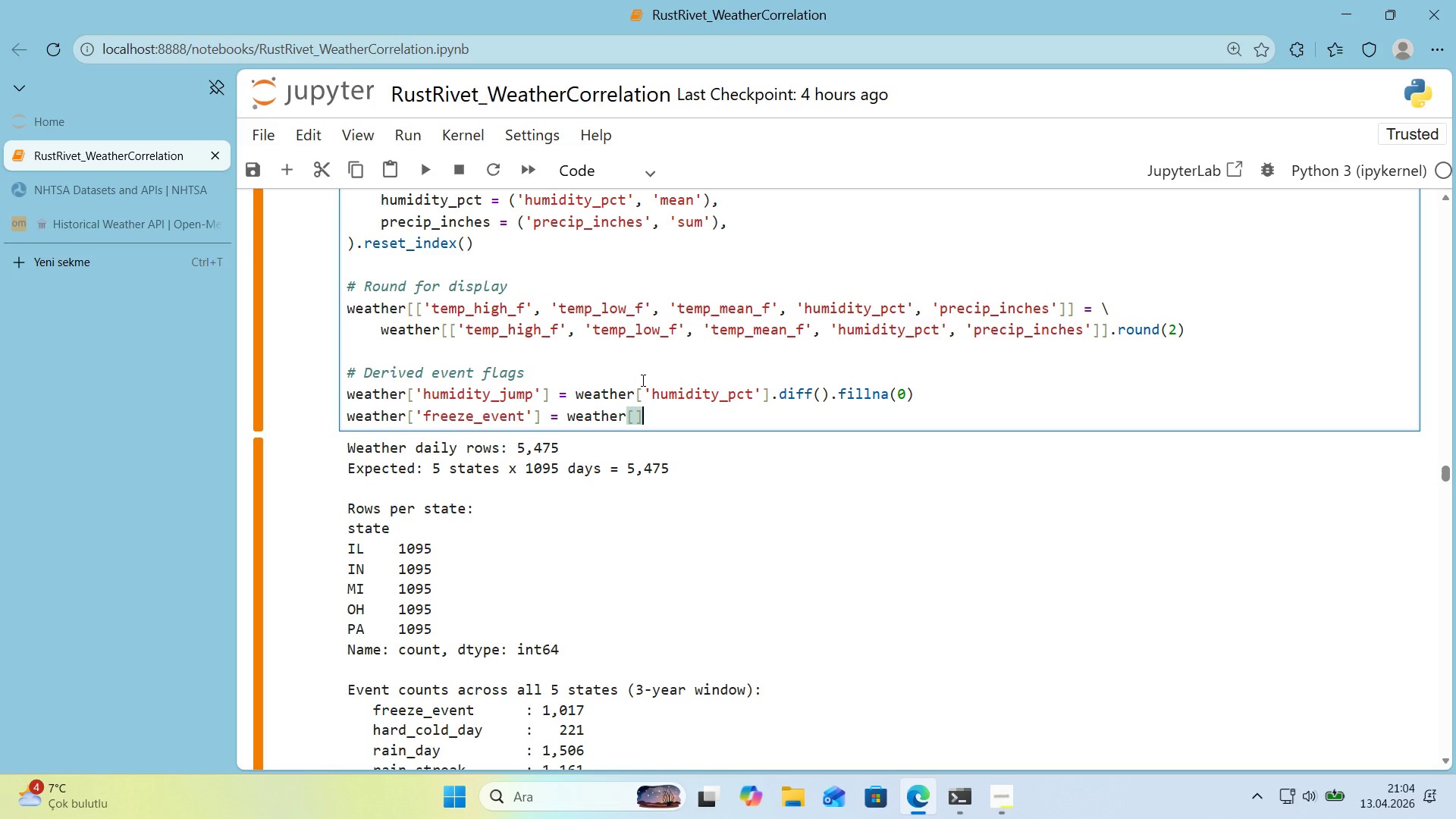 
key(ArrowLeft)
 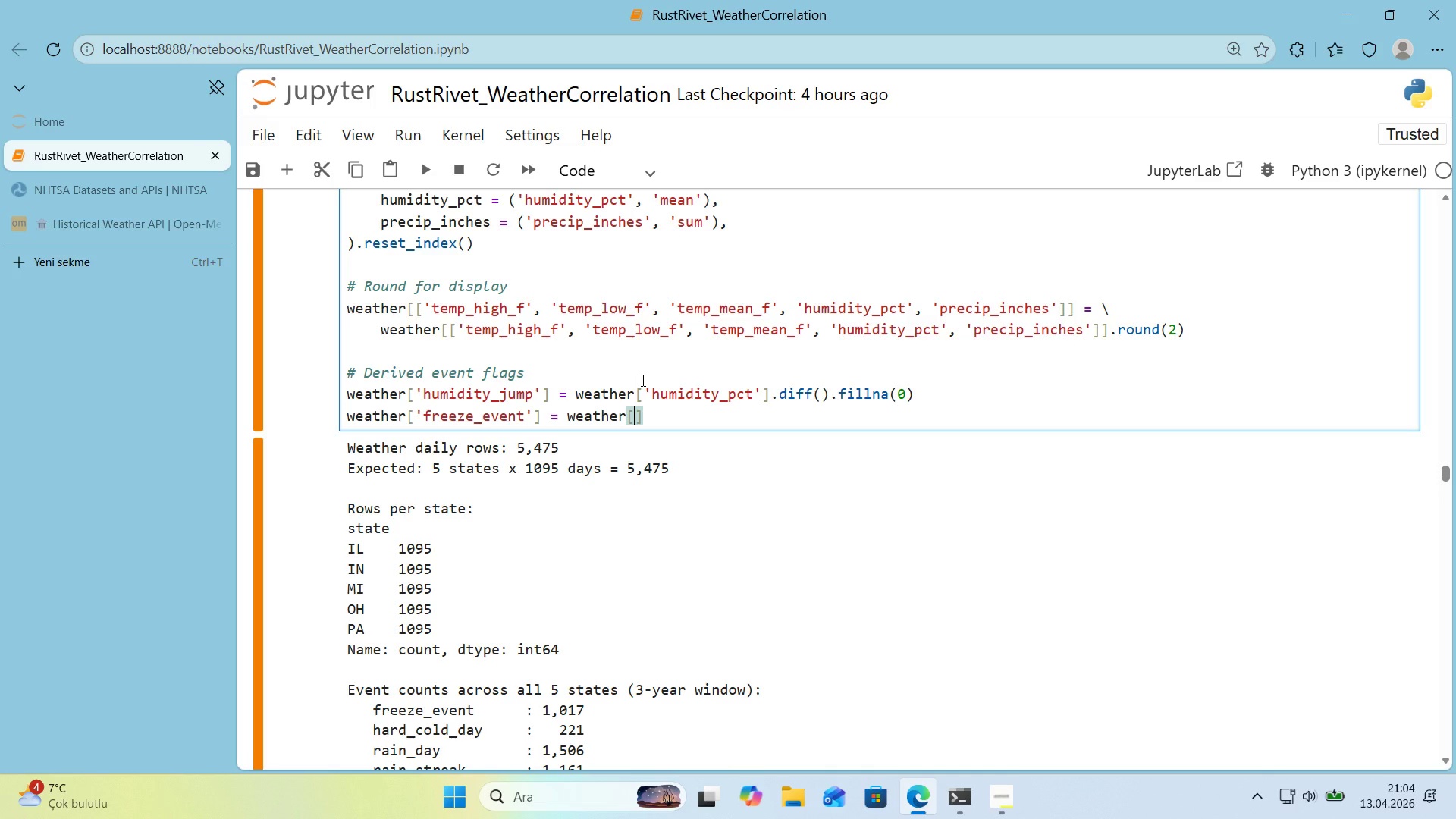 
type(@@)
 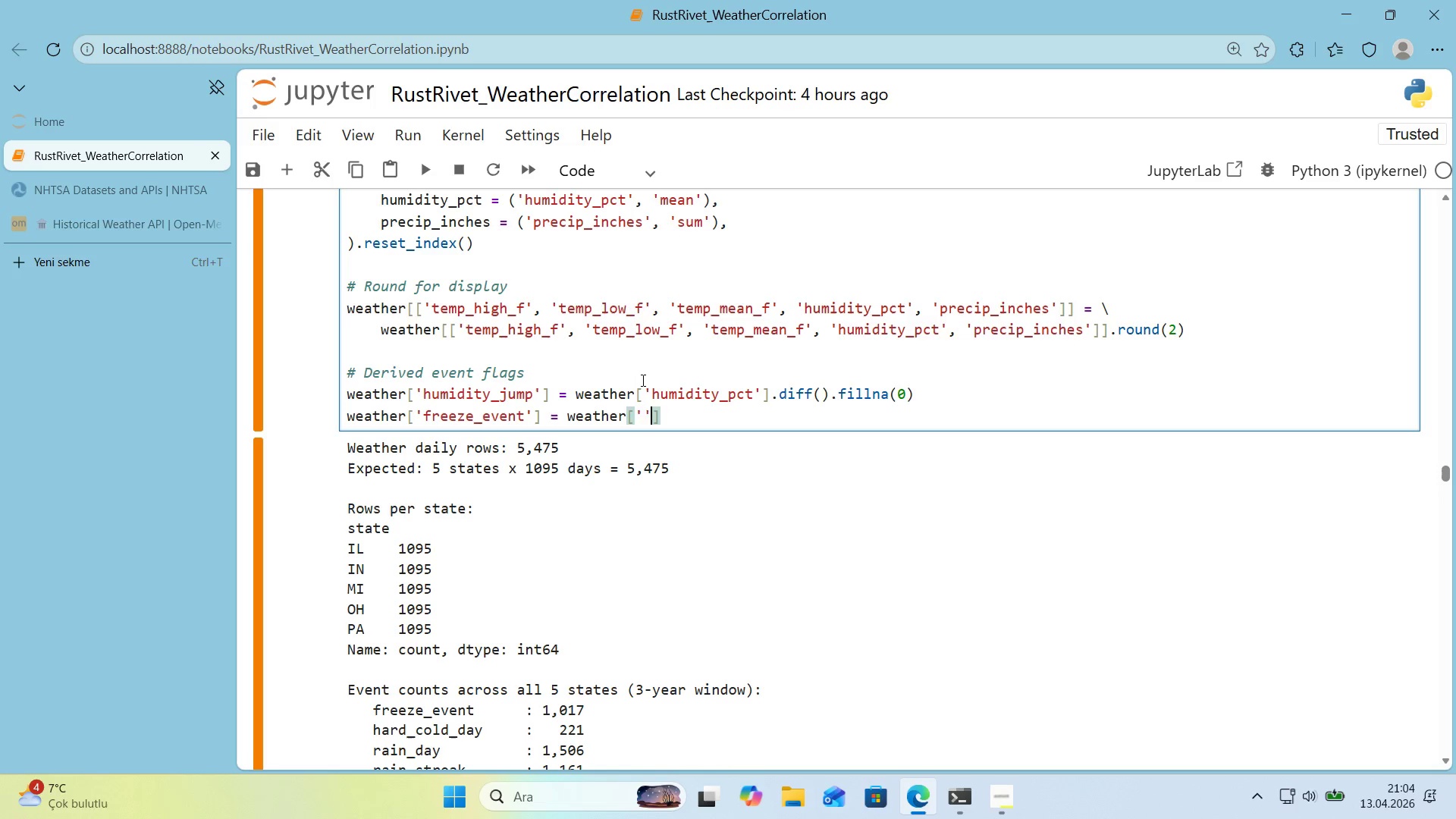 
key(ArrowLeft)
 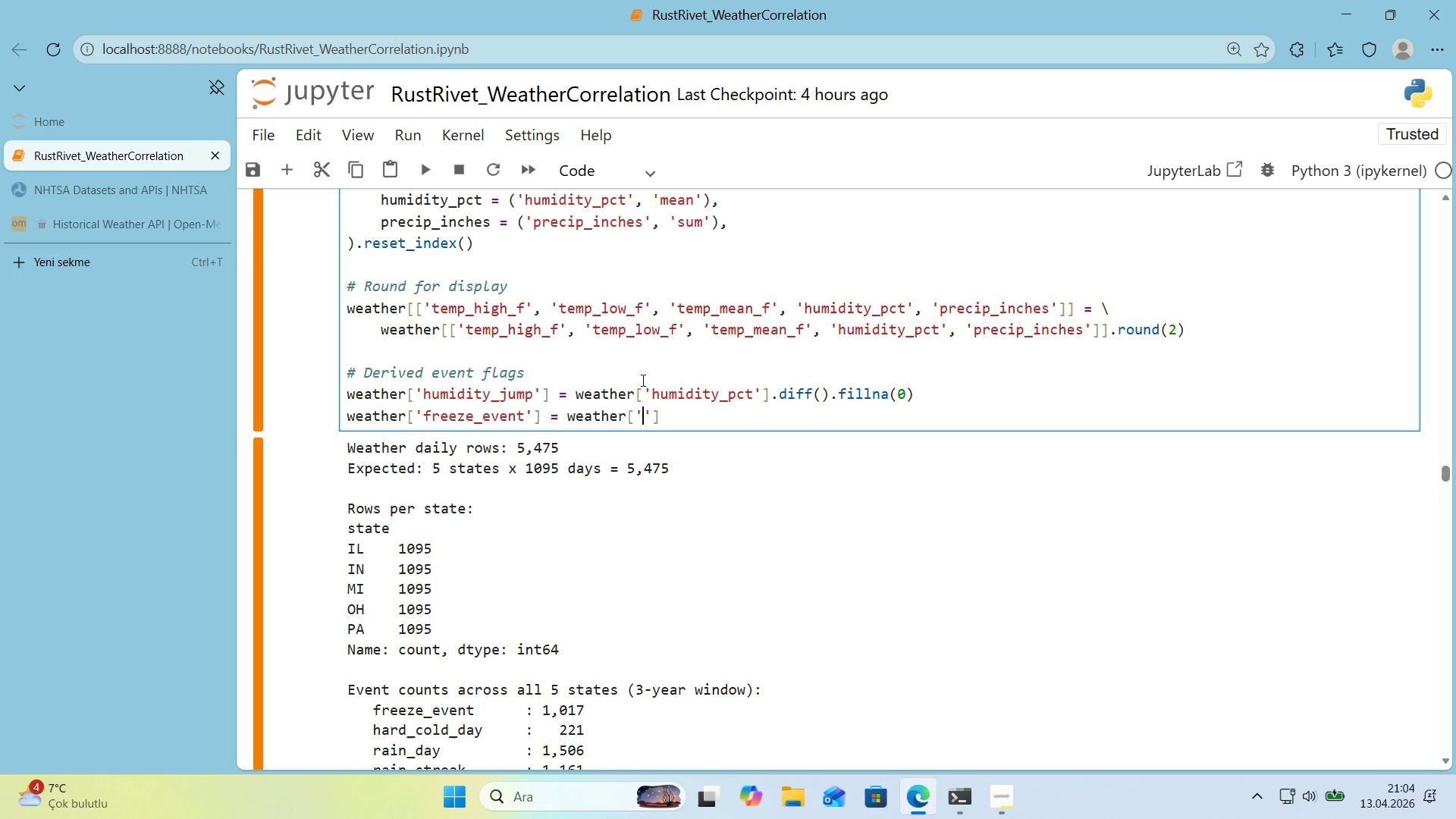 
type(temp_low_f)
 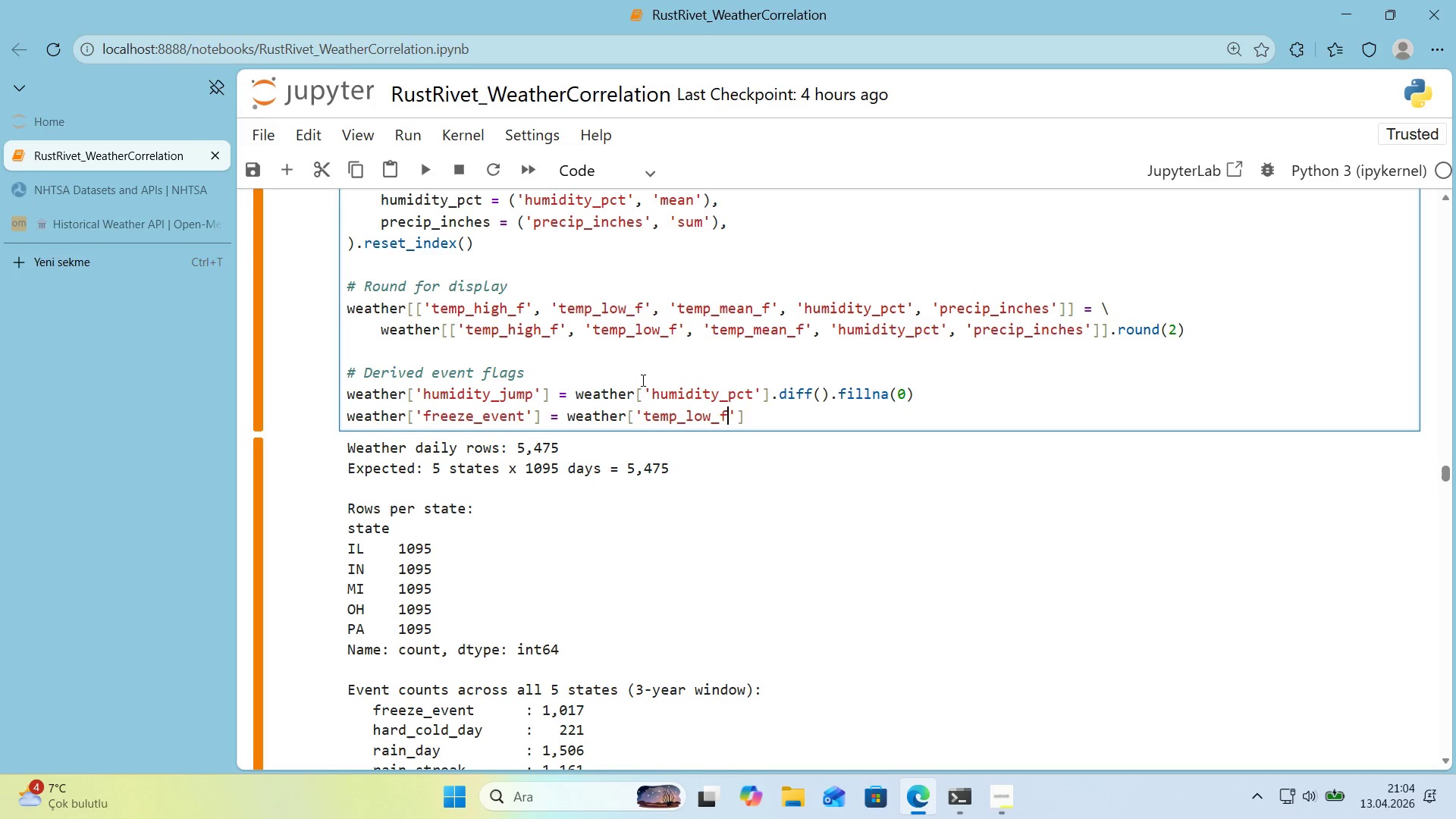 
key(ArrowRight)
 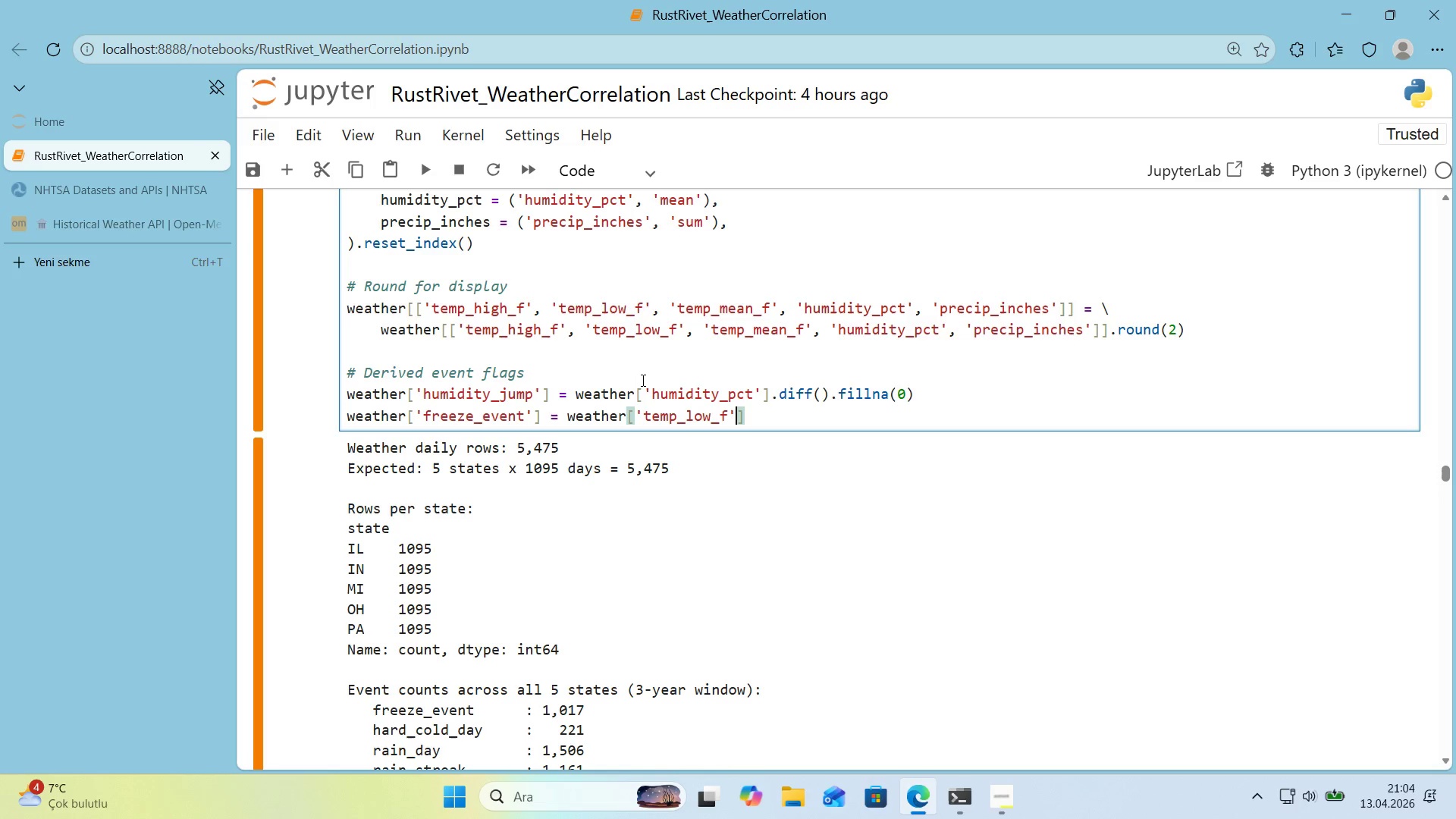 
key(ArrowRight)
 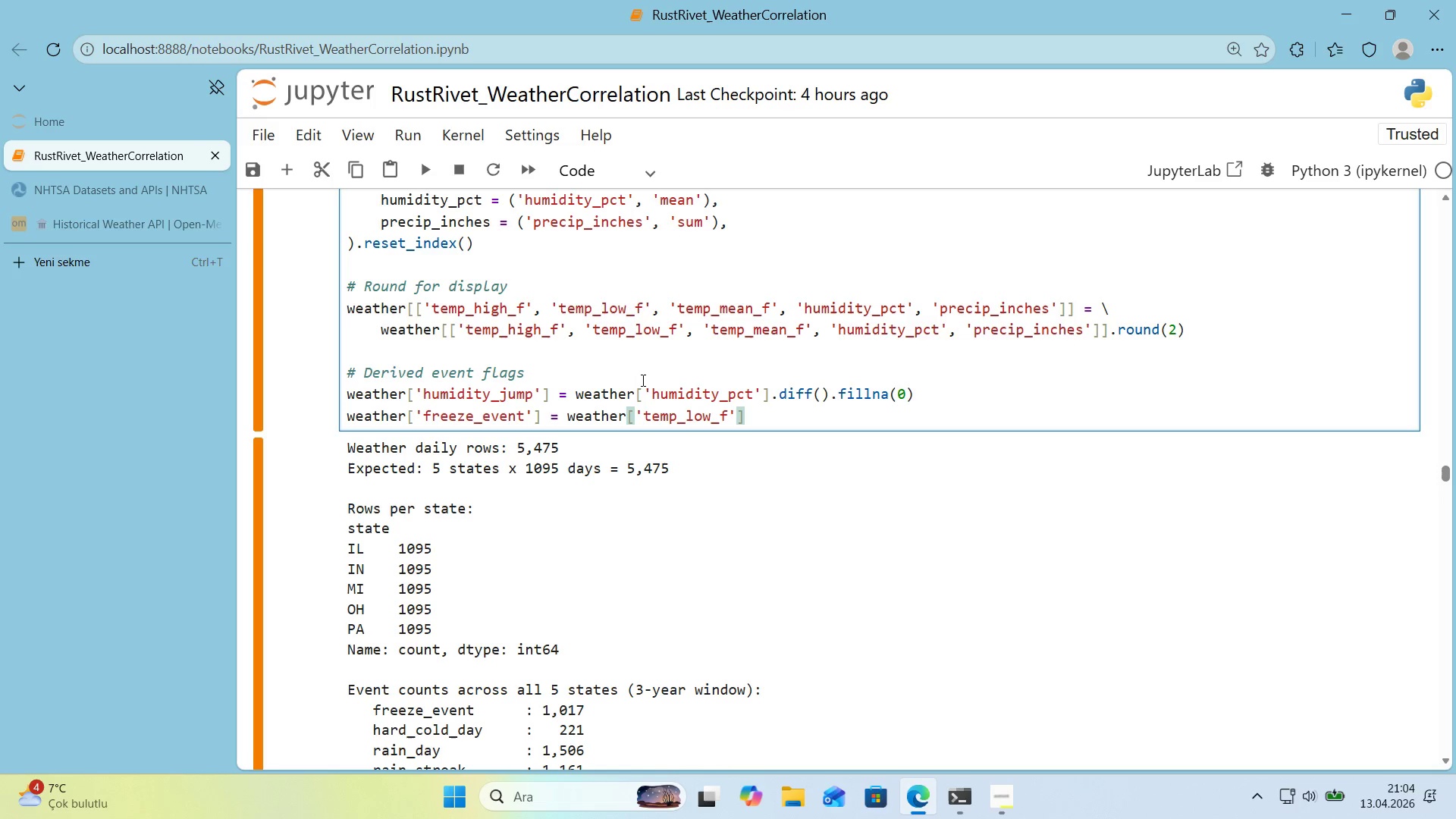 
type( [Break]) 28)
 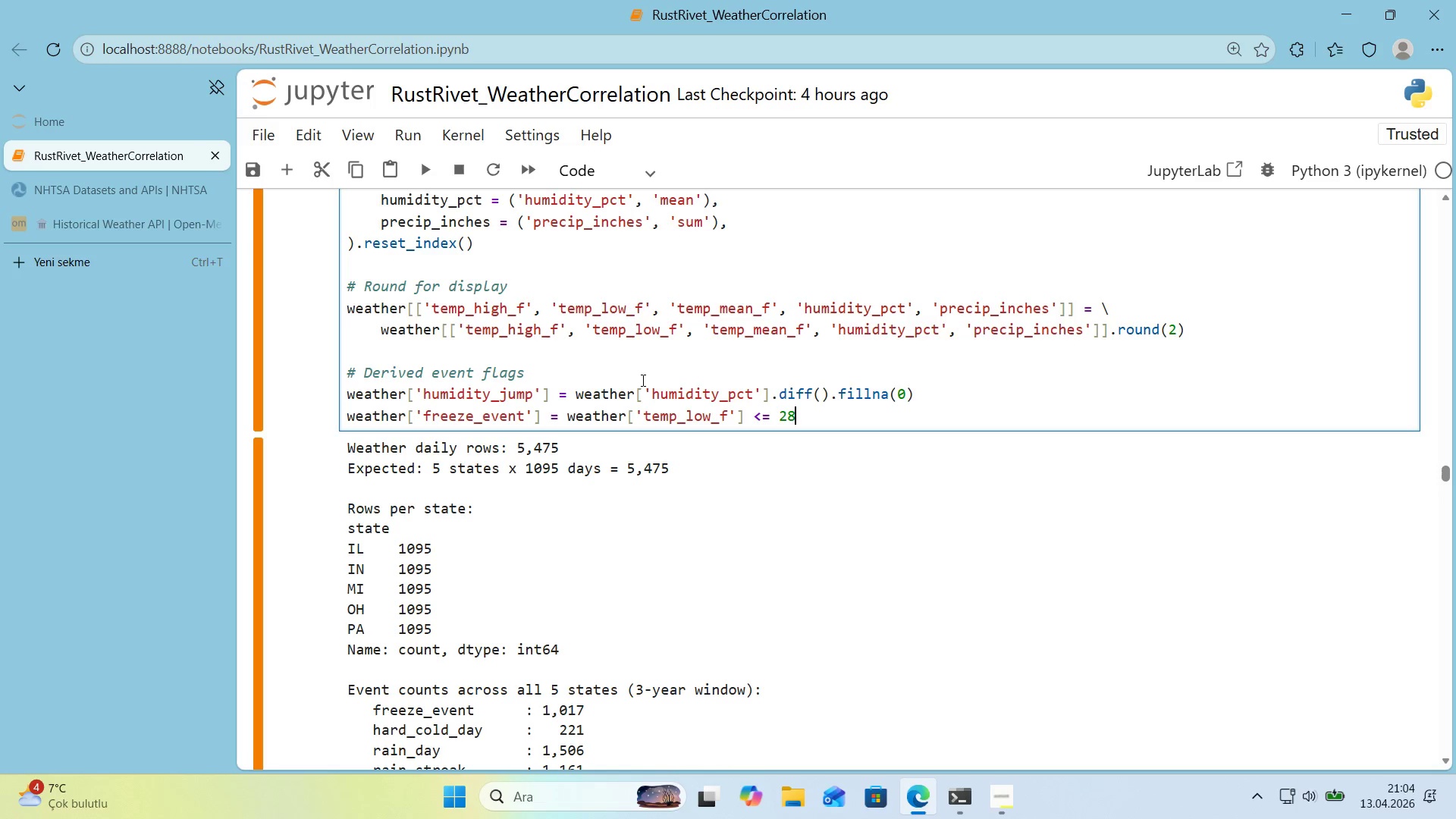 
key(Enter)
 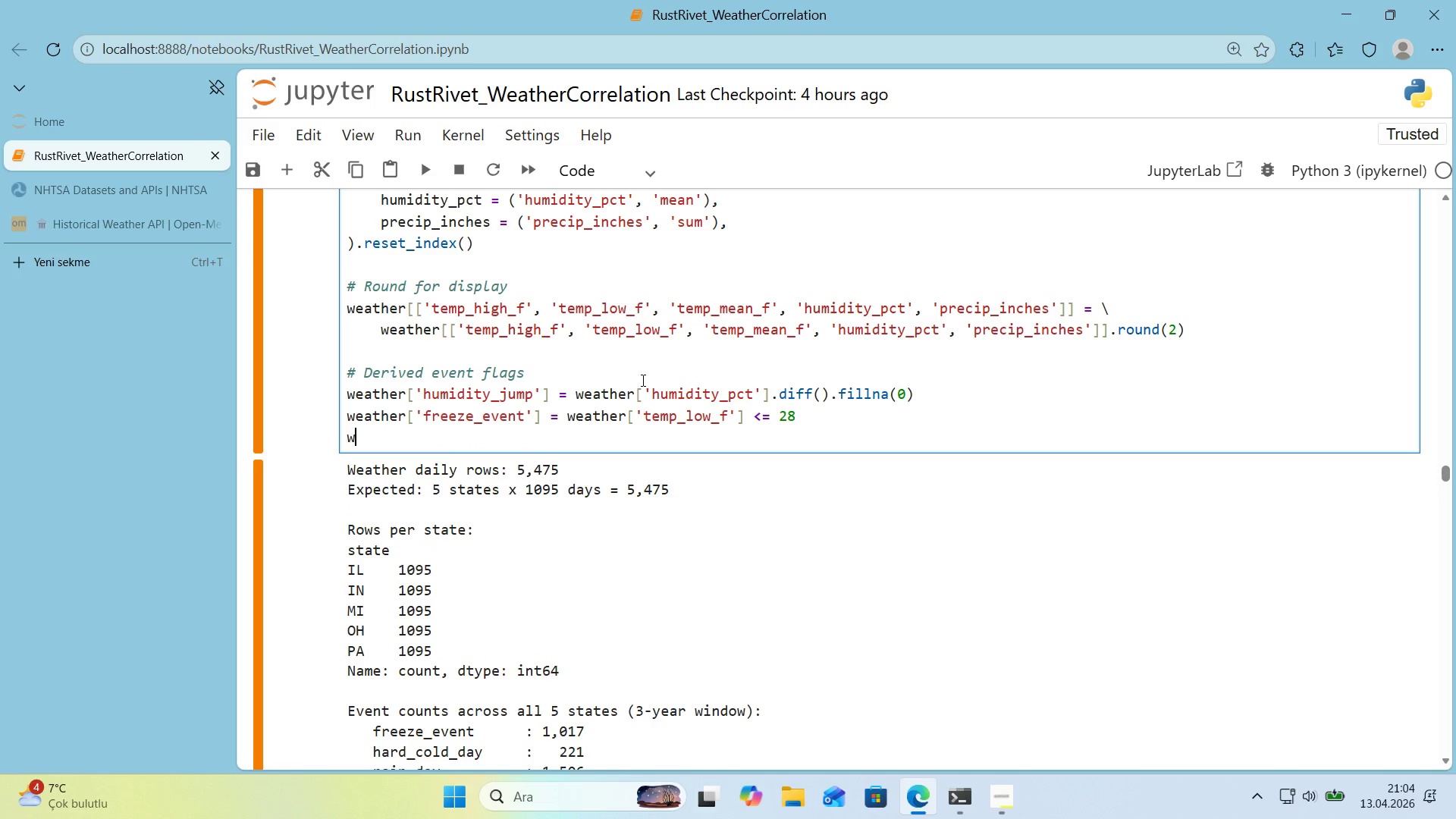 
type(weather)
 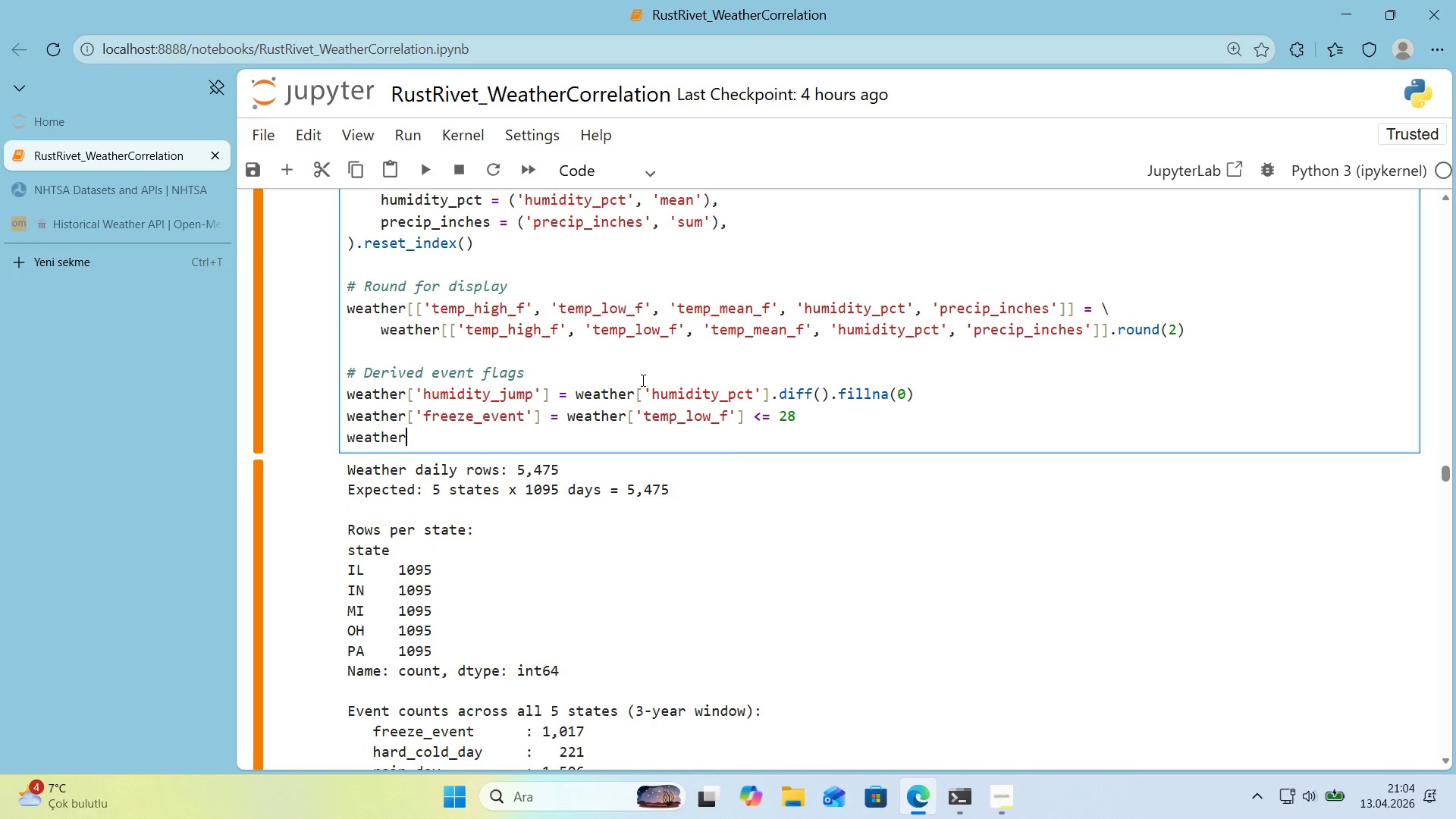 
key(Alt+Control+8)
 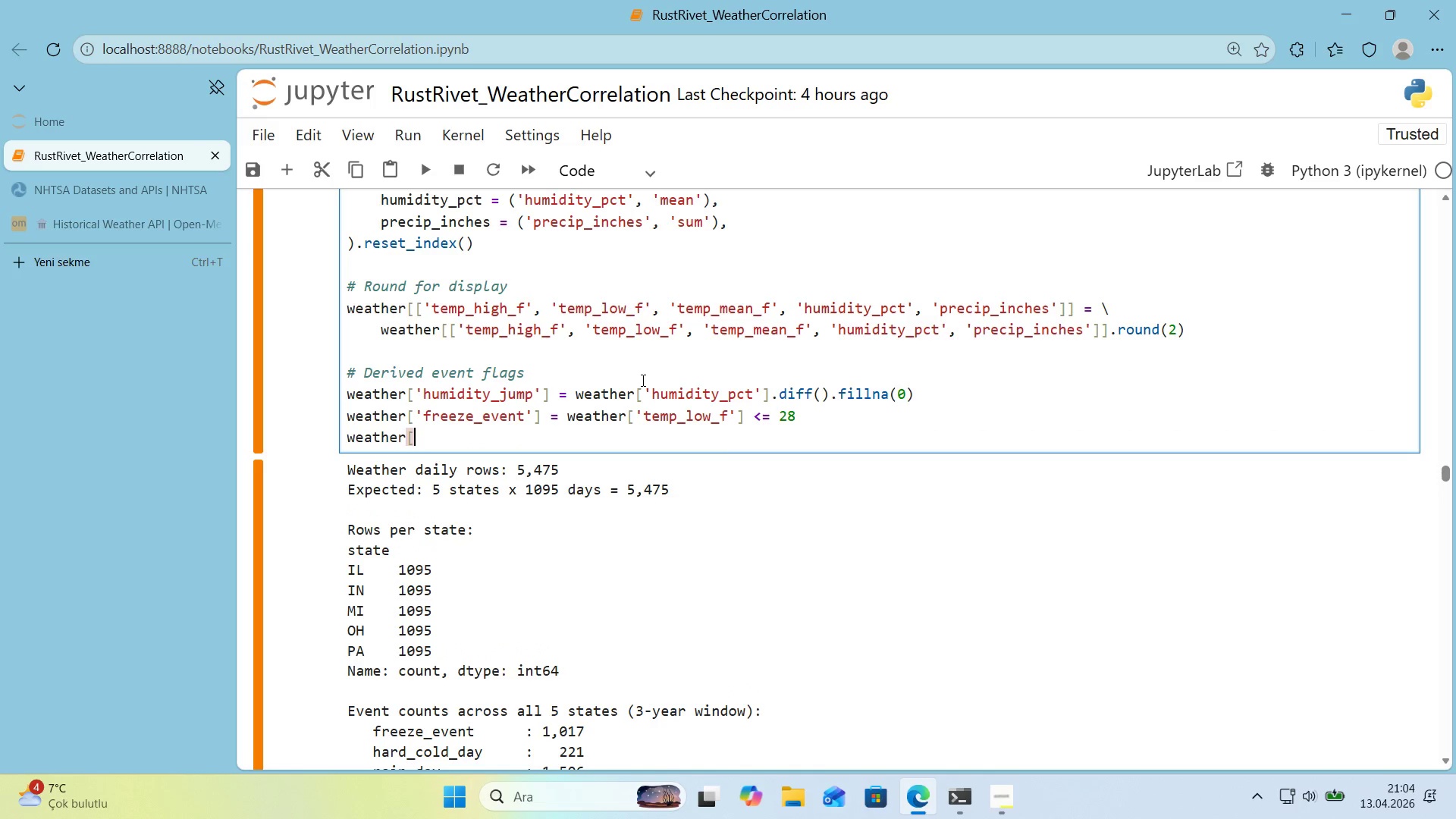 
key(Alt+Control+9)
 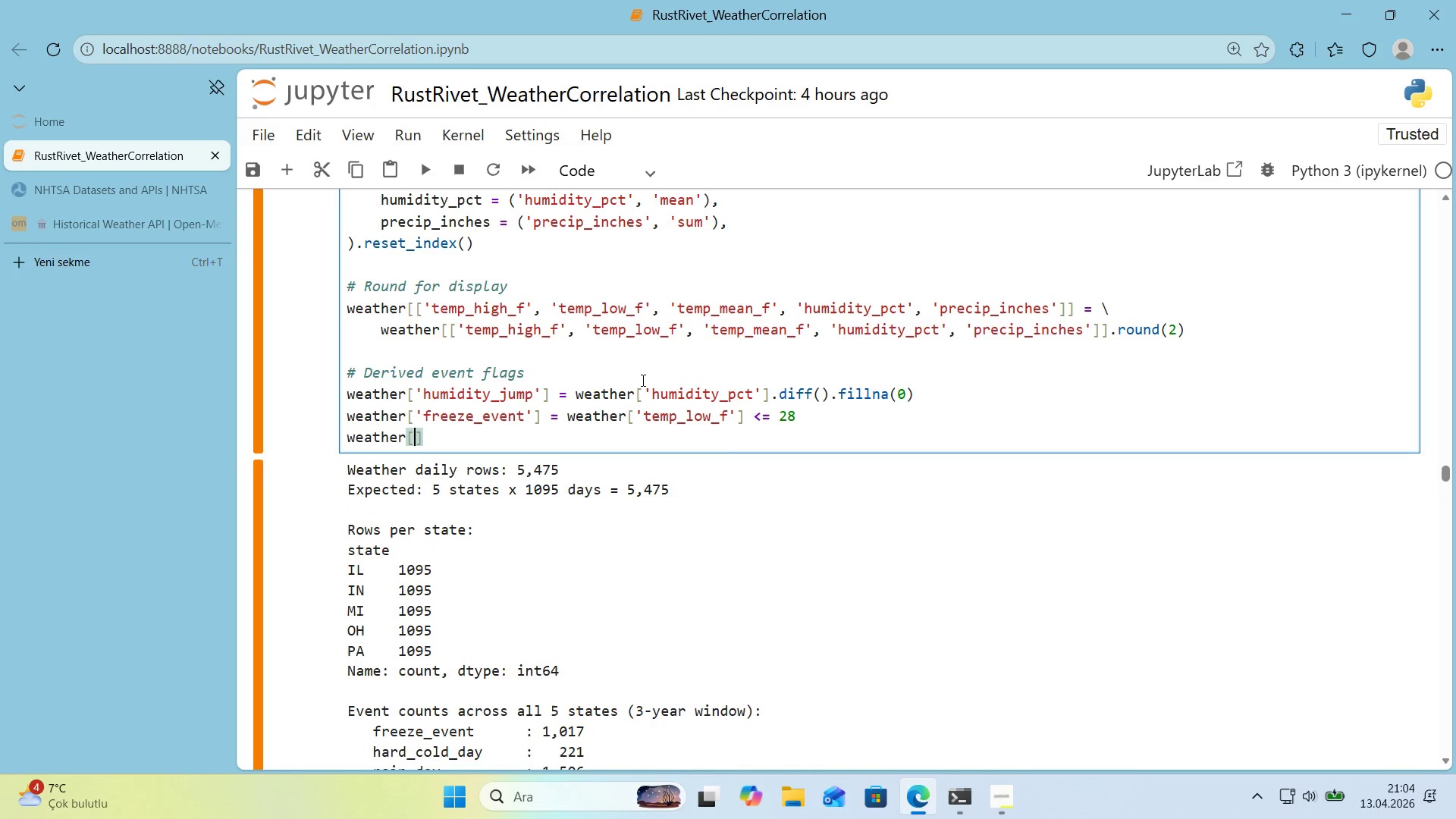 
key(ArrowLeft)
 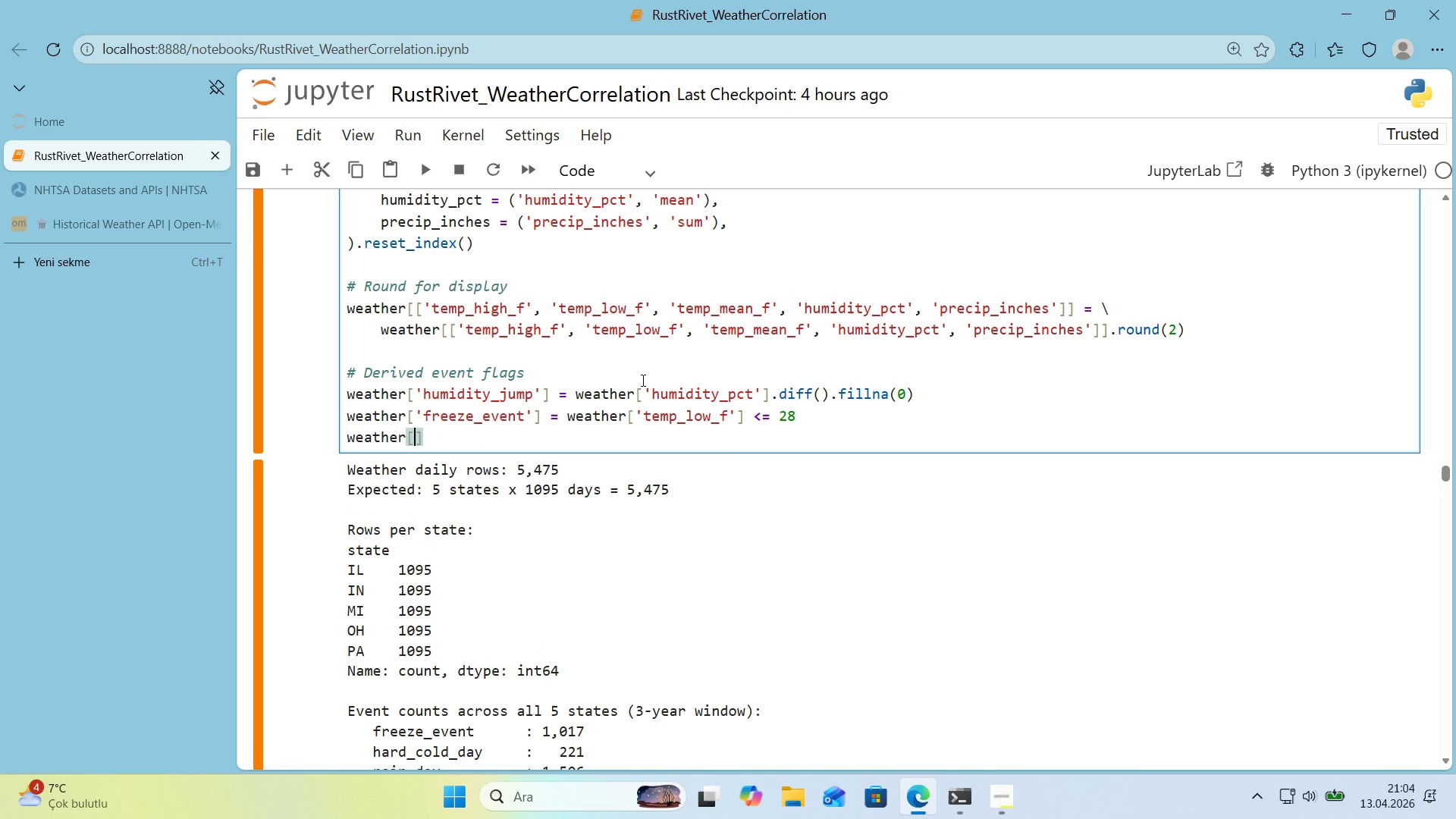 
type(@@)
 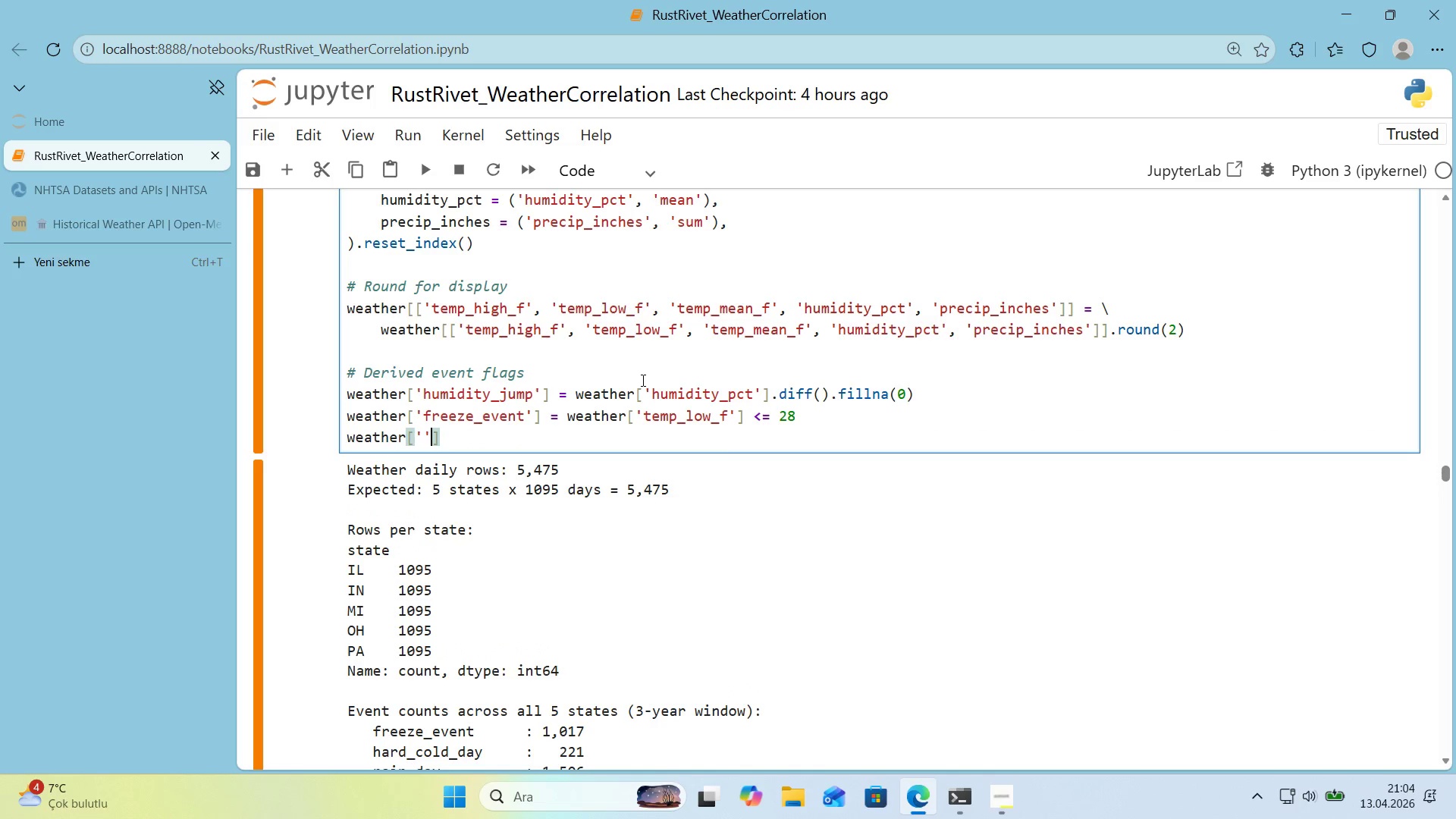 
key(ArrowLeft)
 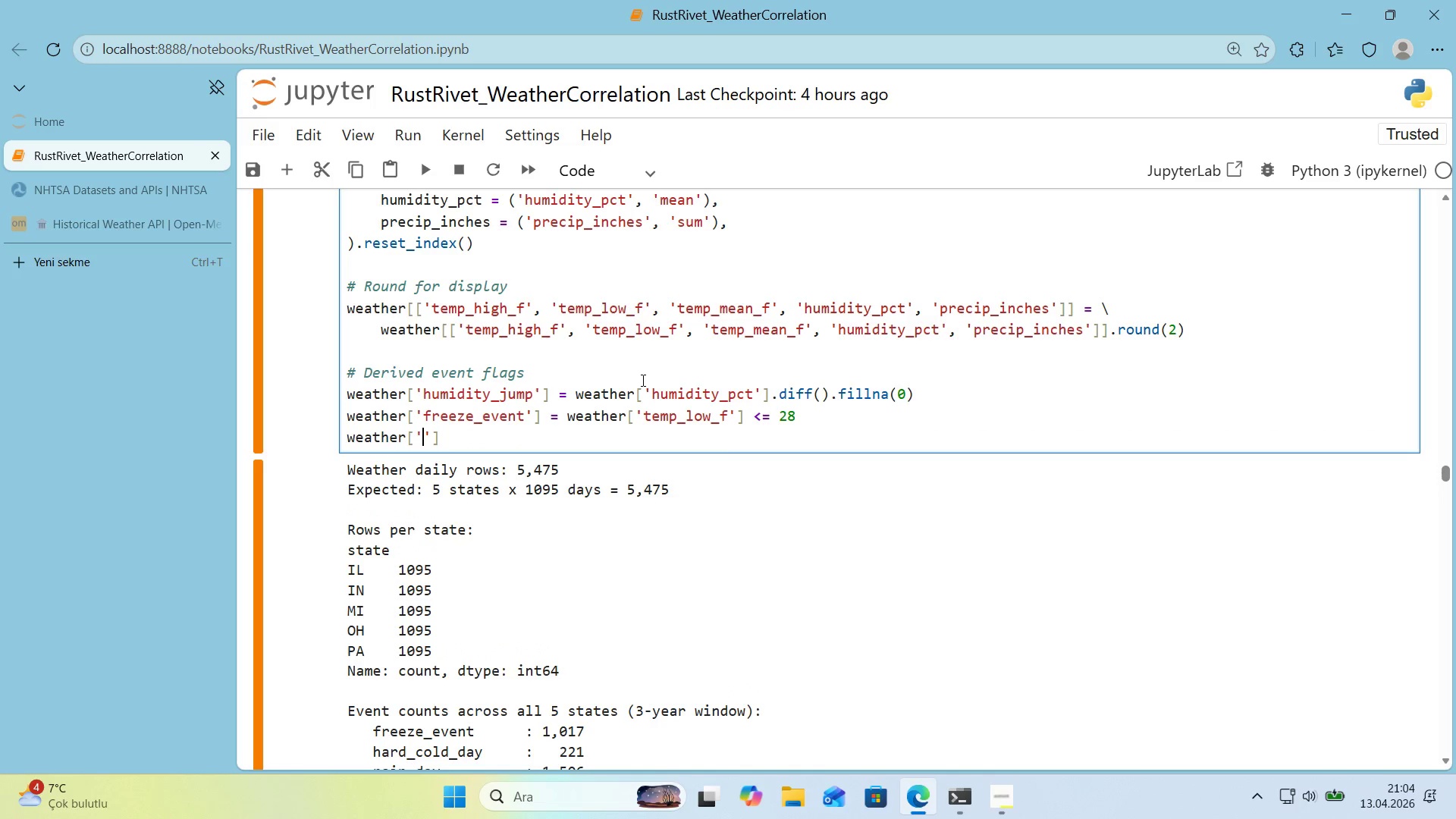 
type(hard_cold_day)
 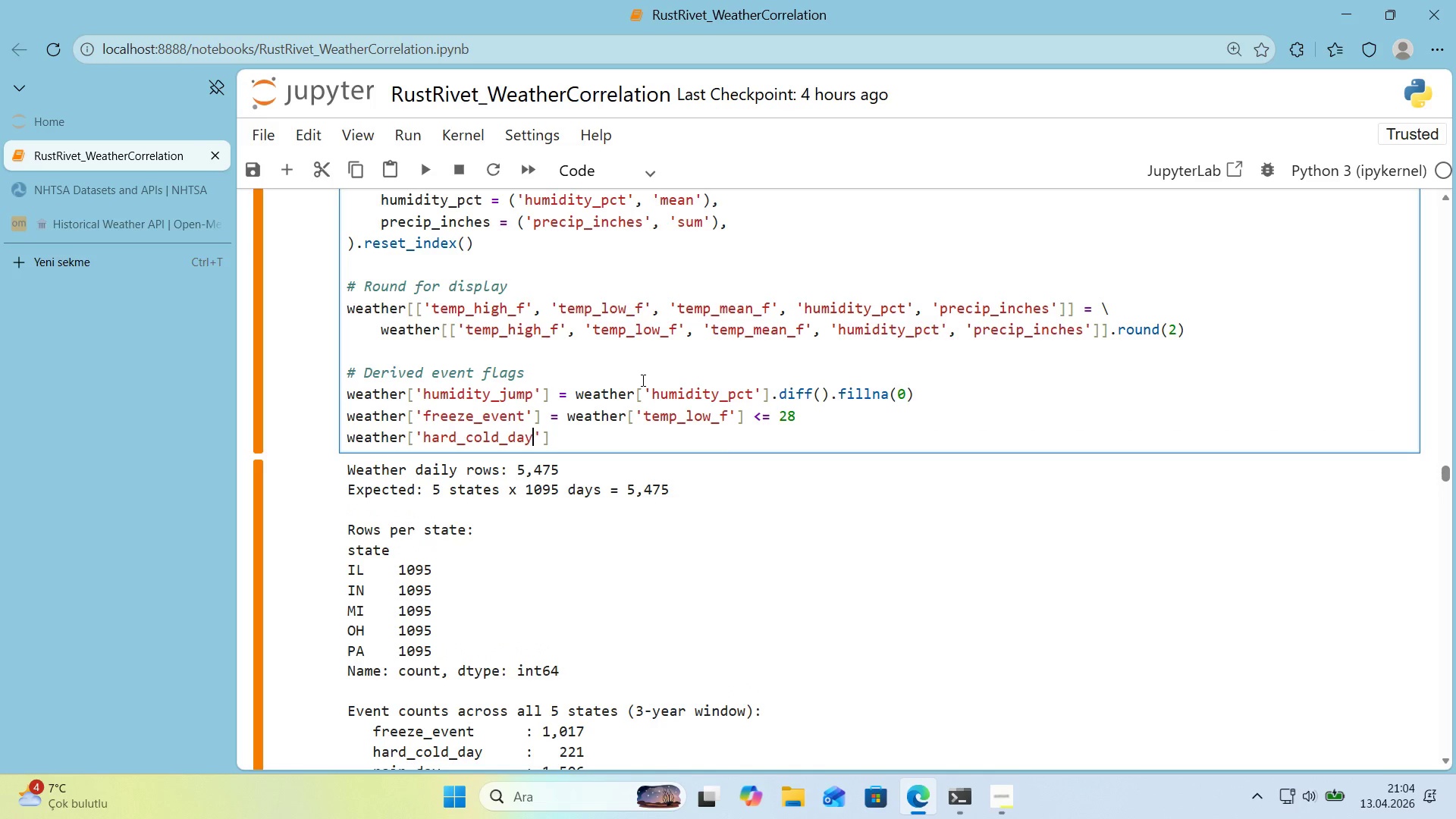 
key(ArrowRight)
 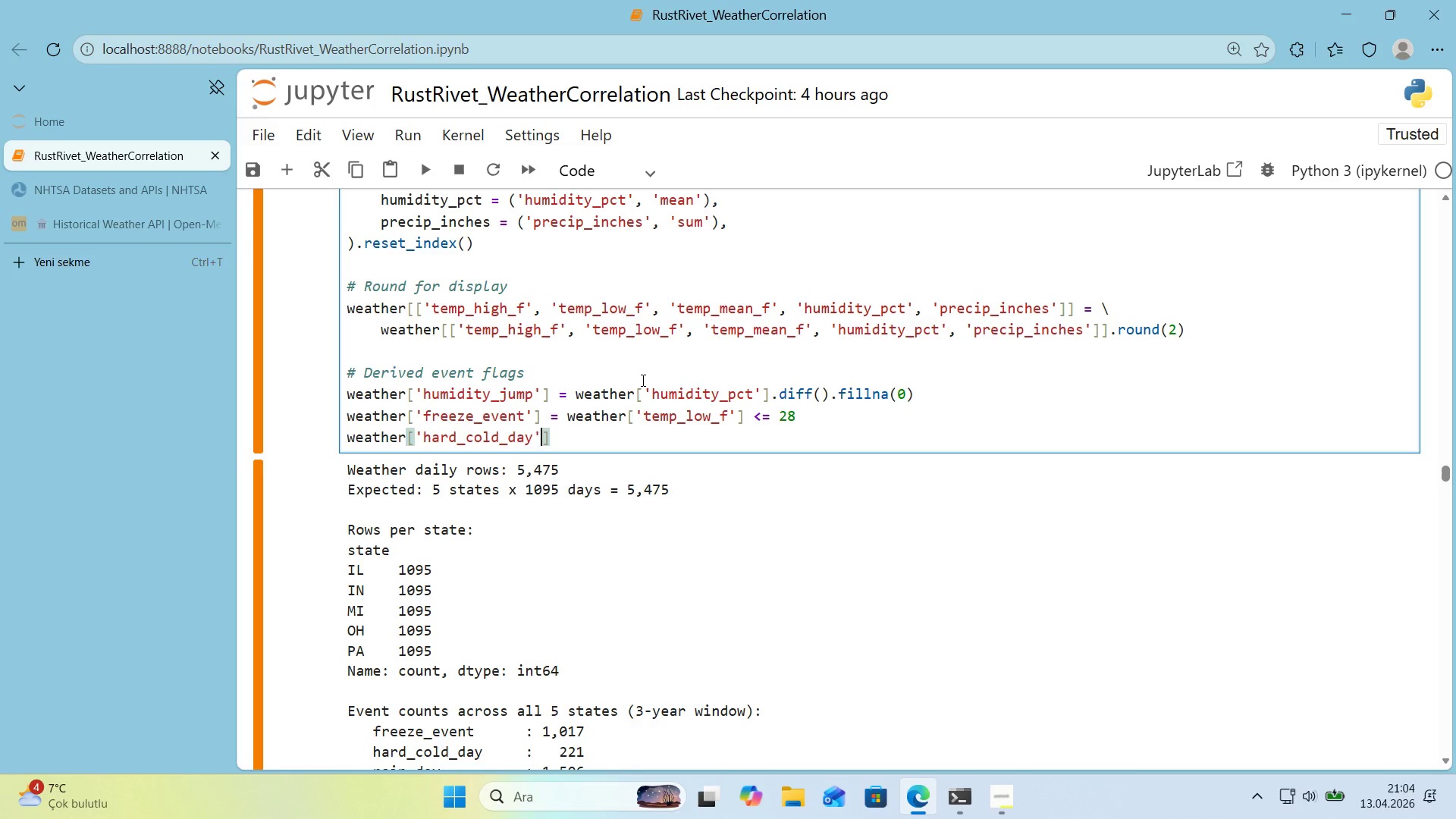 
key(ArrowRight)
 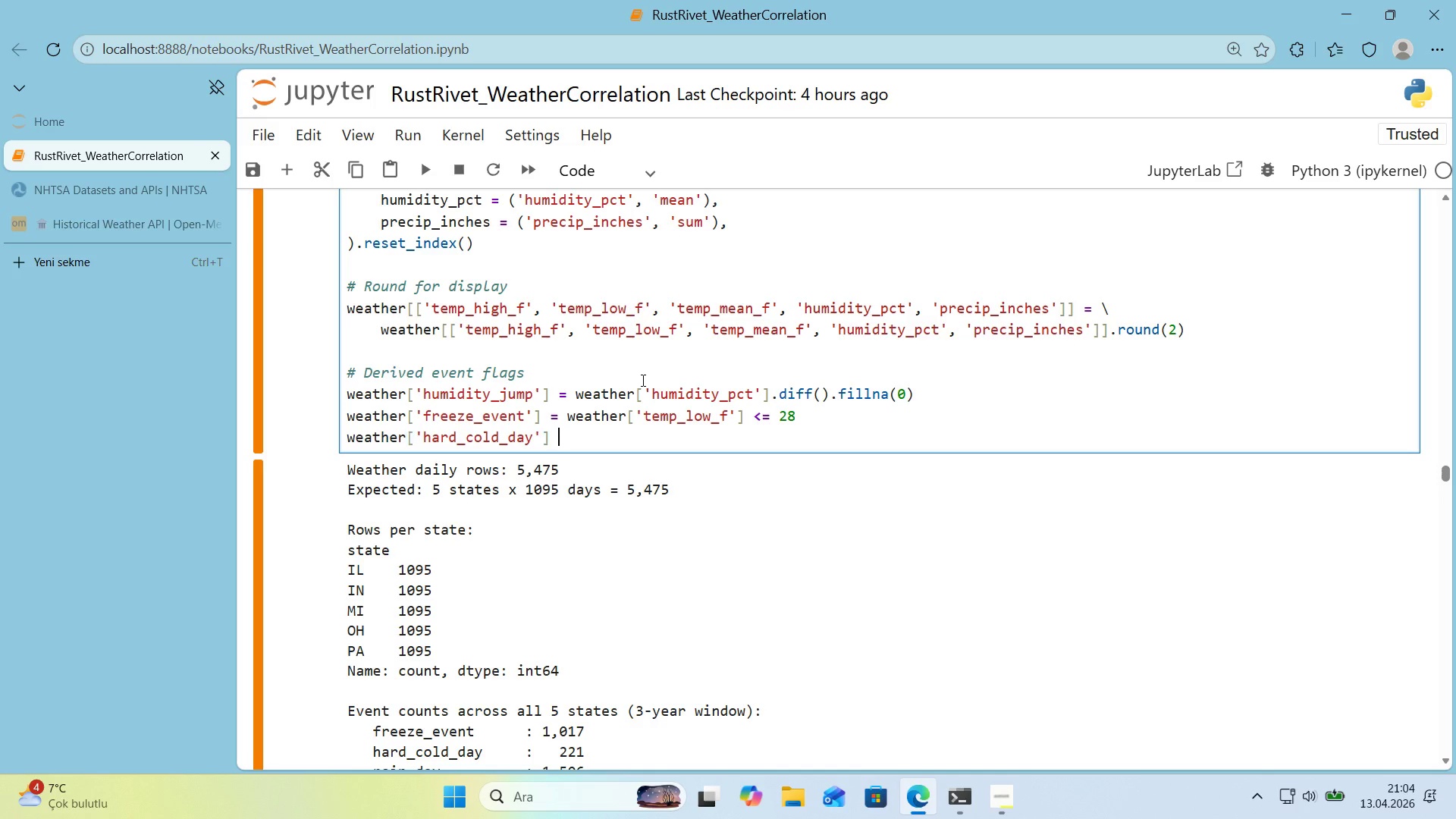 
type( ) weather)
 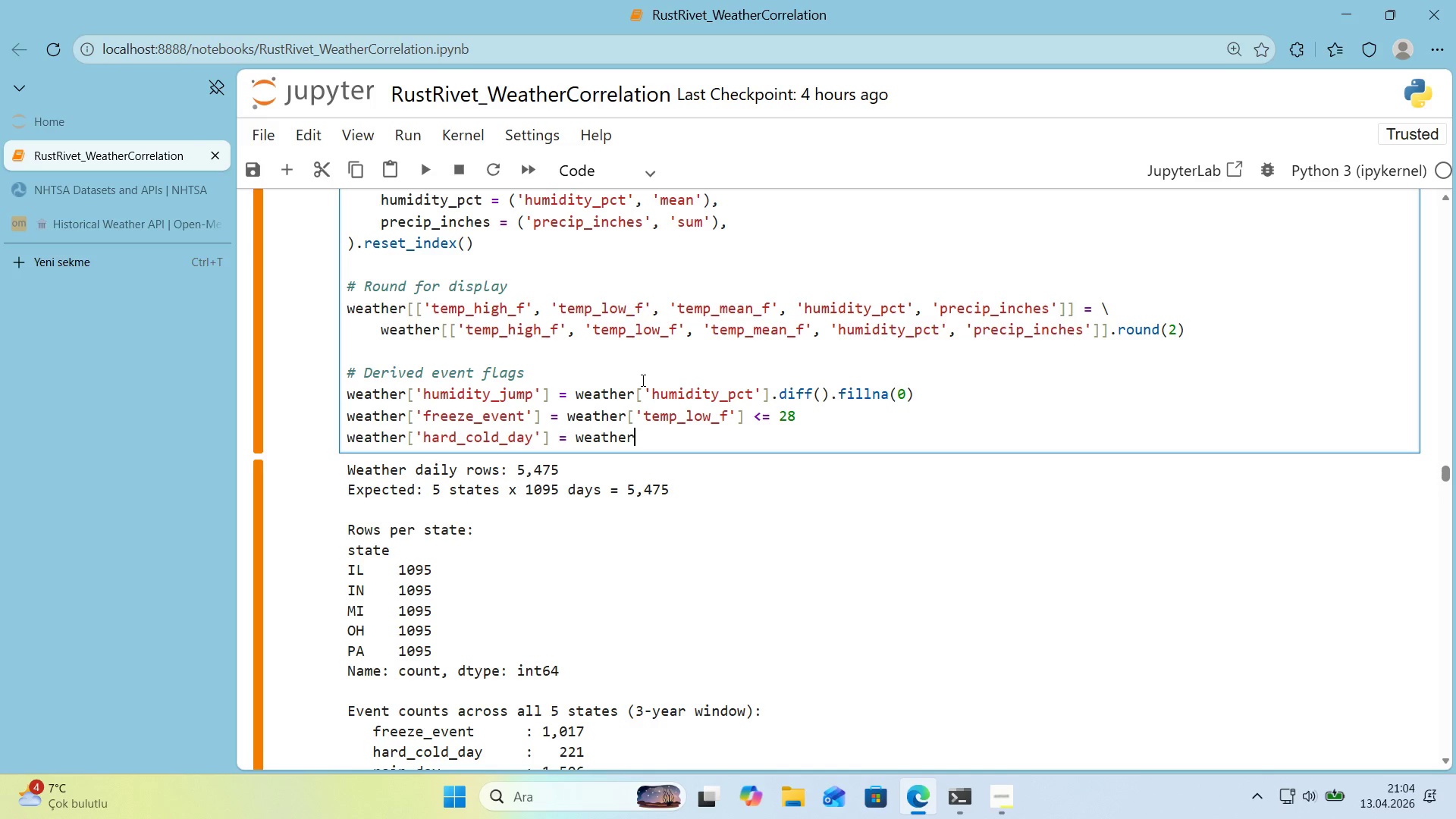 
key(Alt+Control+8)
 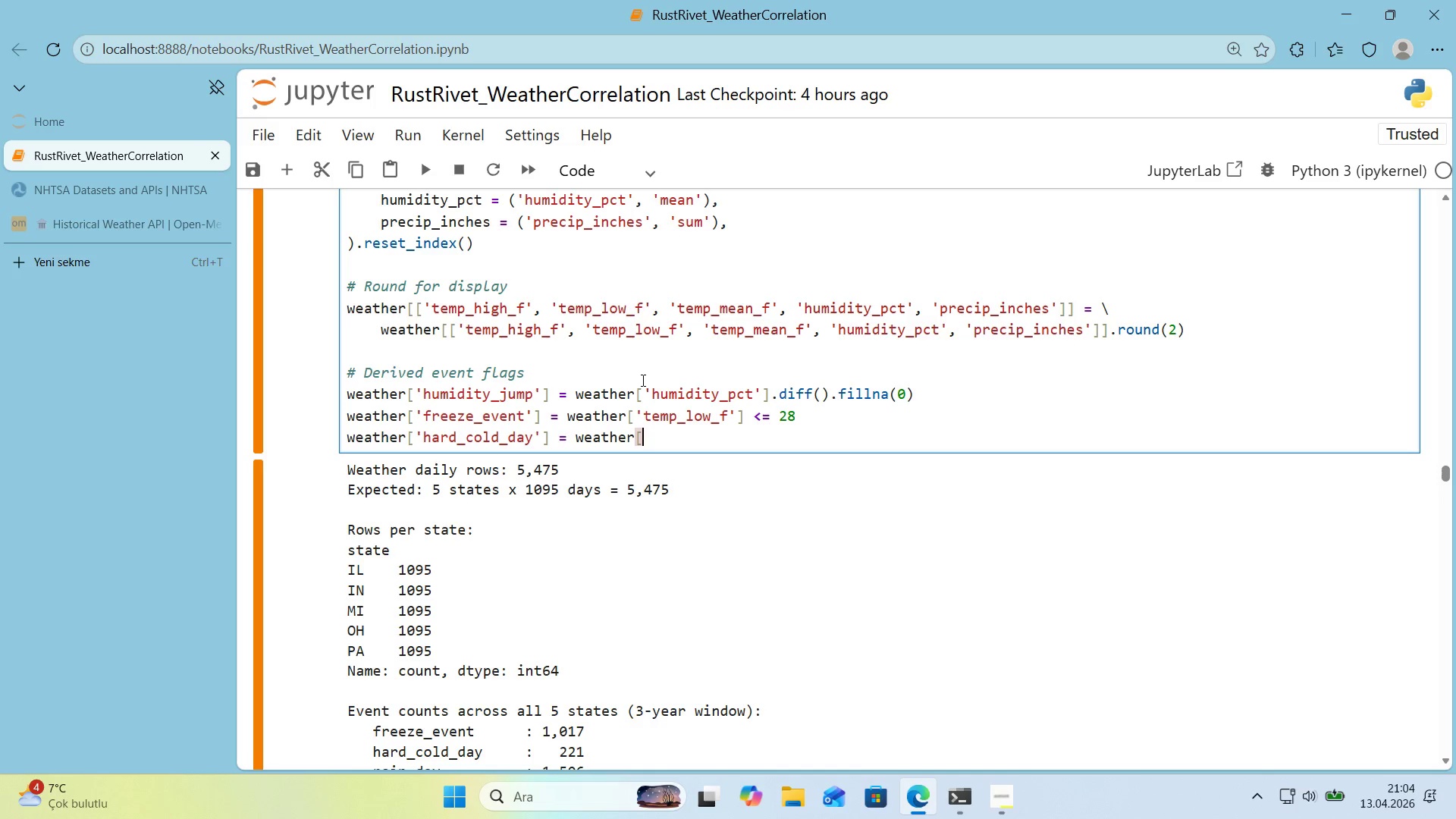 
key(Alt+Control+9)
 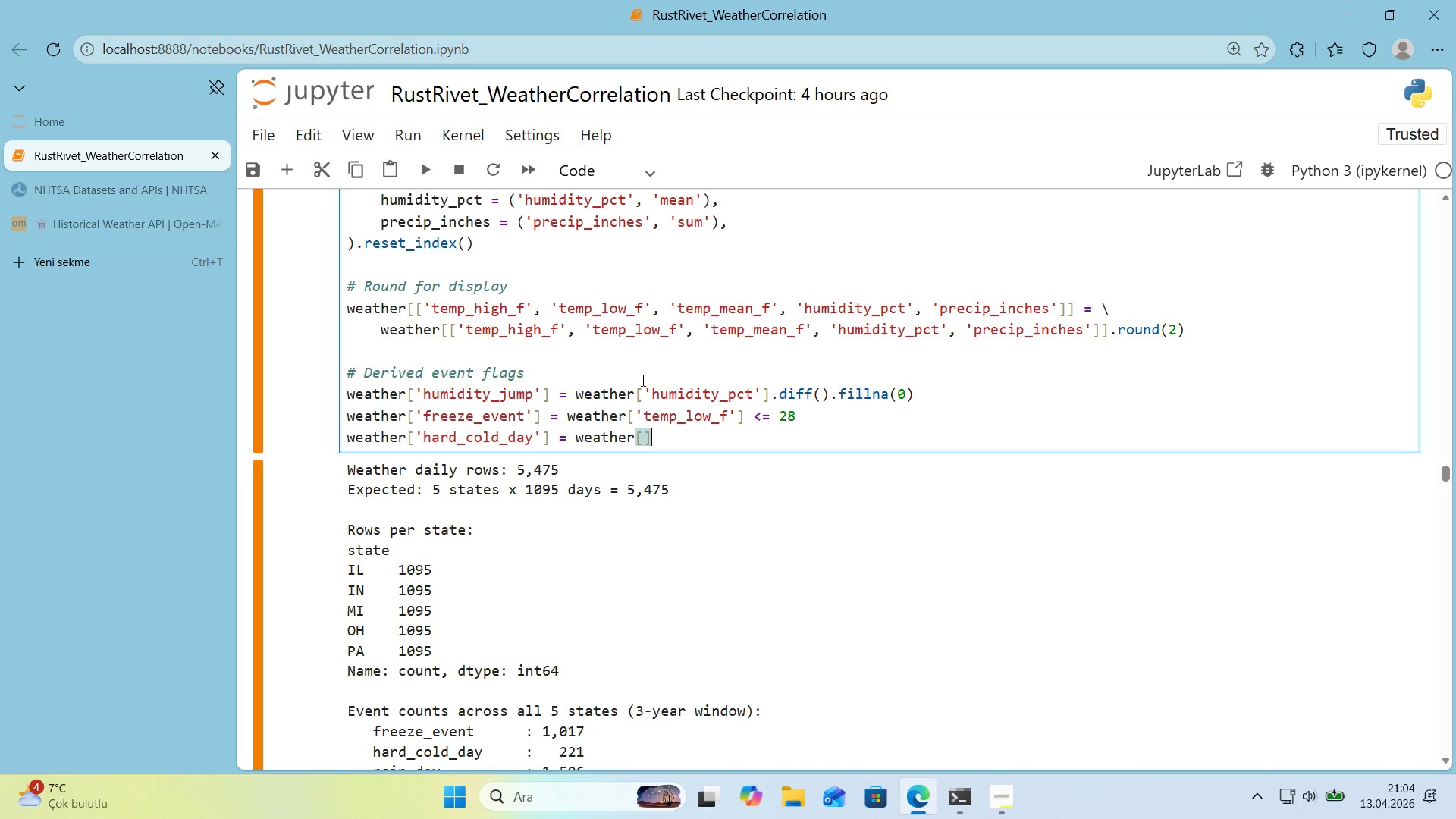 
key(ArrowLeft)
 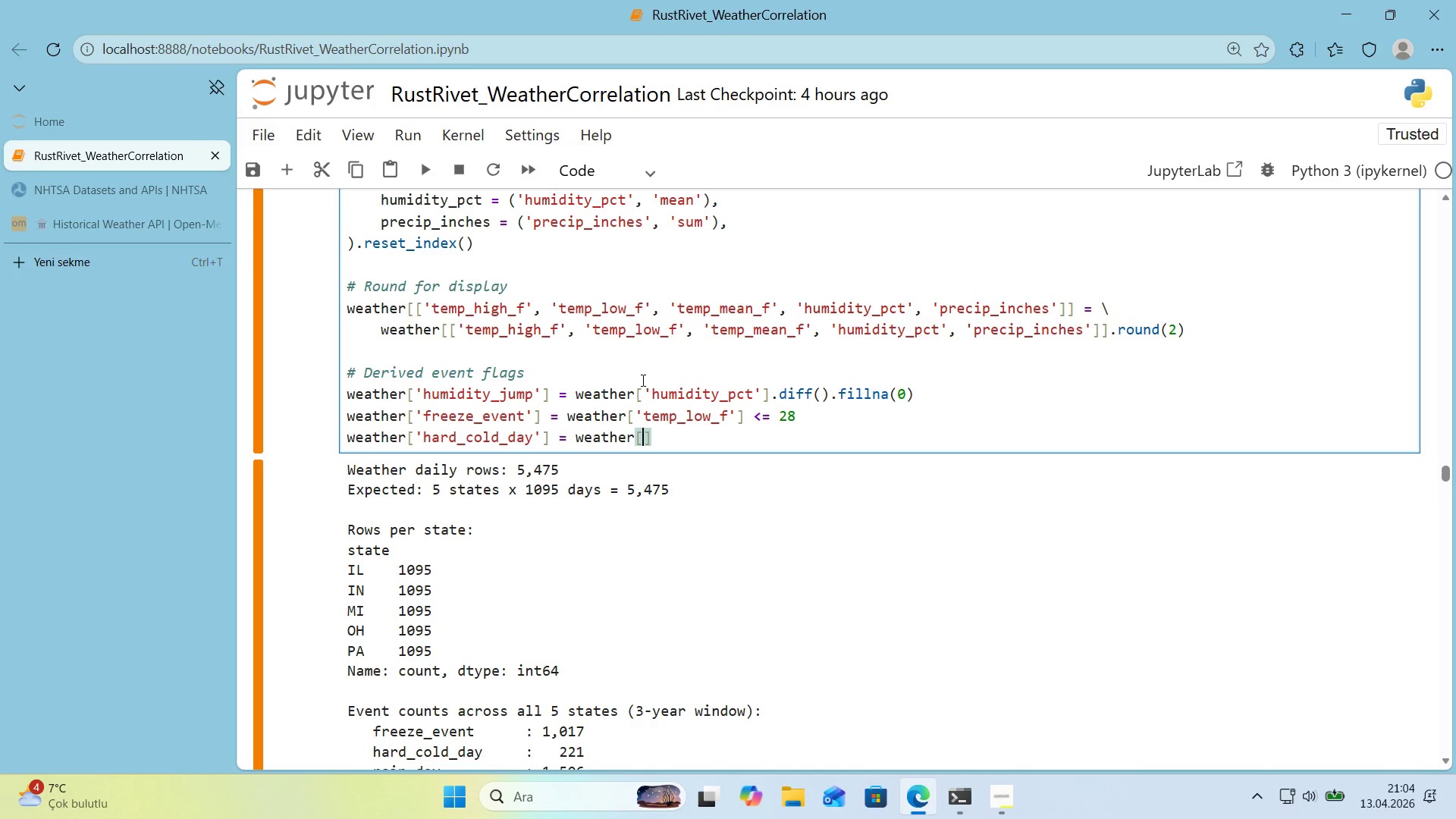 
type(@@)
 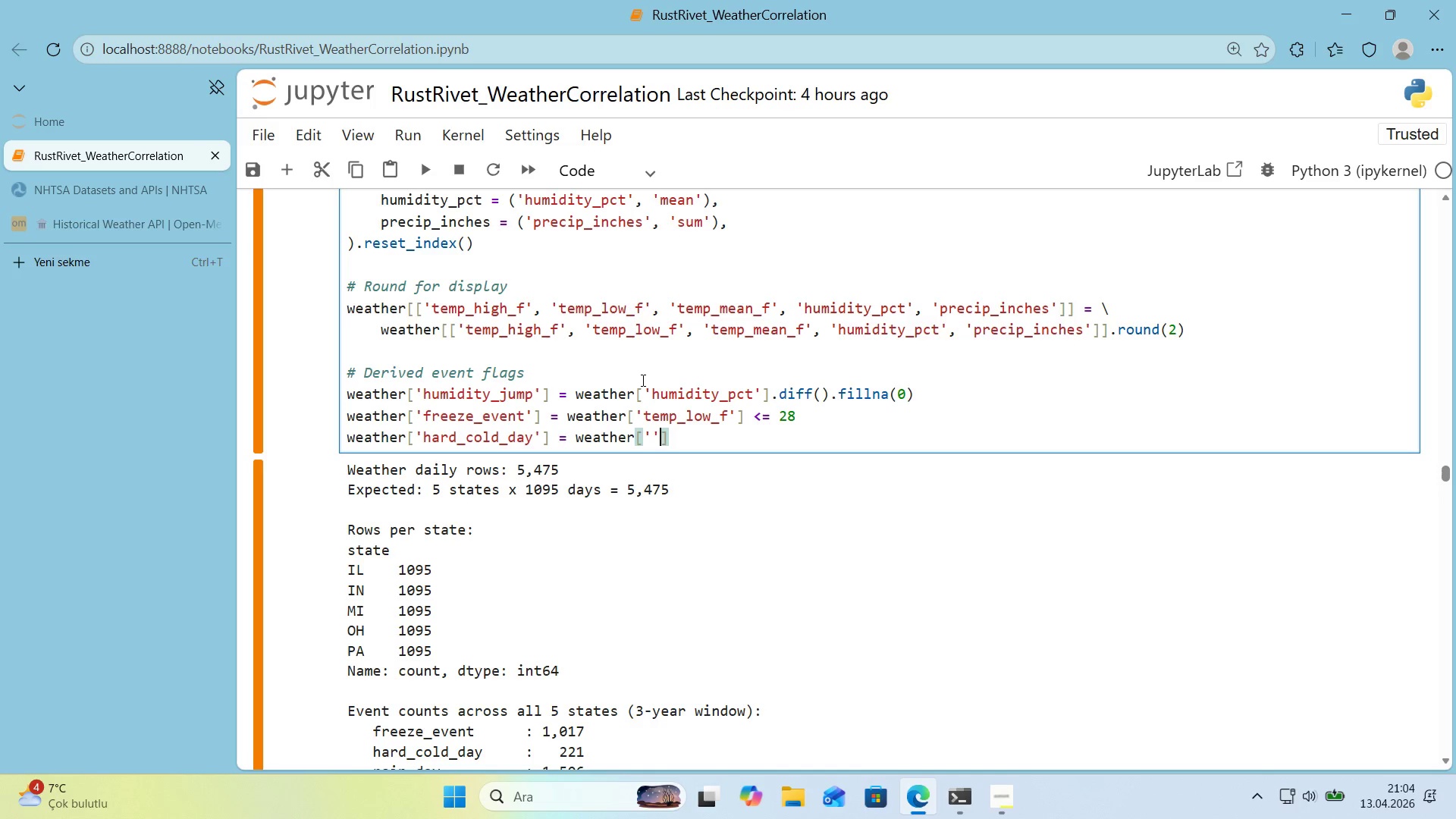 
key(ArrowLeft)
 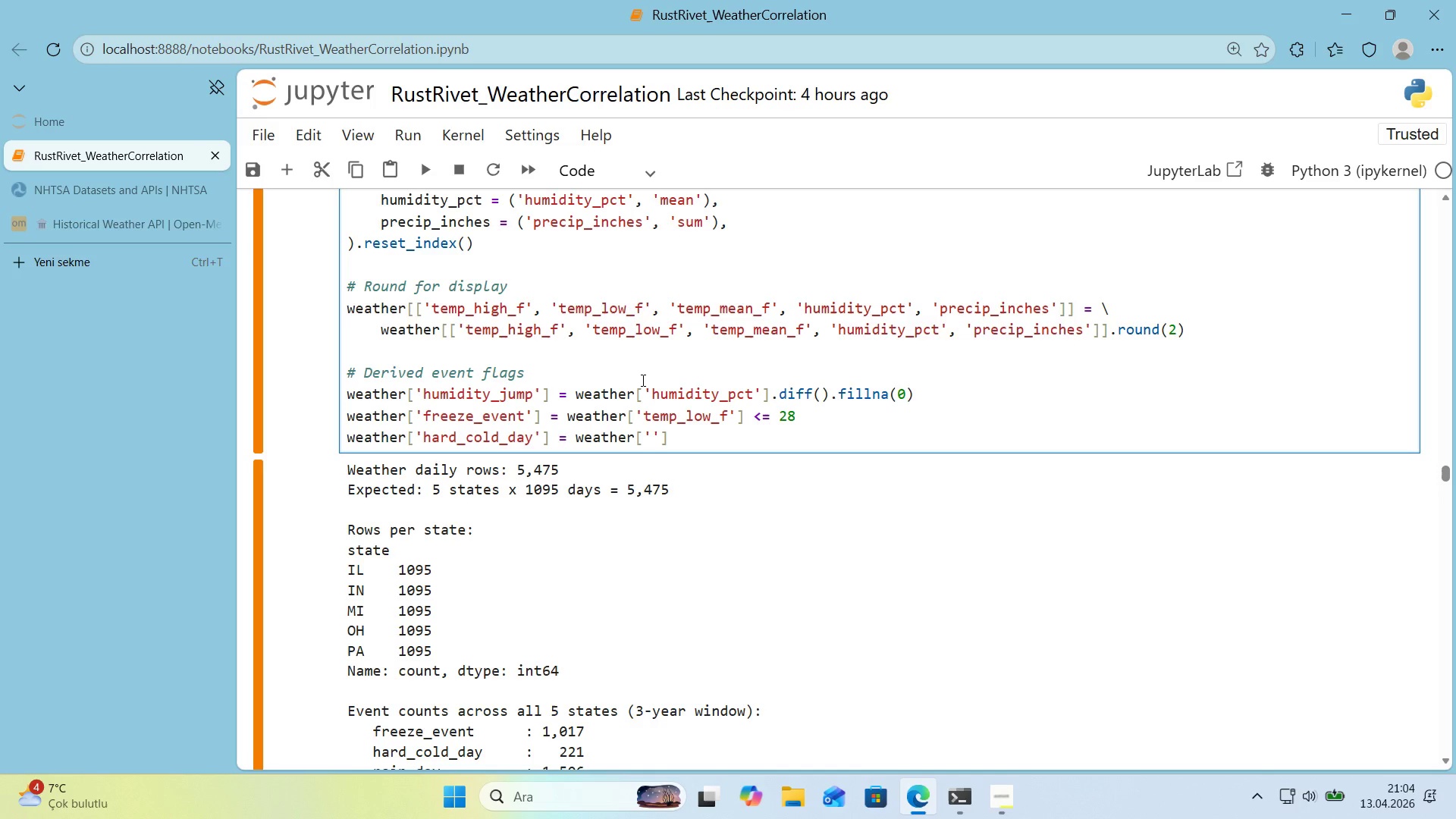 
type(temp_h'gh_f)
 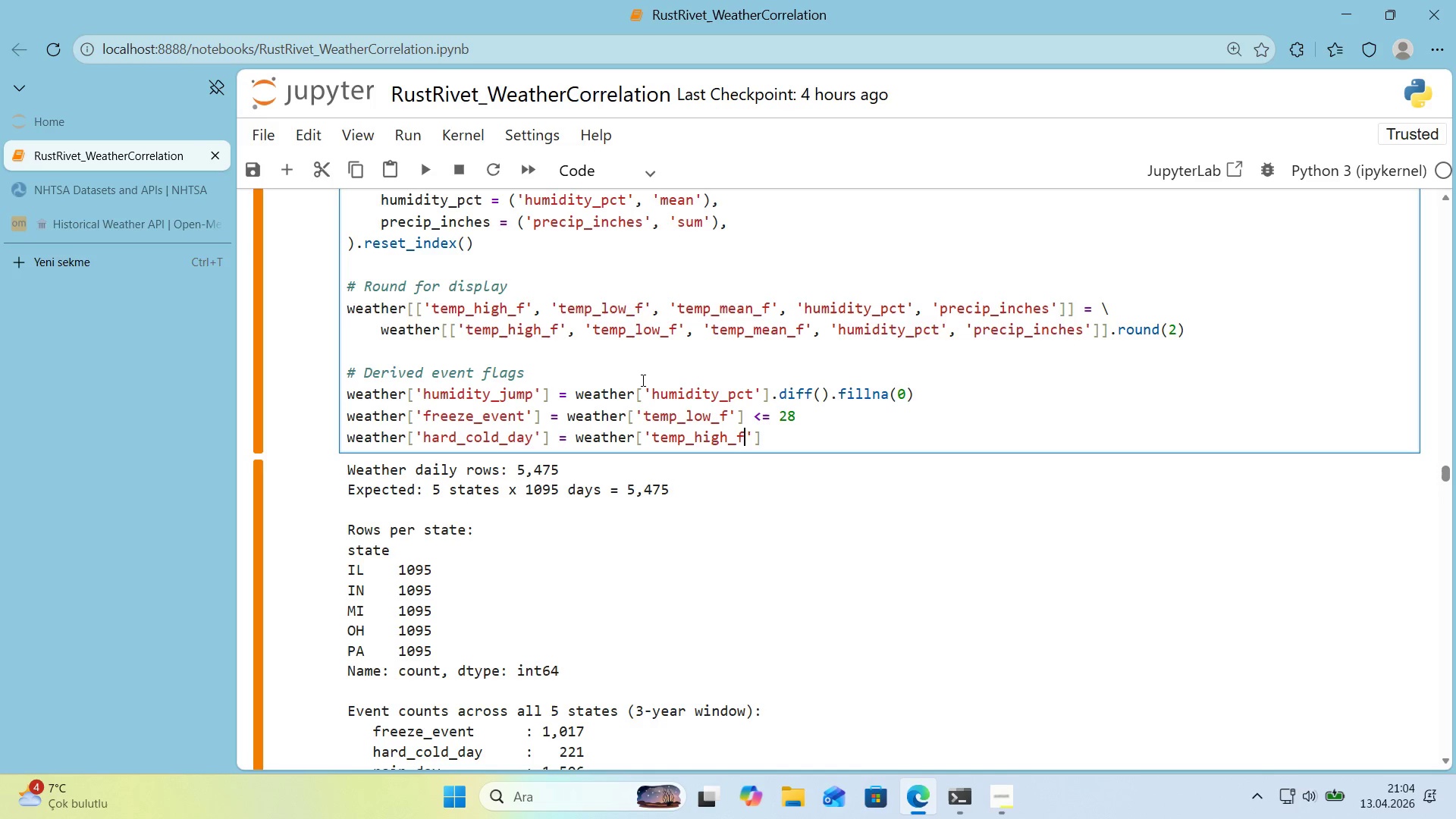 
key(ArrowRight)
 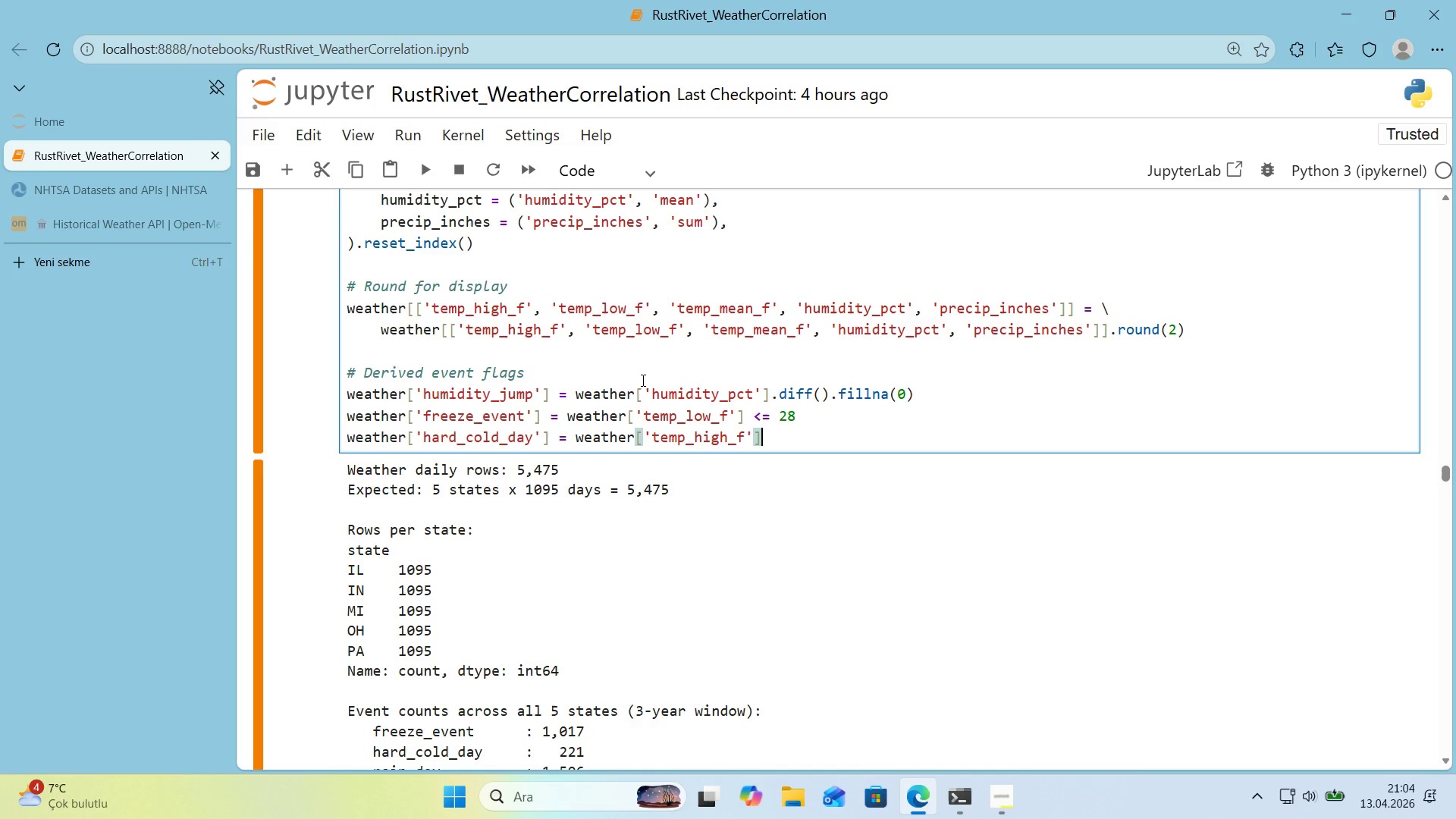 
key(ArrowRight)
 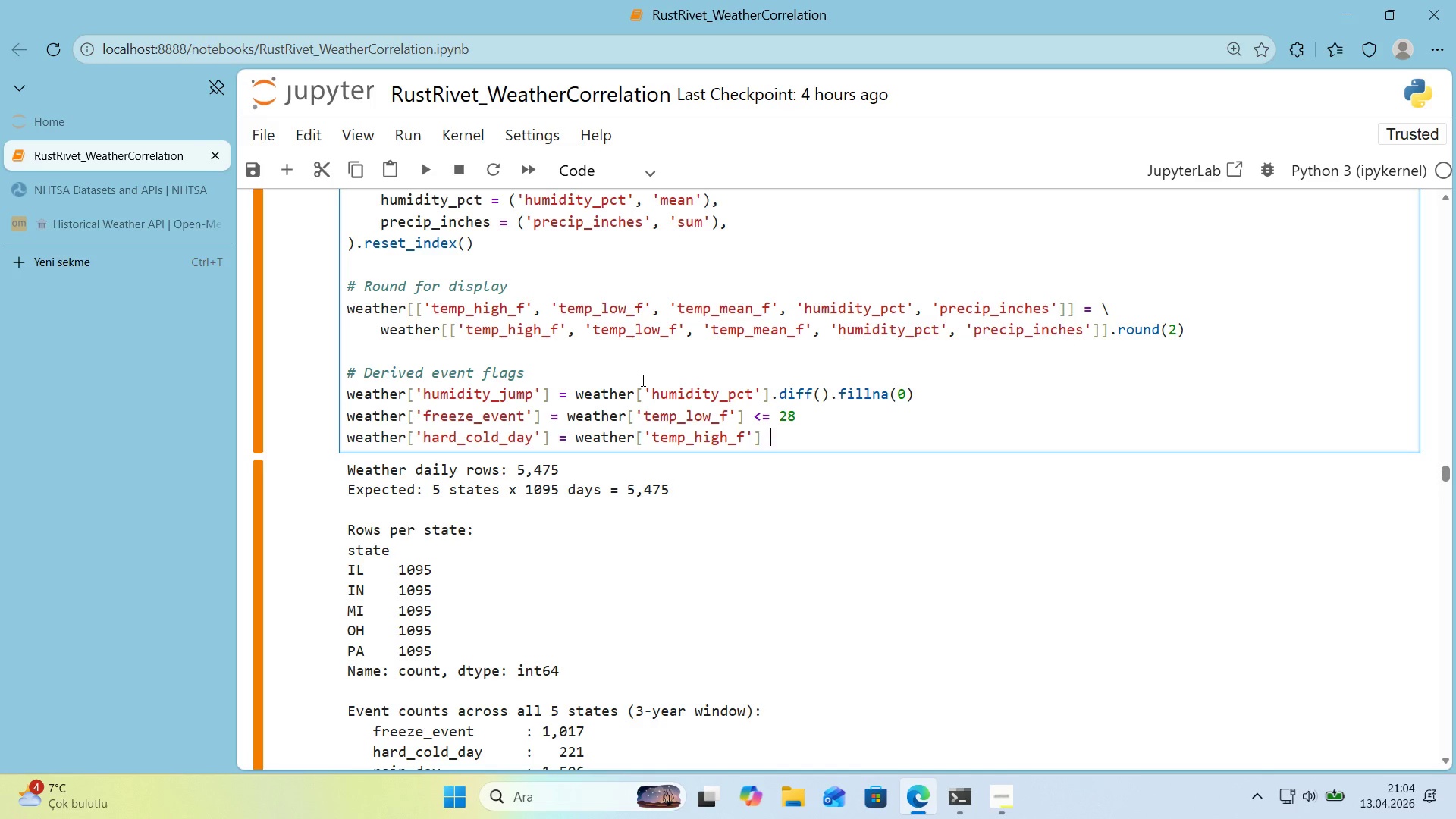 
type( [Break]) 28)
 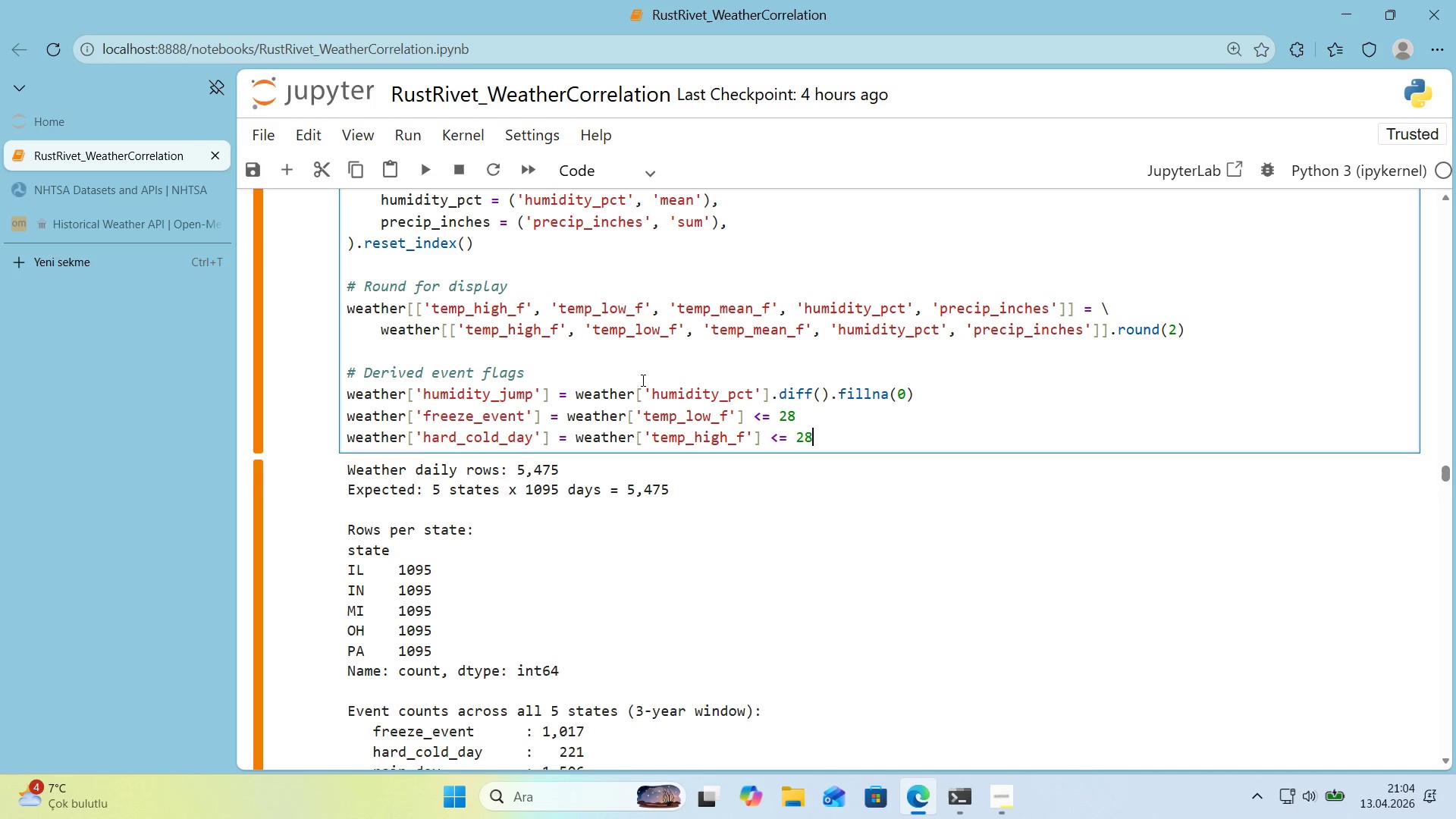 
 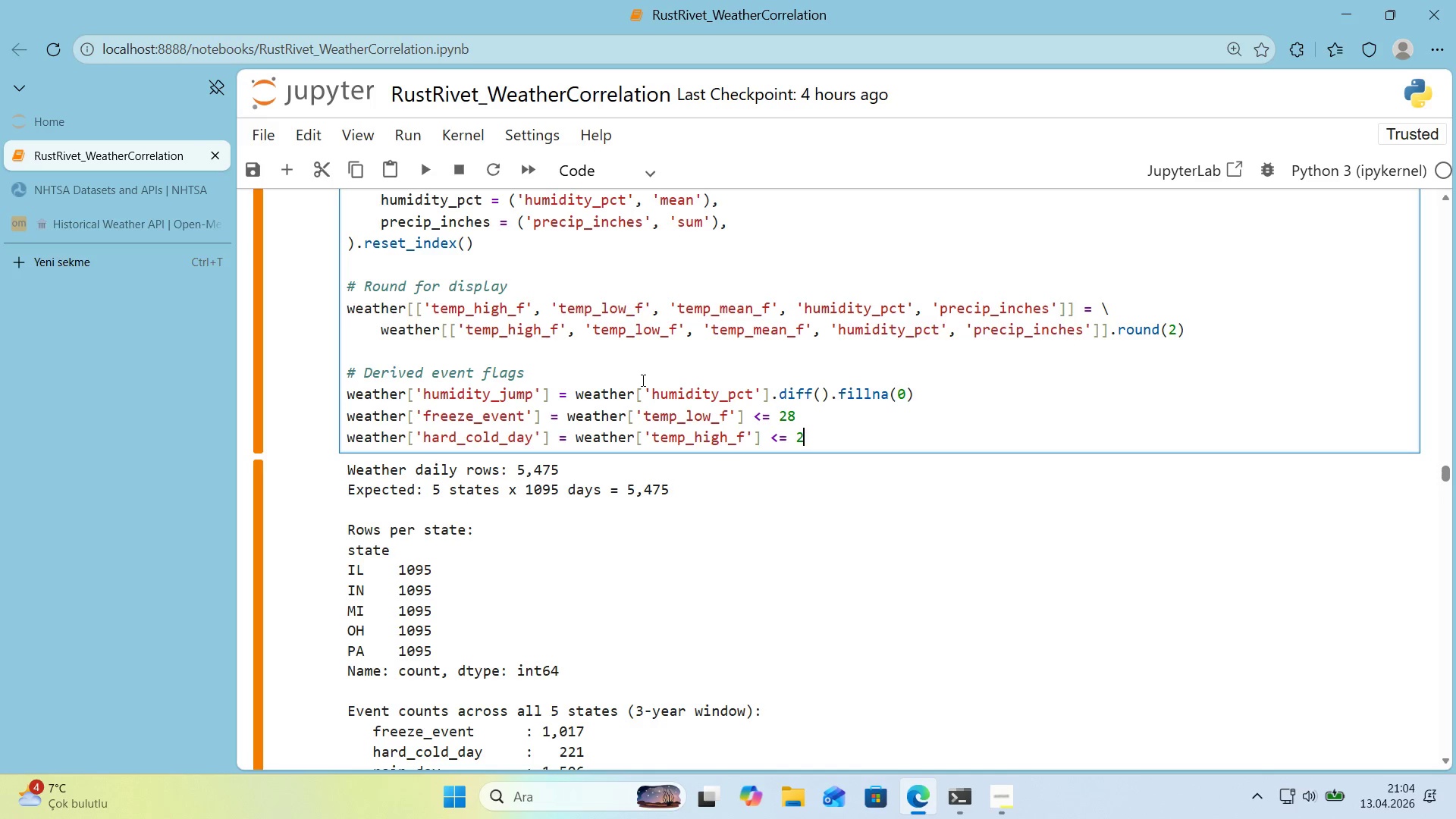 
key(Enter)
 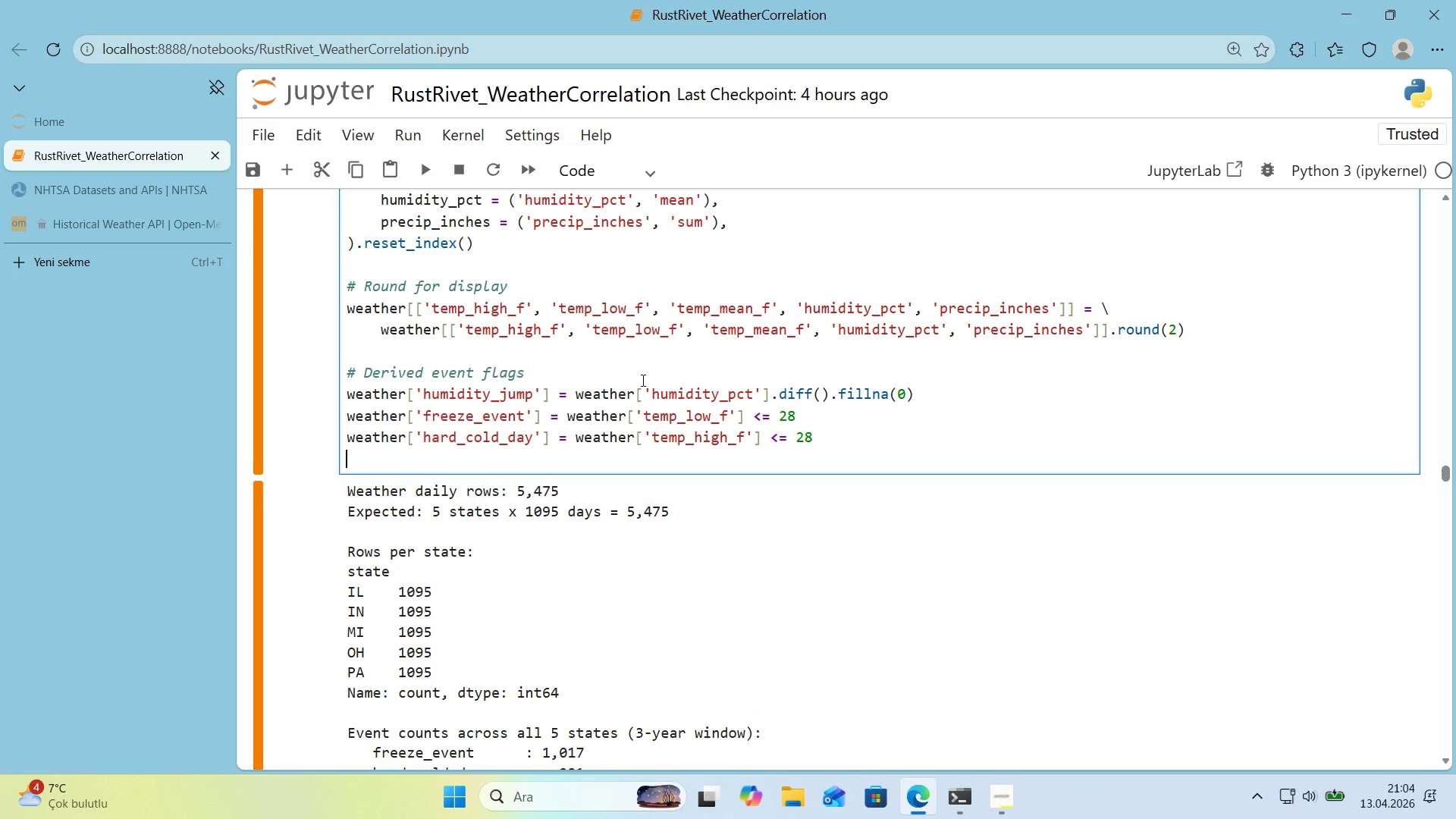 
type(weather)
 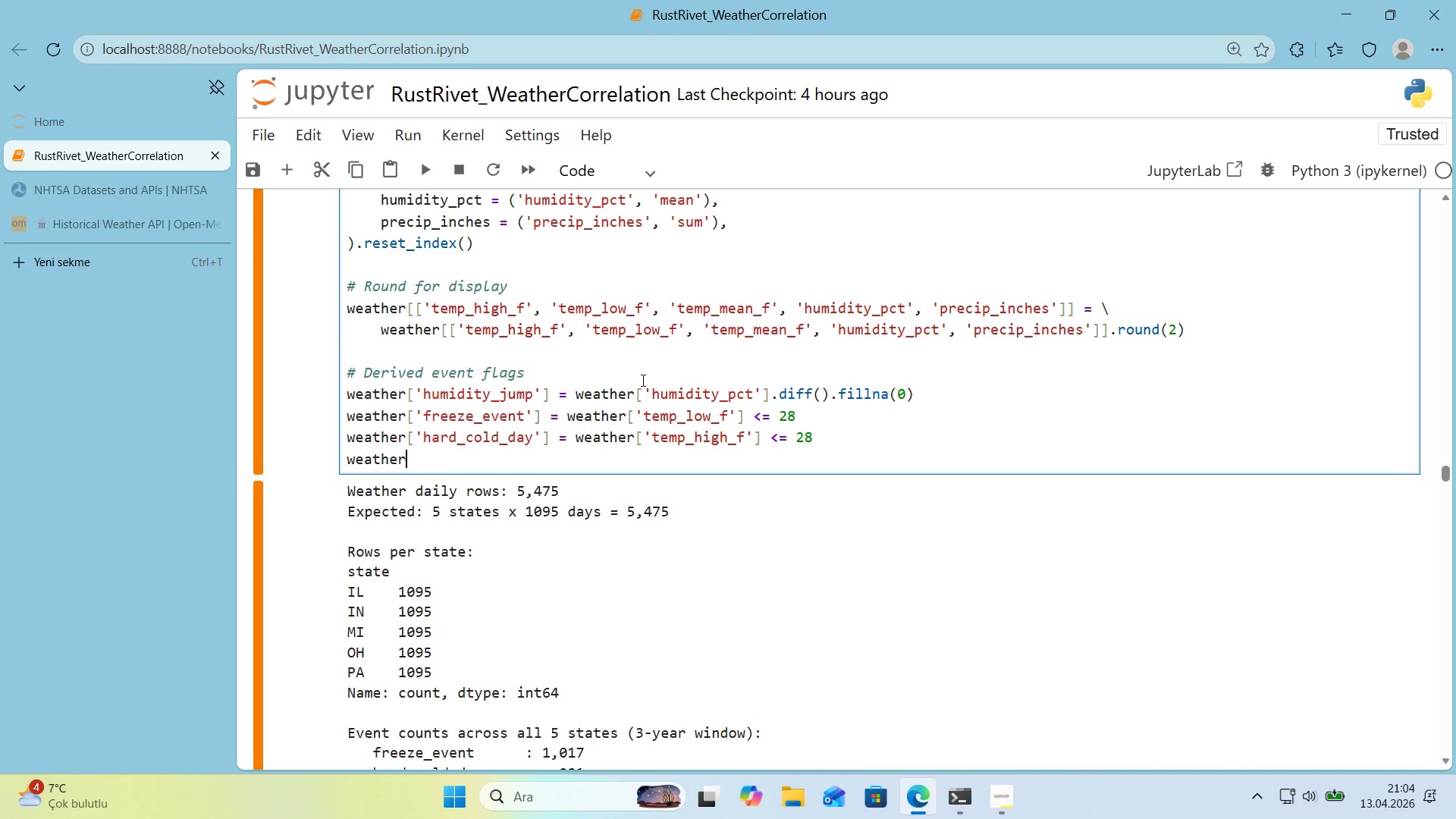 
key(Alt+Control+8)
 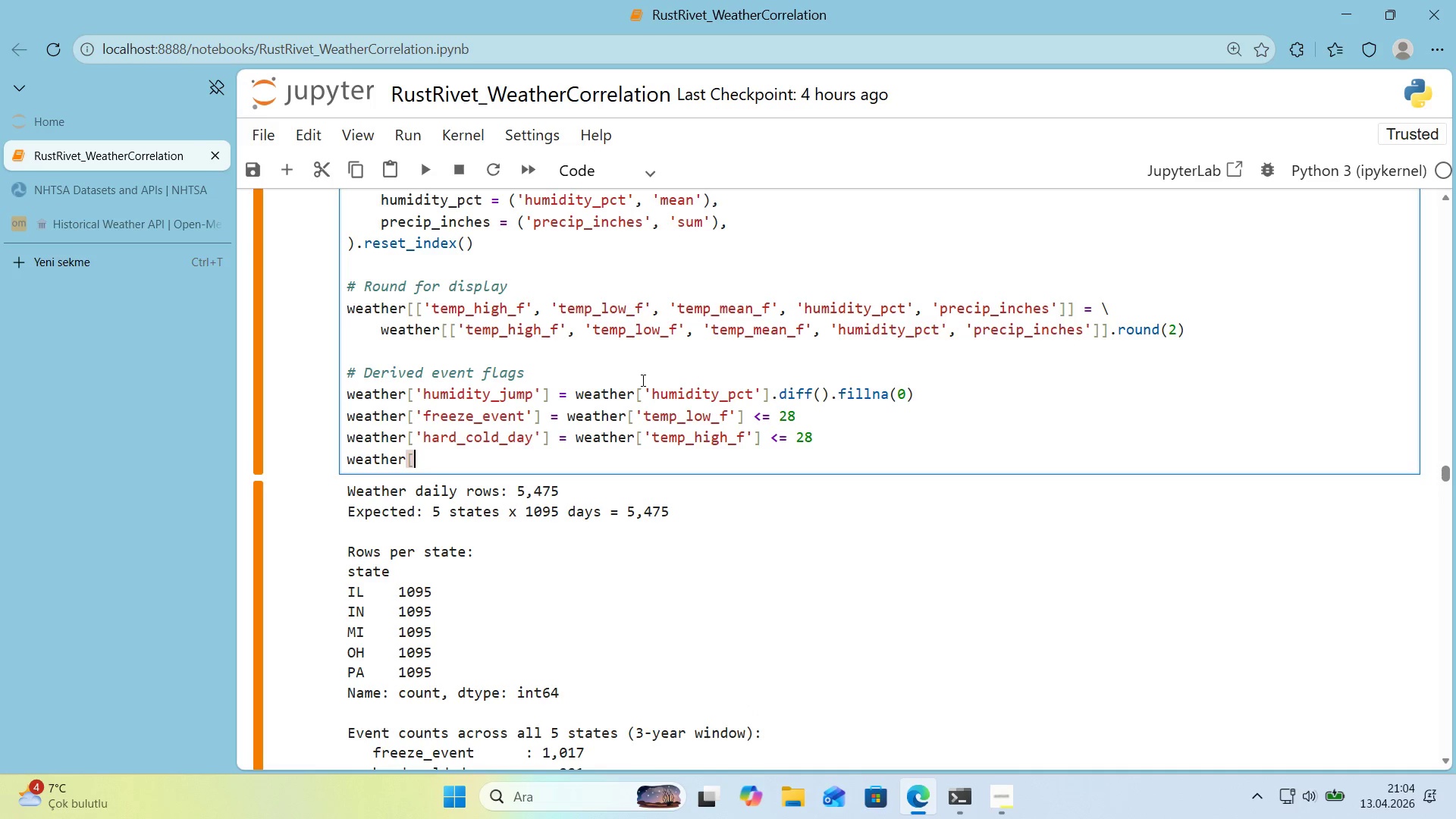 
key(Alt+Control+9)
 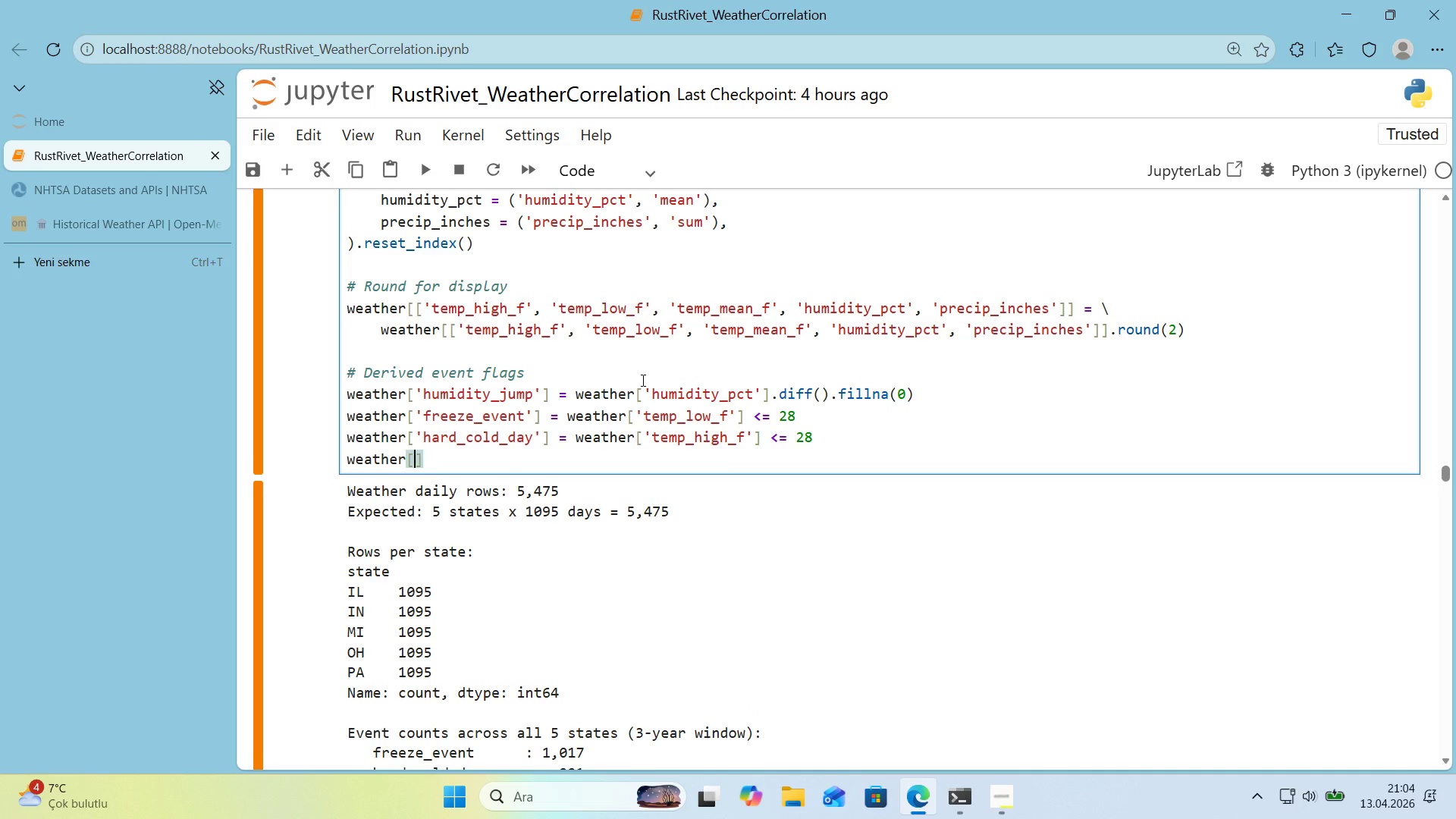 
key(ArrowLeft)
 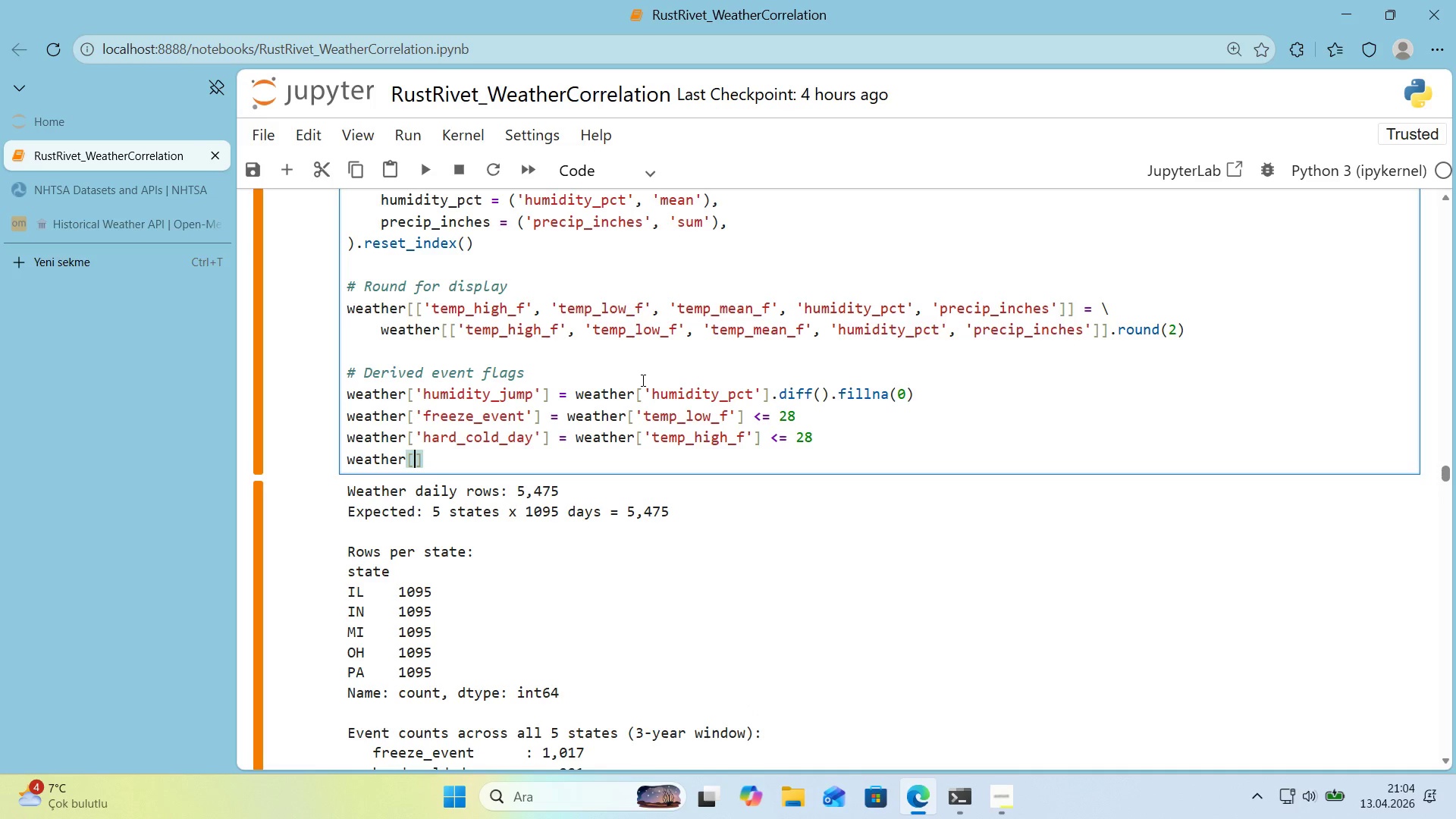 
type(@@)
 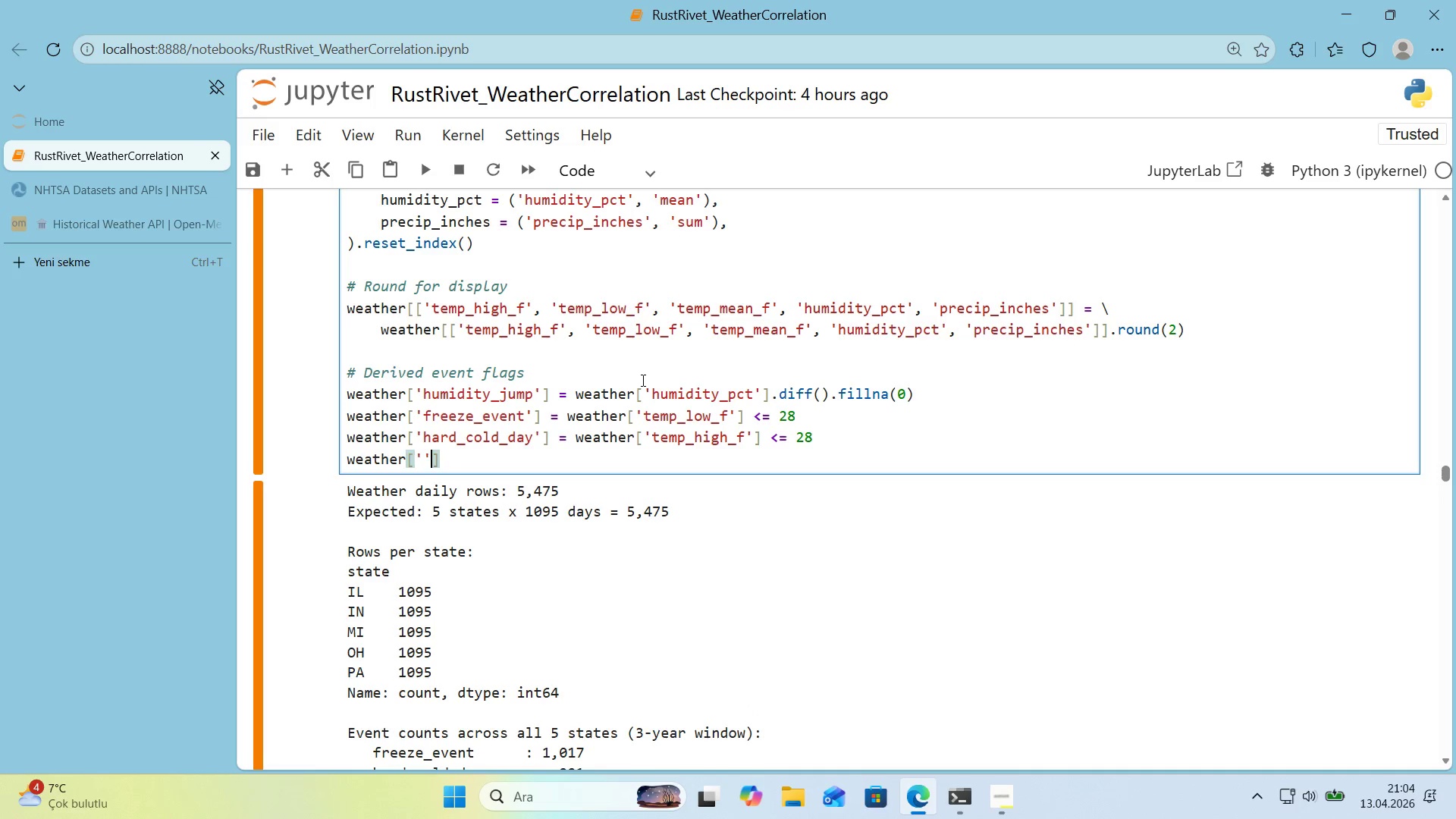 
key(ArrowLeft)
 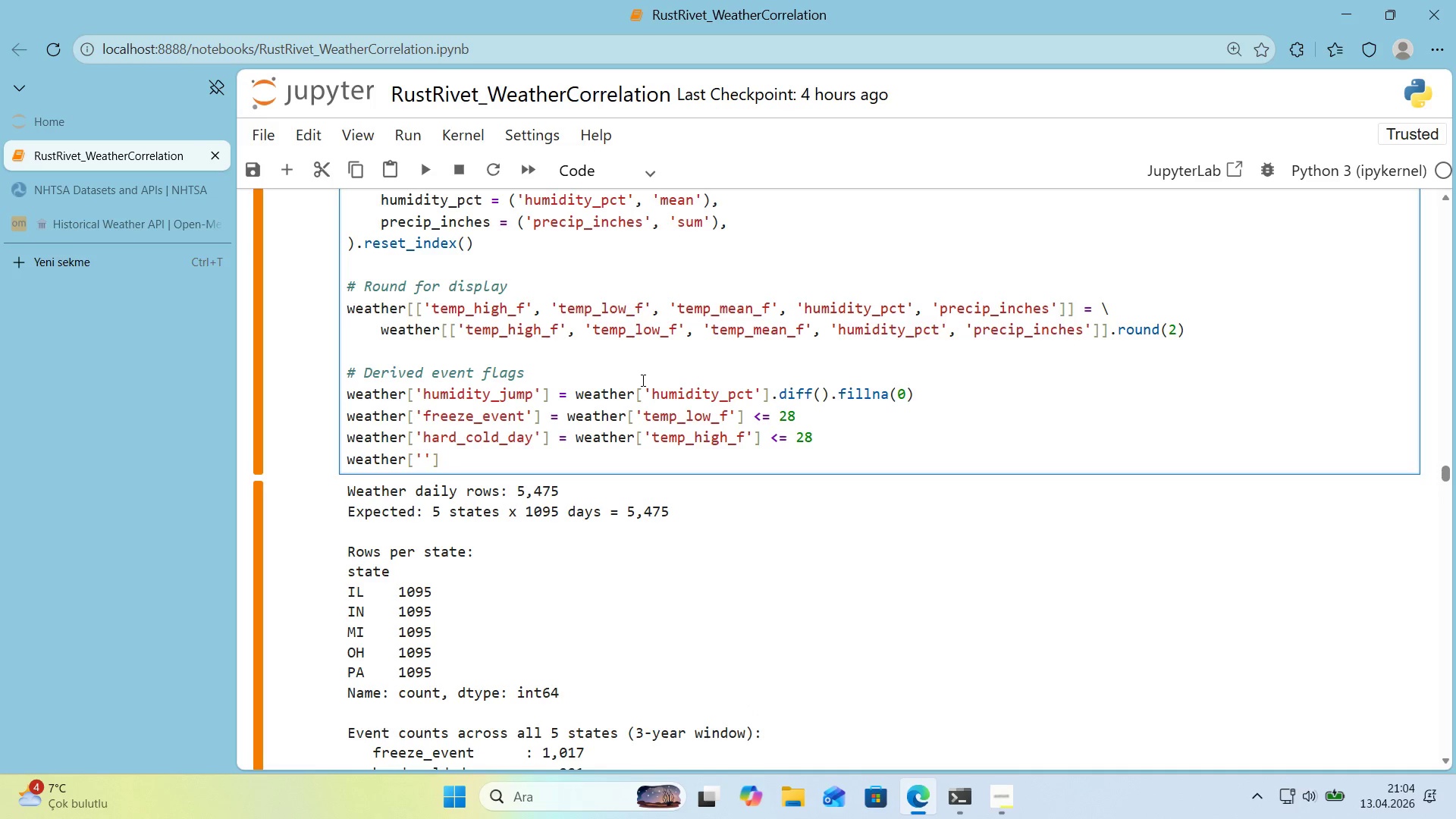 
type(ra'n_dat)
 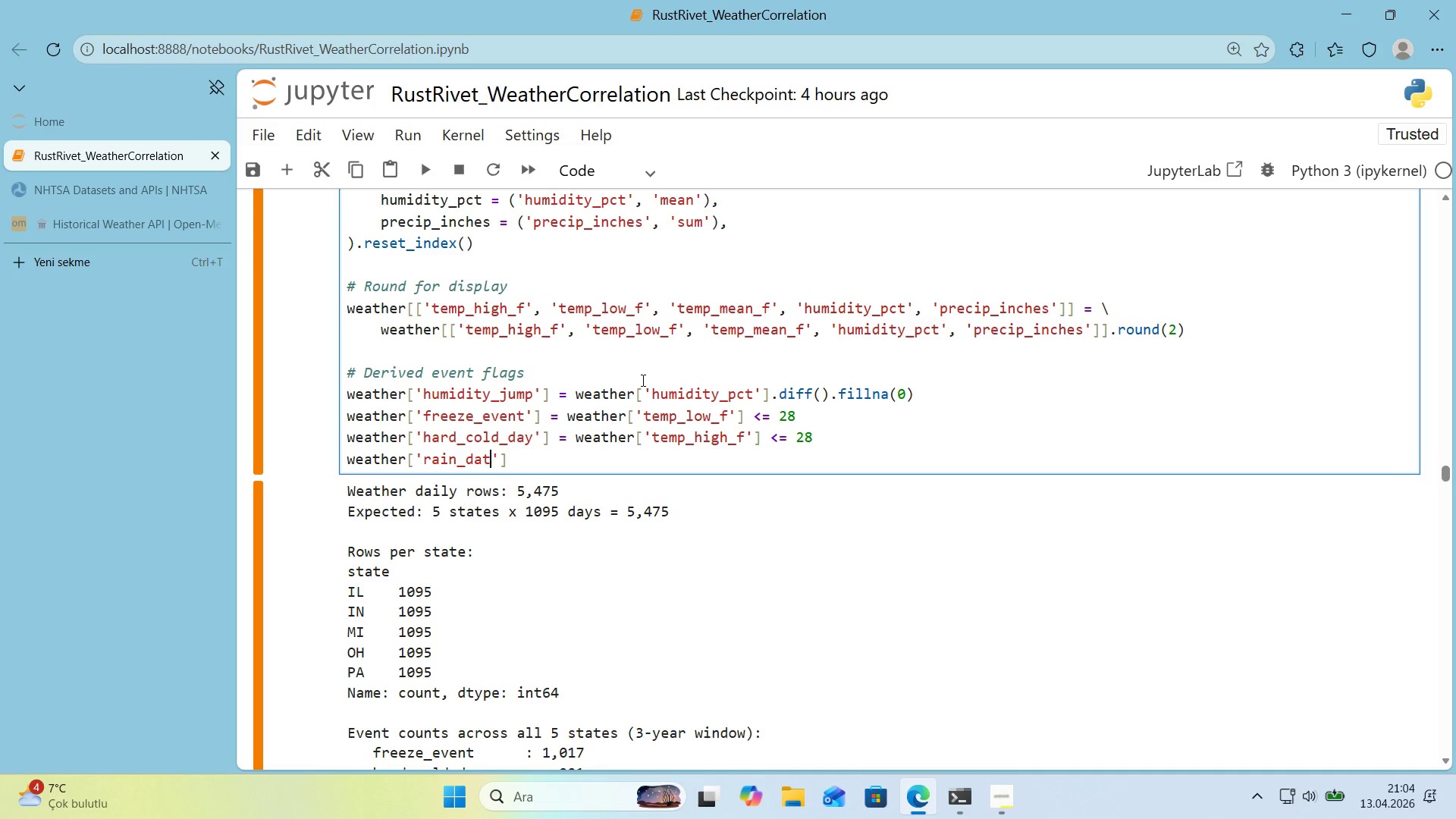 
key(ArrowRight)
 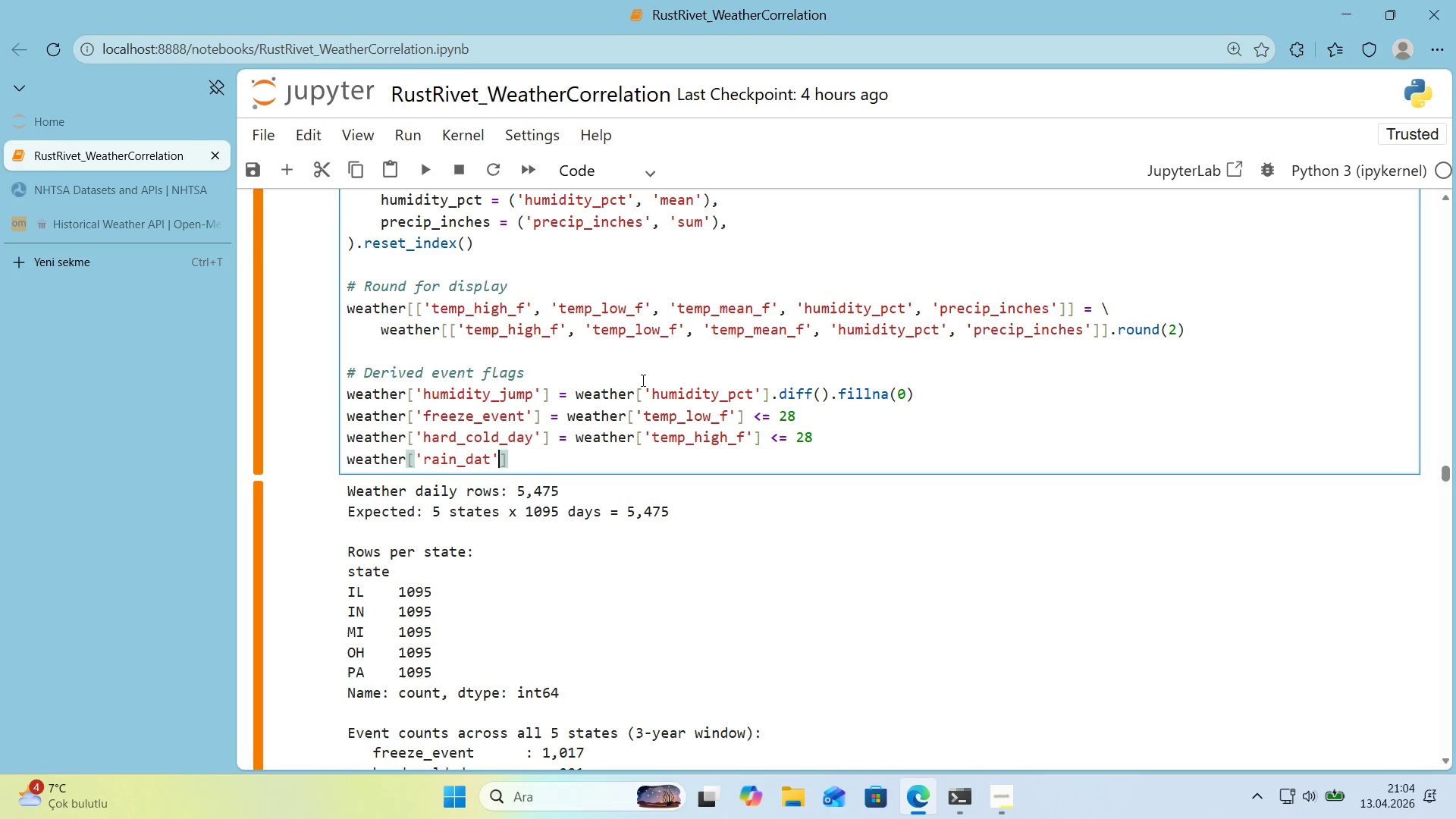 
key(ArrowLeft)
 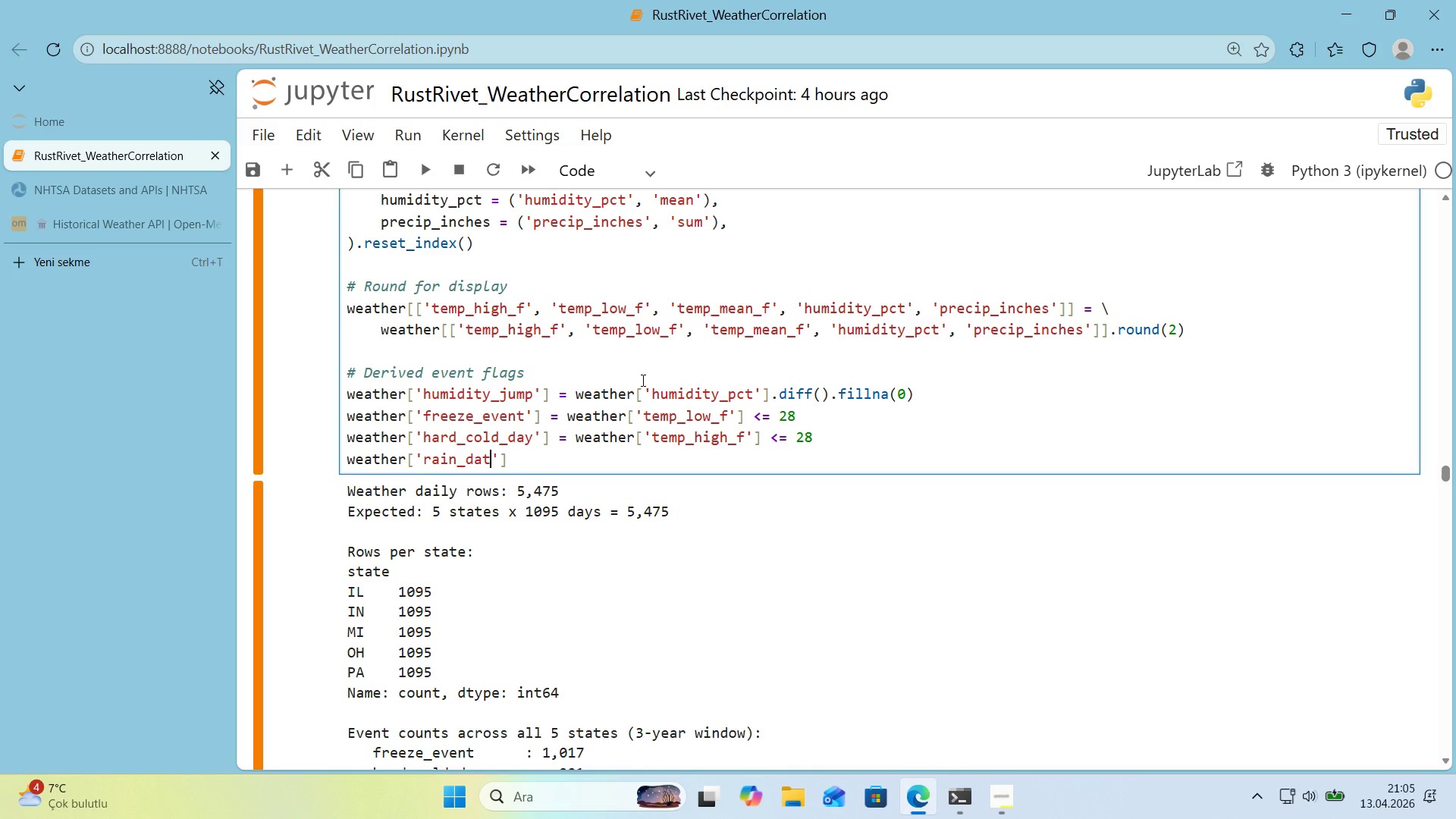 
key(Backspace)
 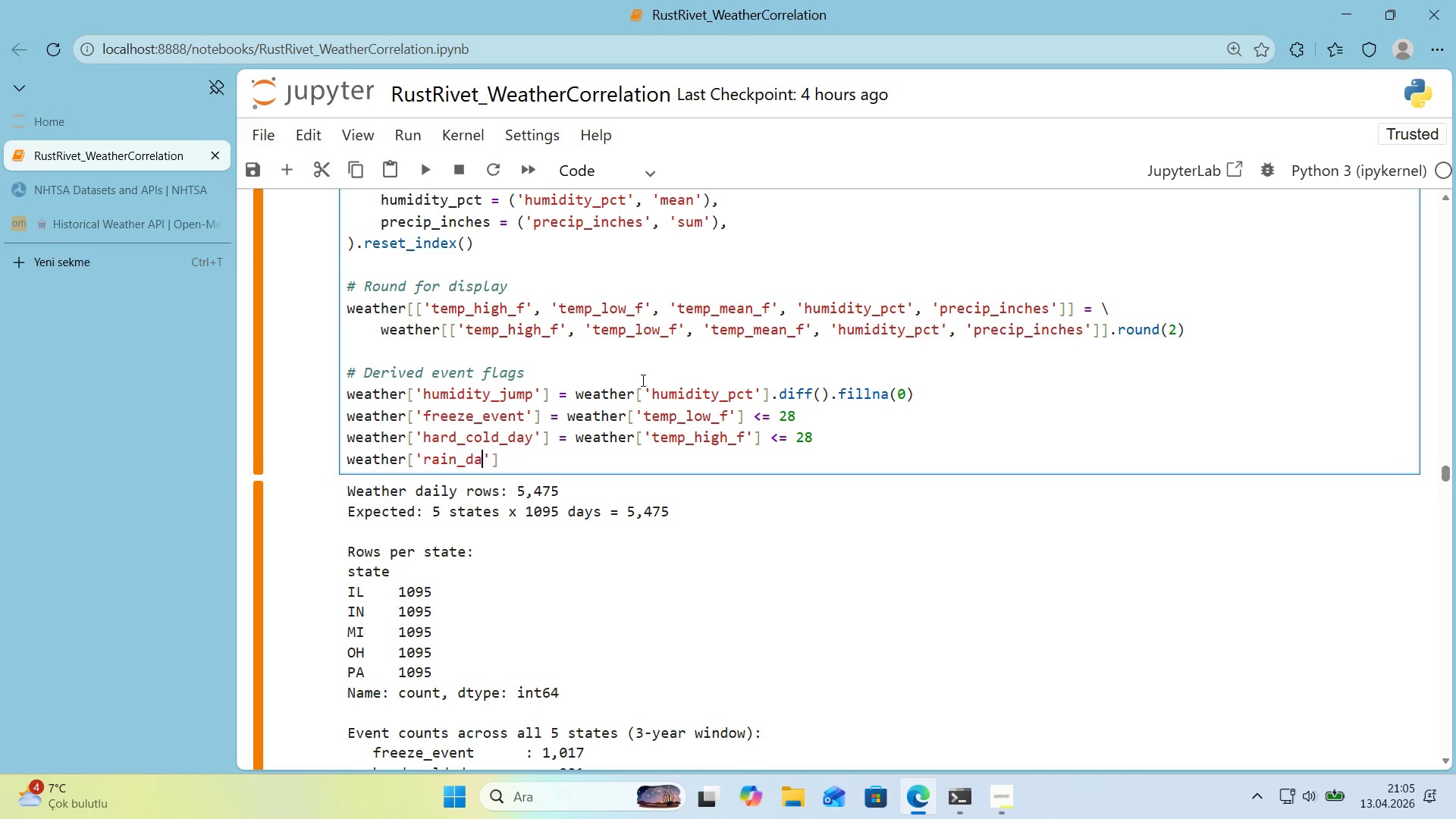 
key(Y)
 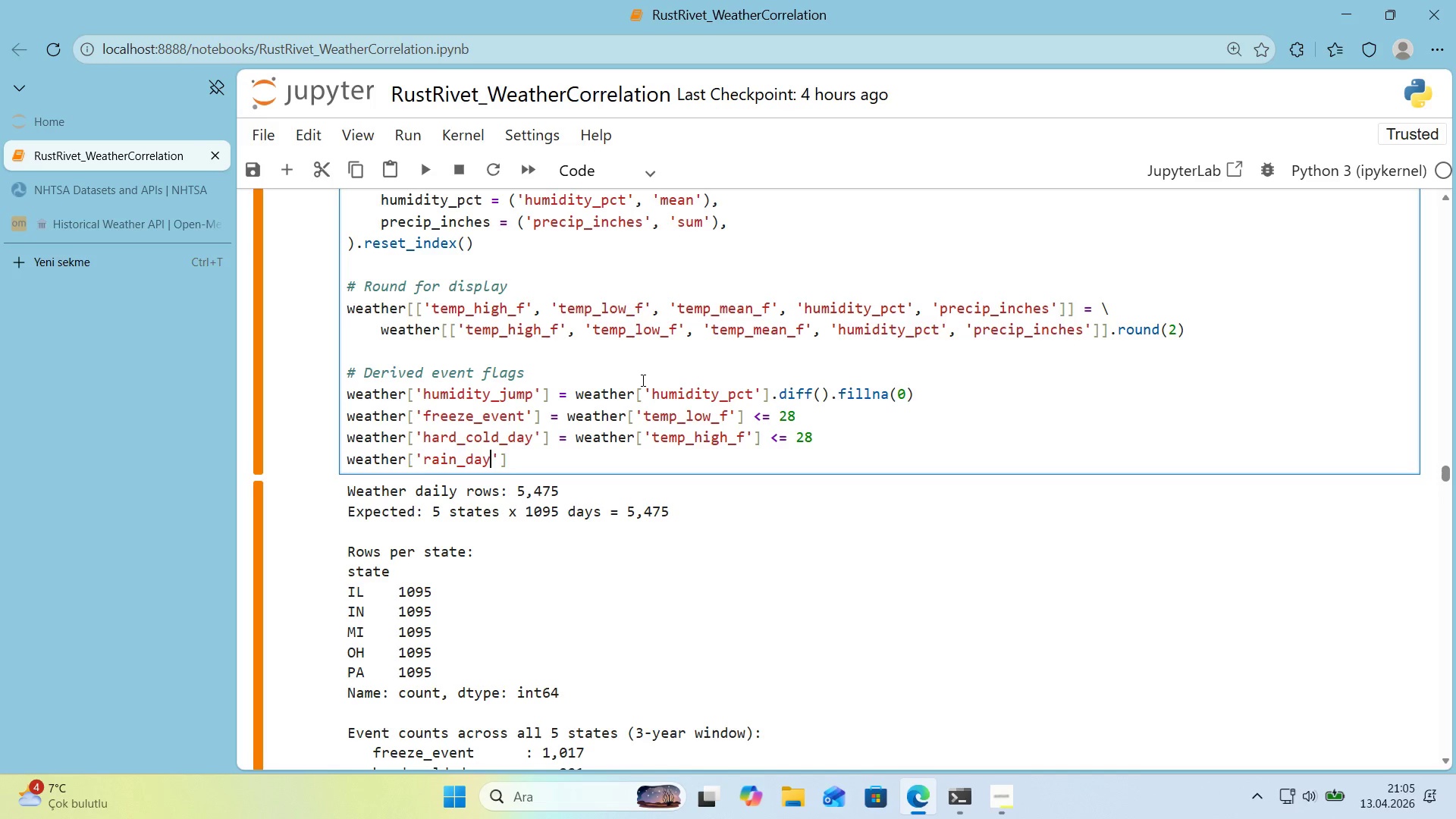 
key(ArrowRight)
 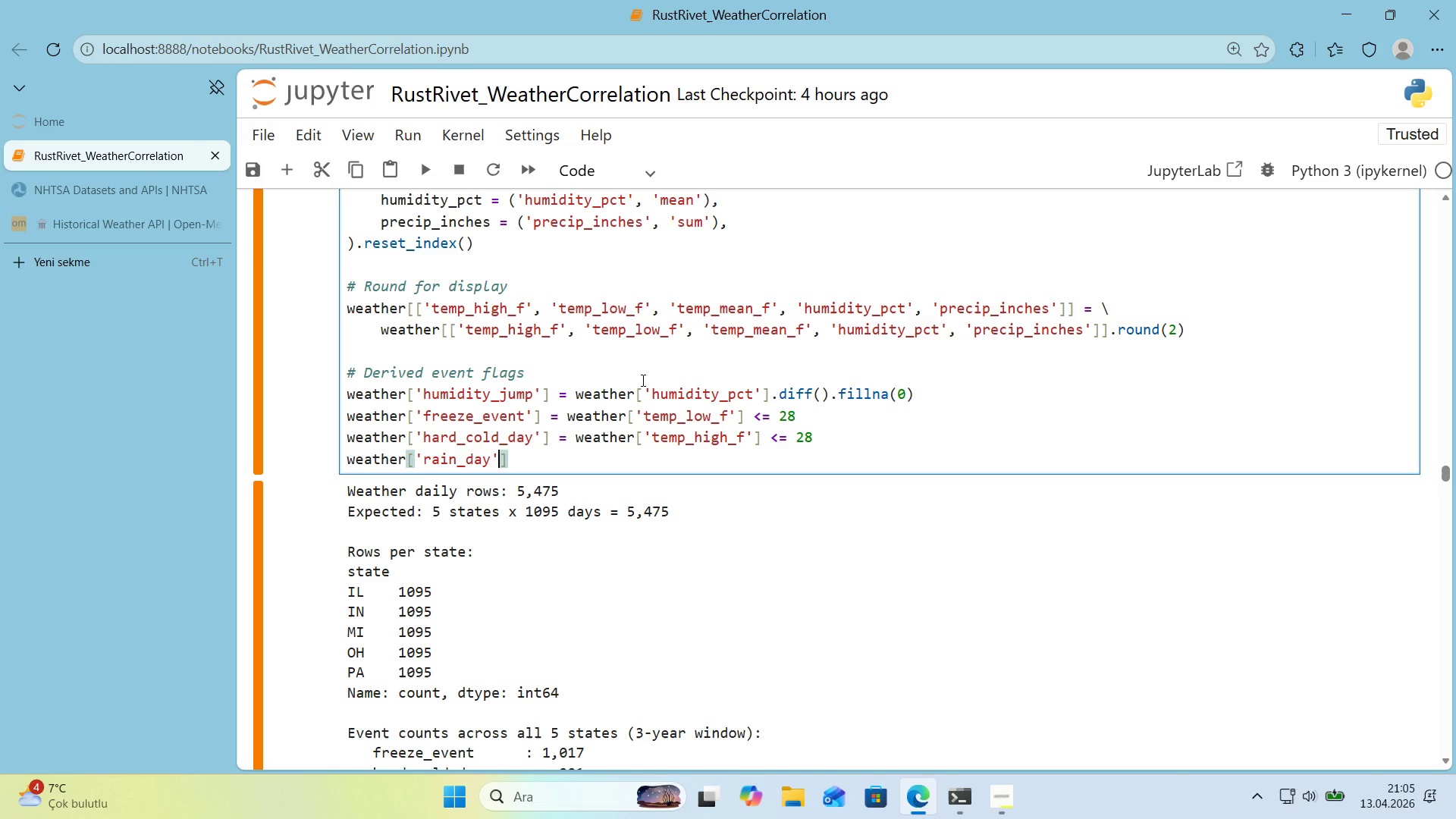 
key(ArrowRight)
 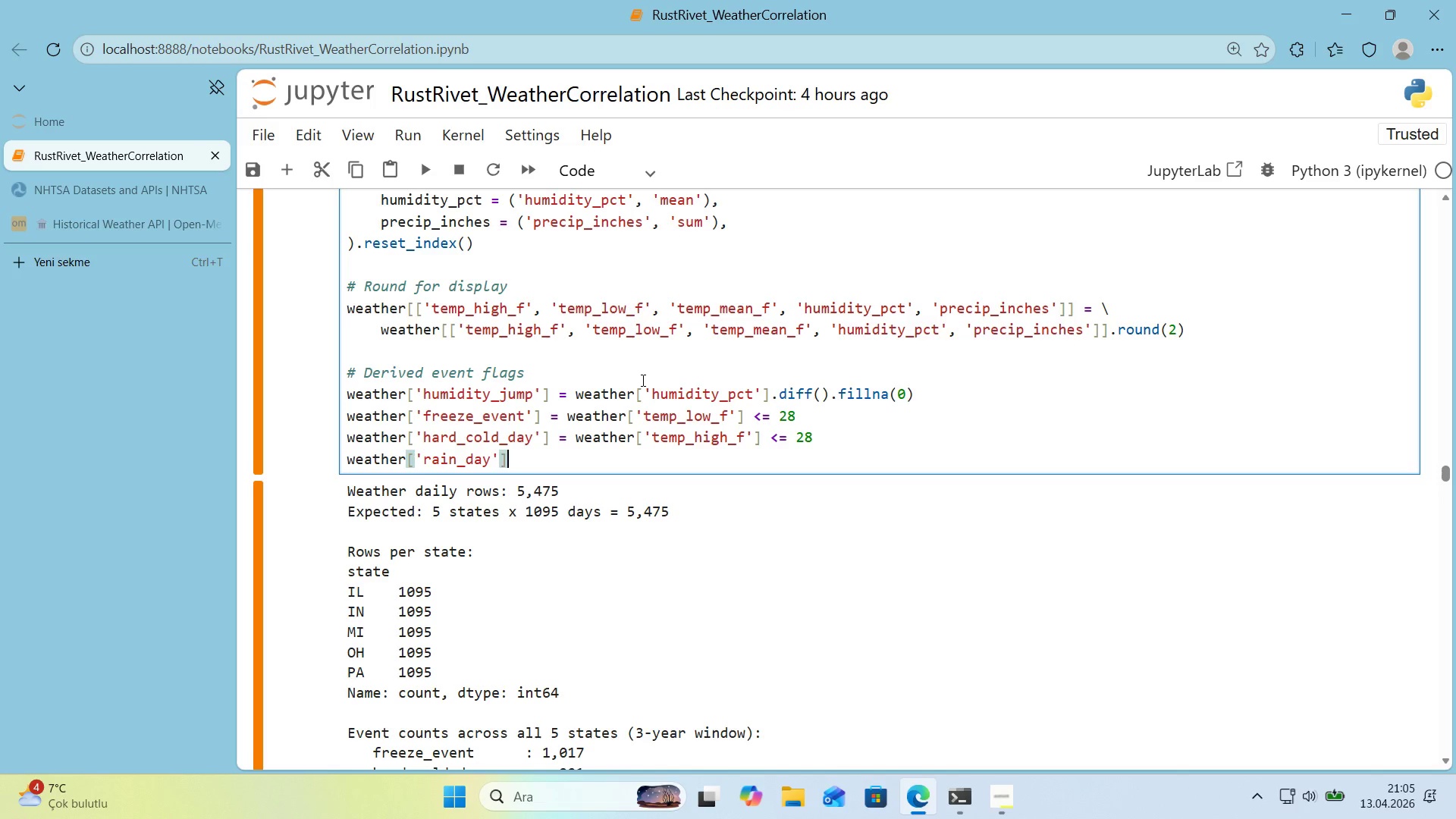 
key(ArrowRight)
 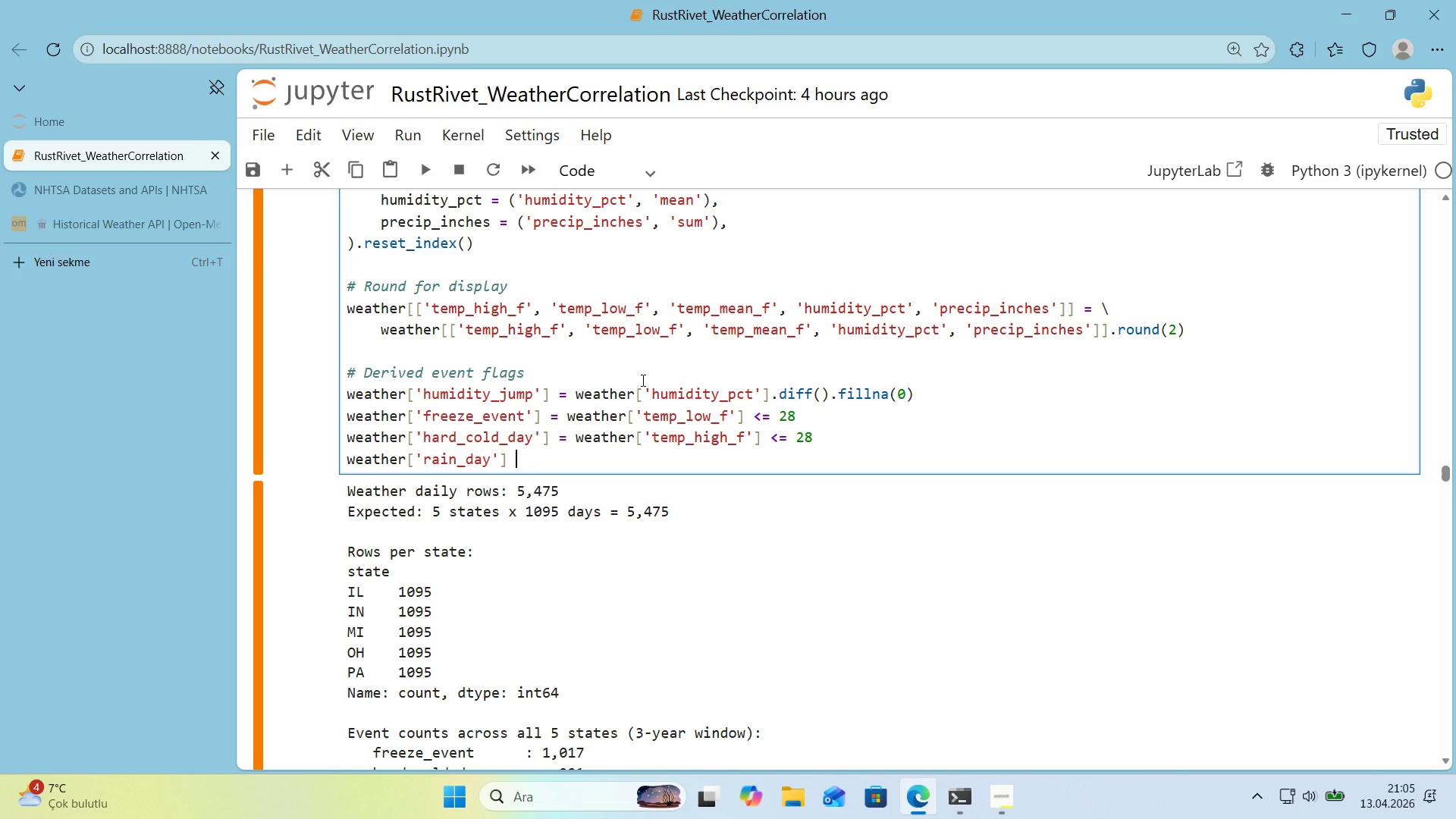 
type( ) weather)
 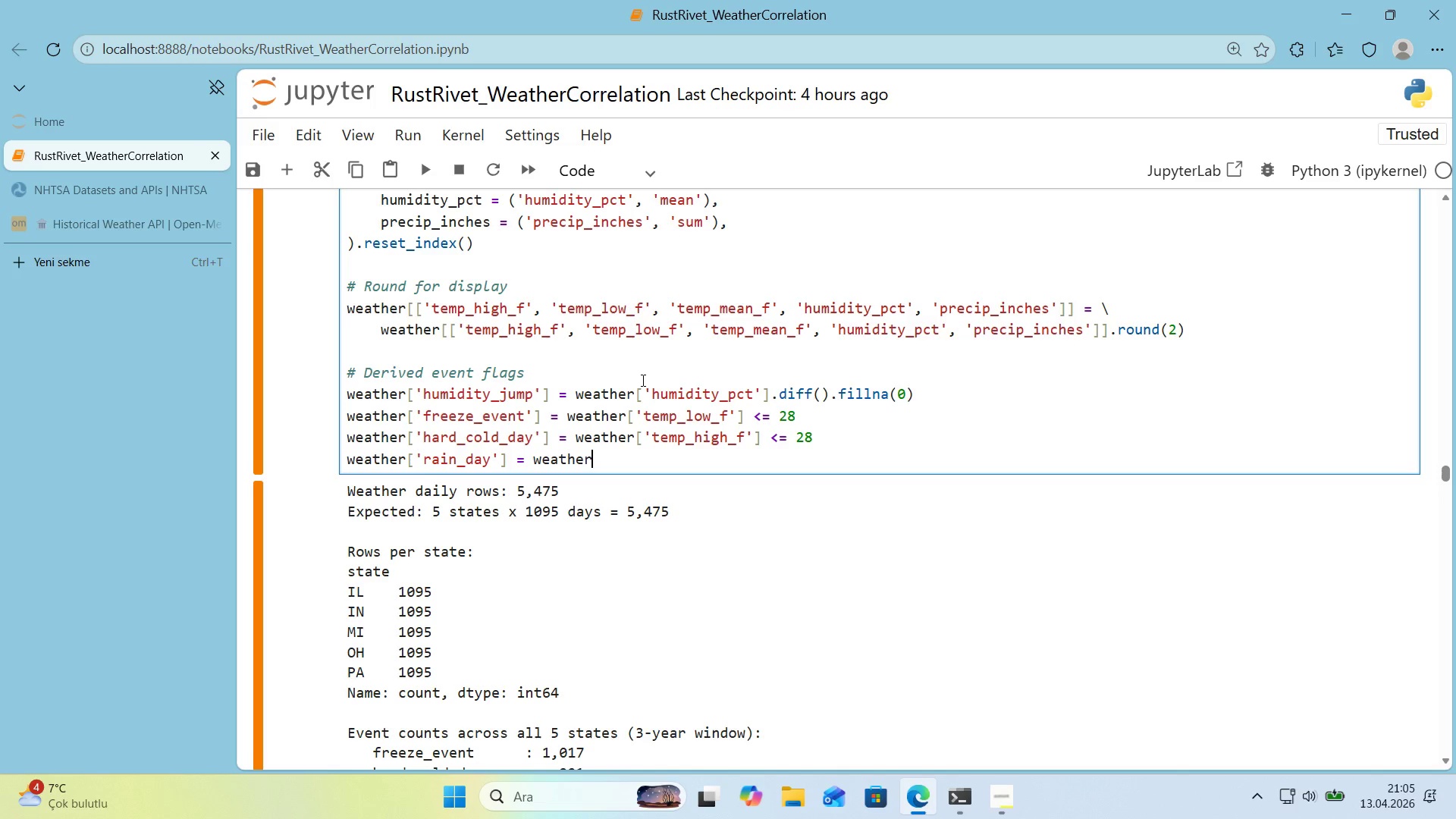 
key(Alt+Control+8)
 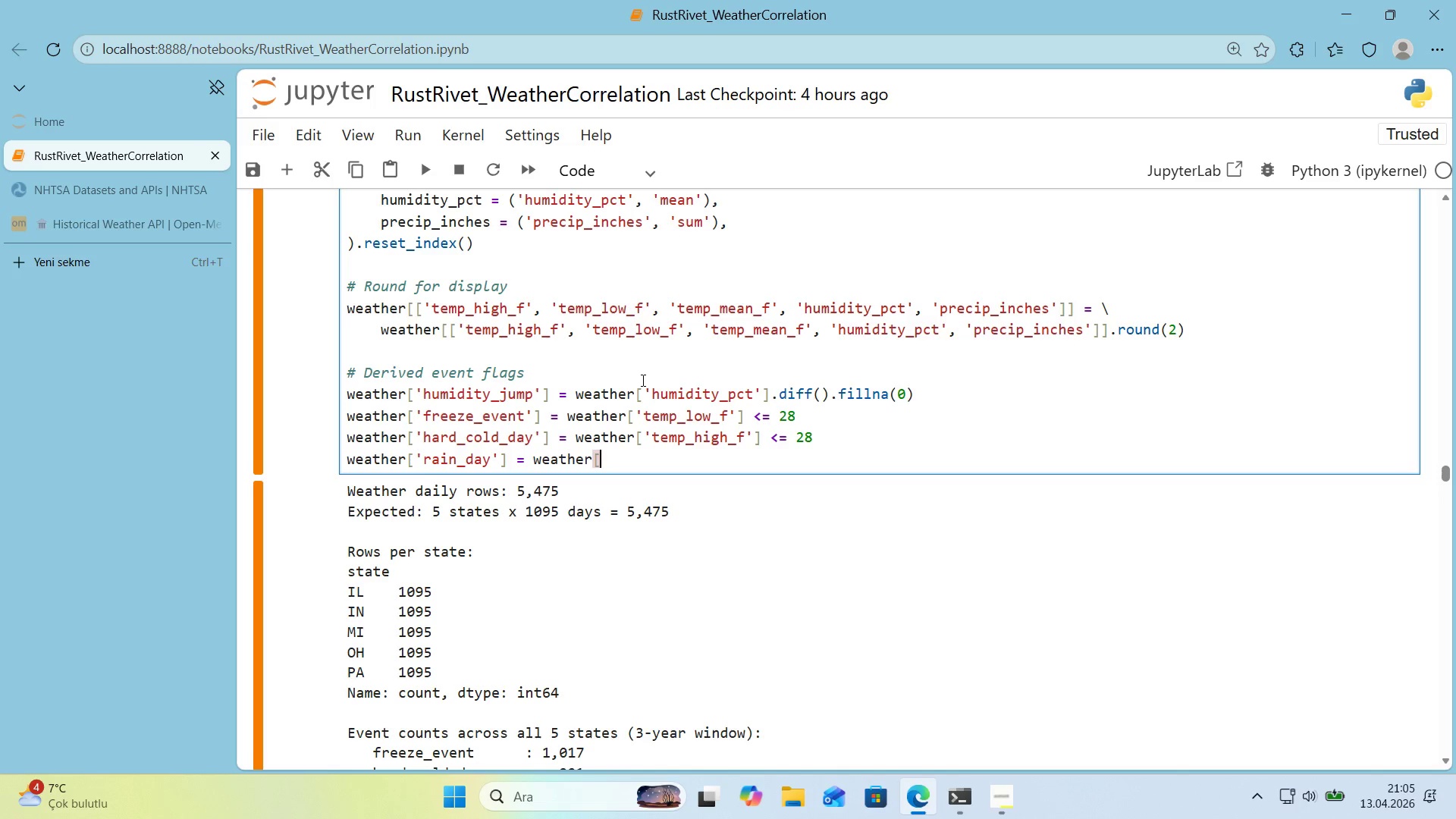 
key(Alt+Control+9)
 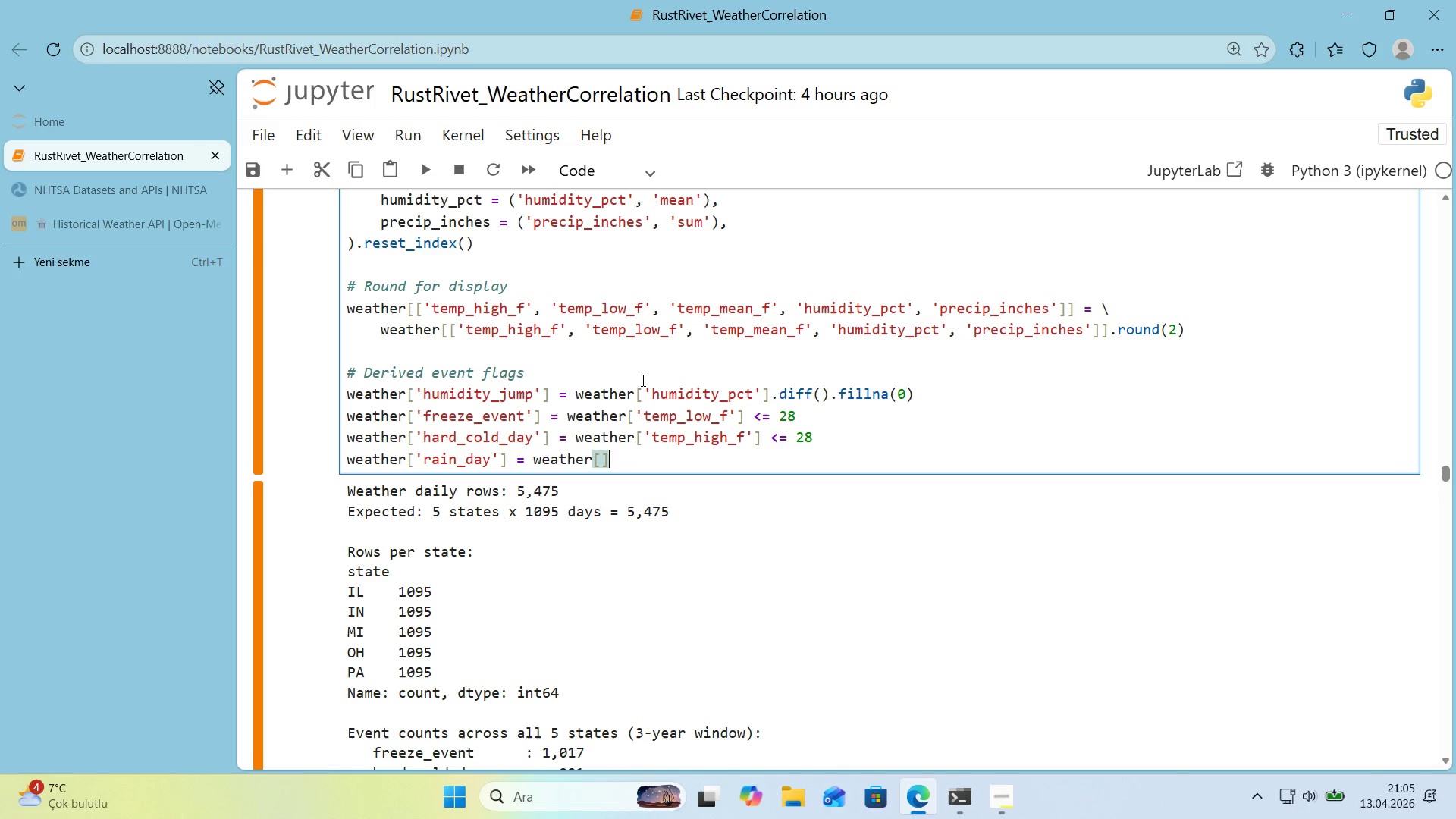 
key(ArrowLeft)
 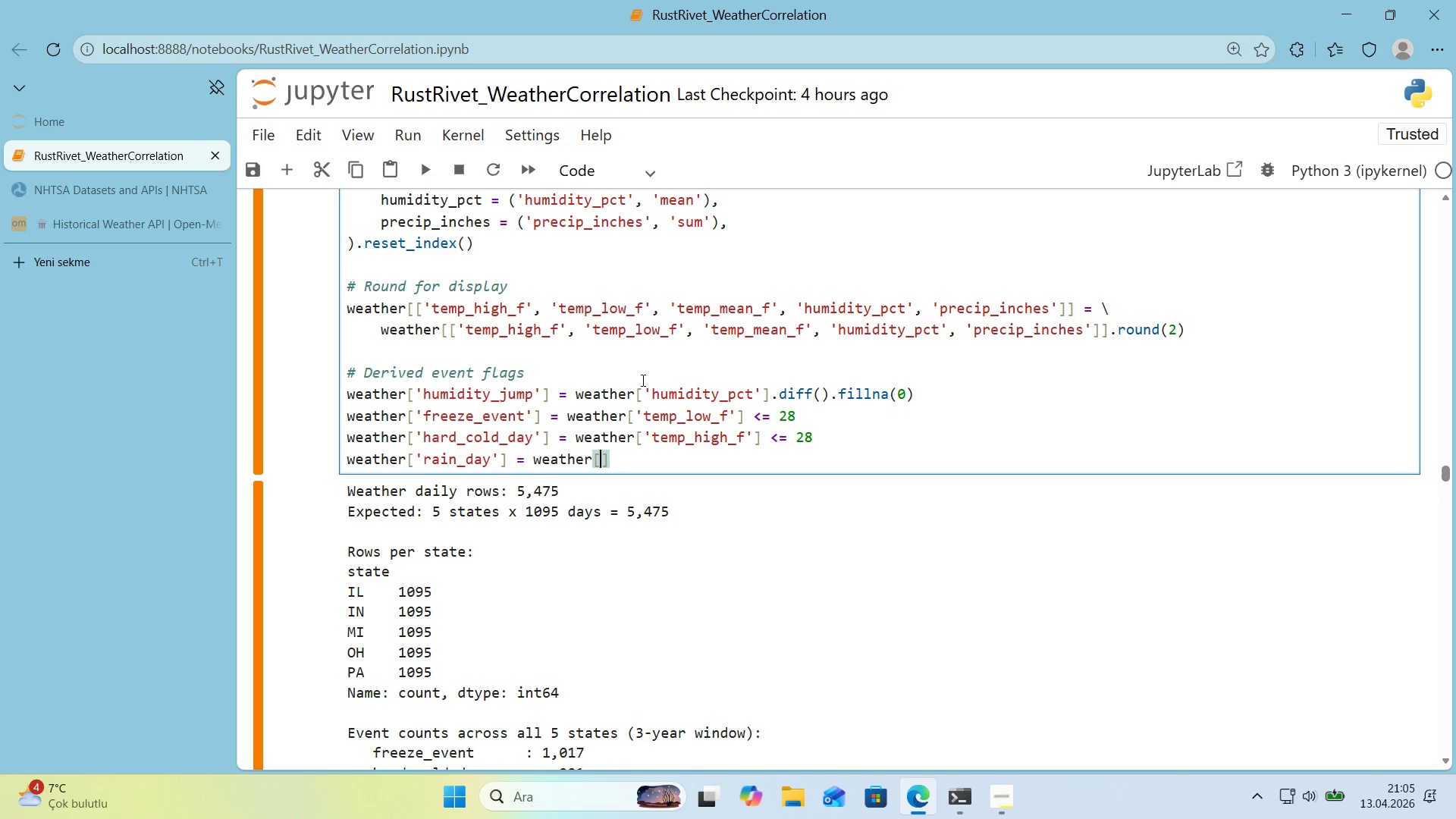 
type(@@)
 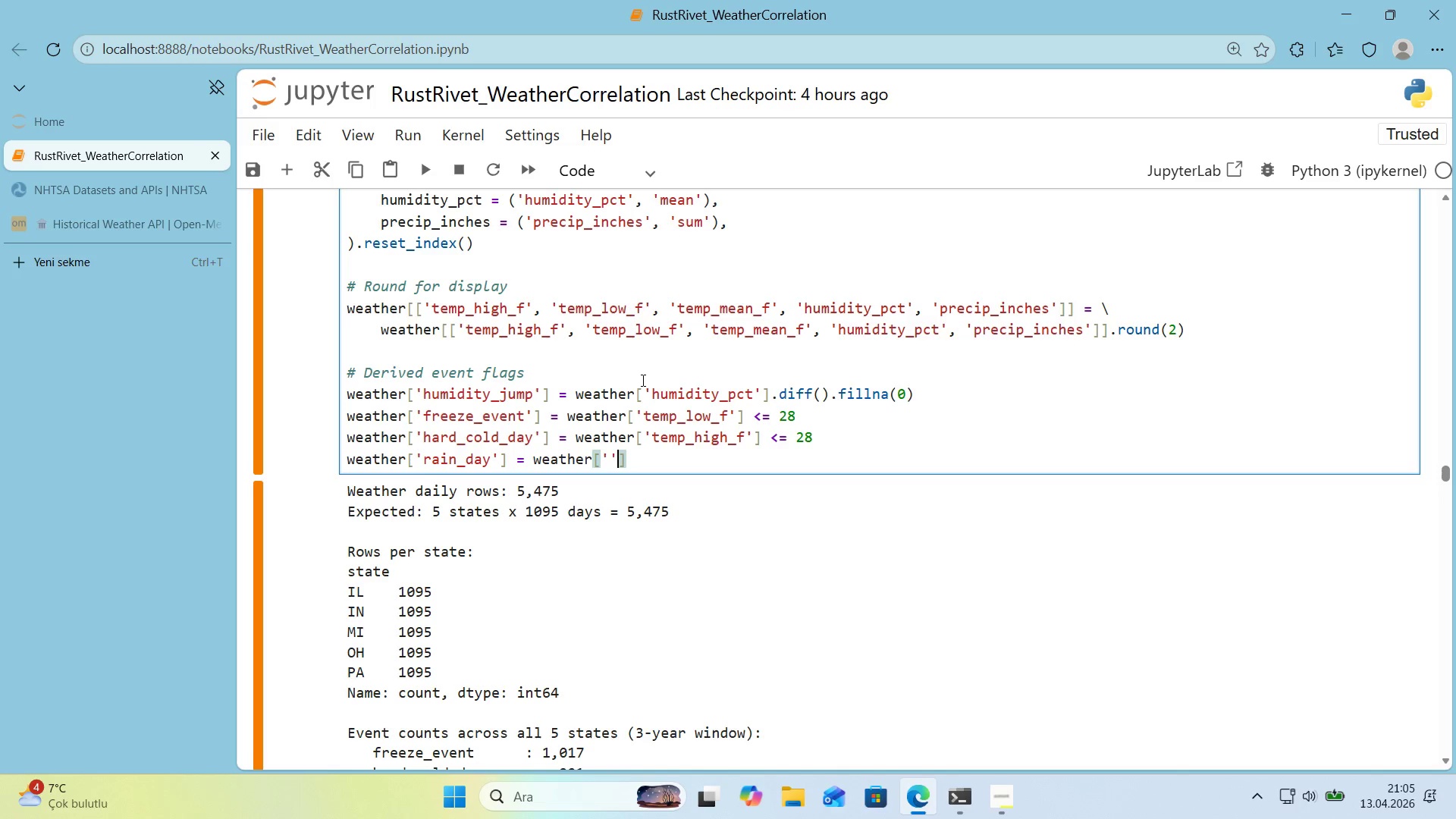 
key(ArrowLeft)
 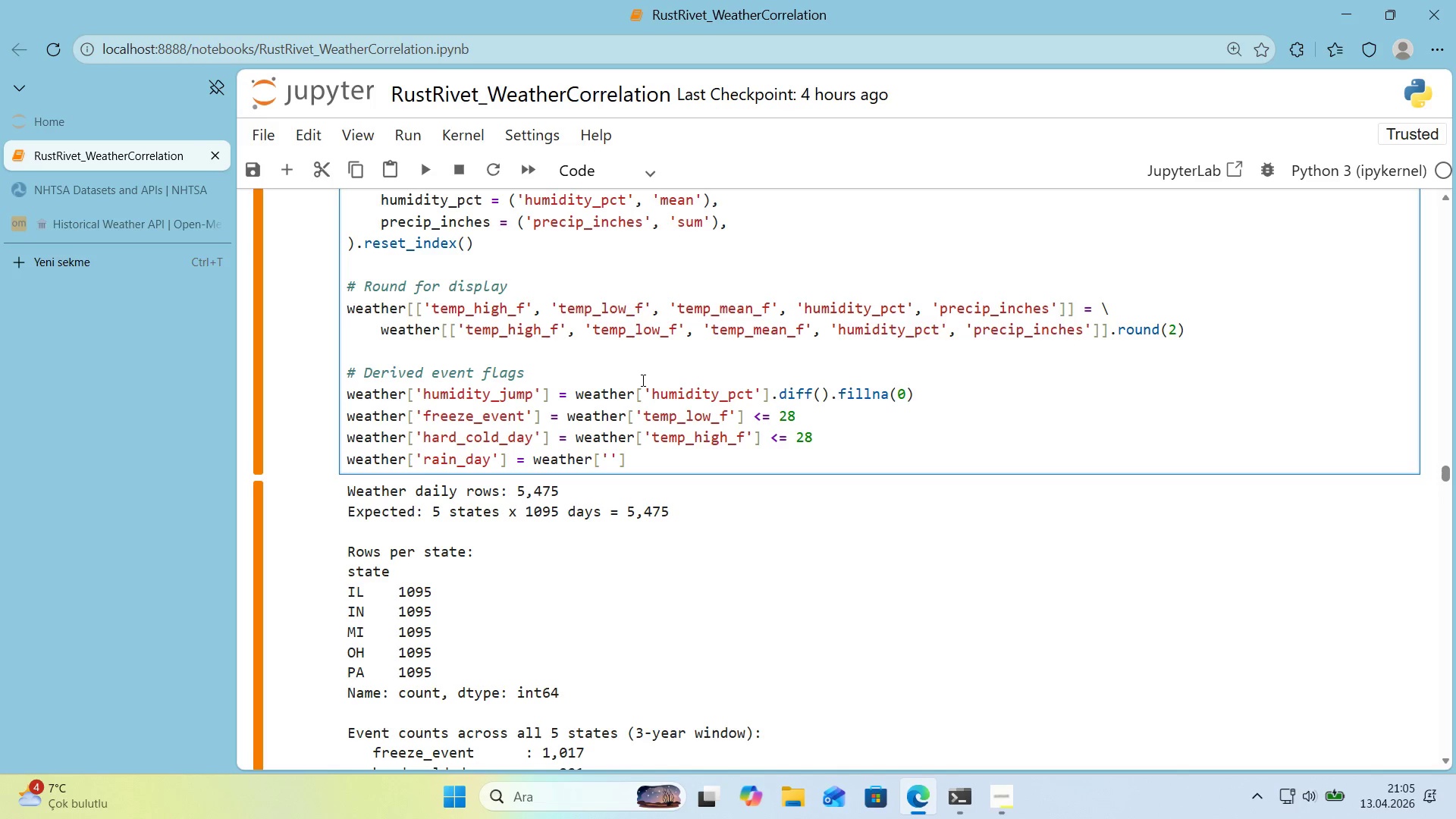 
type(prec'p_'nches)
 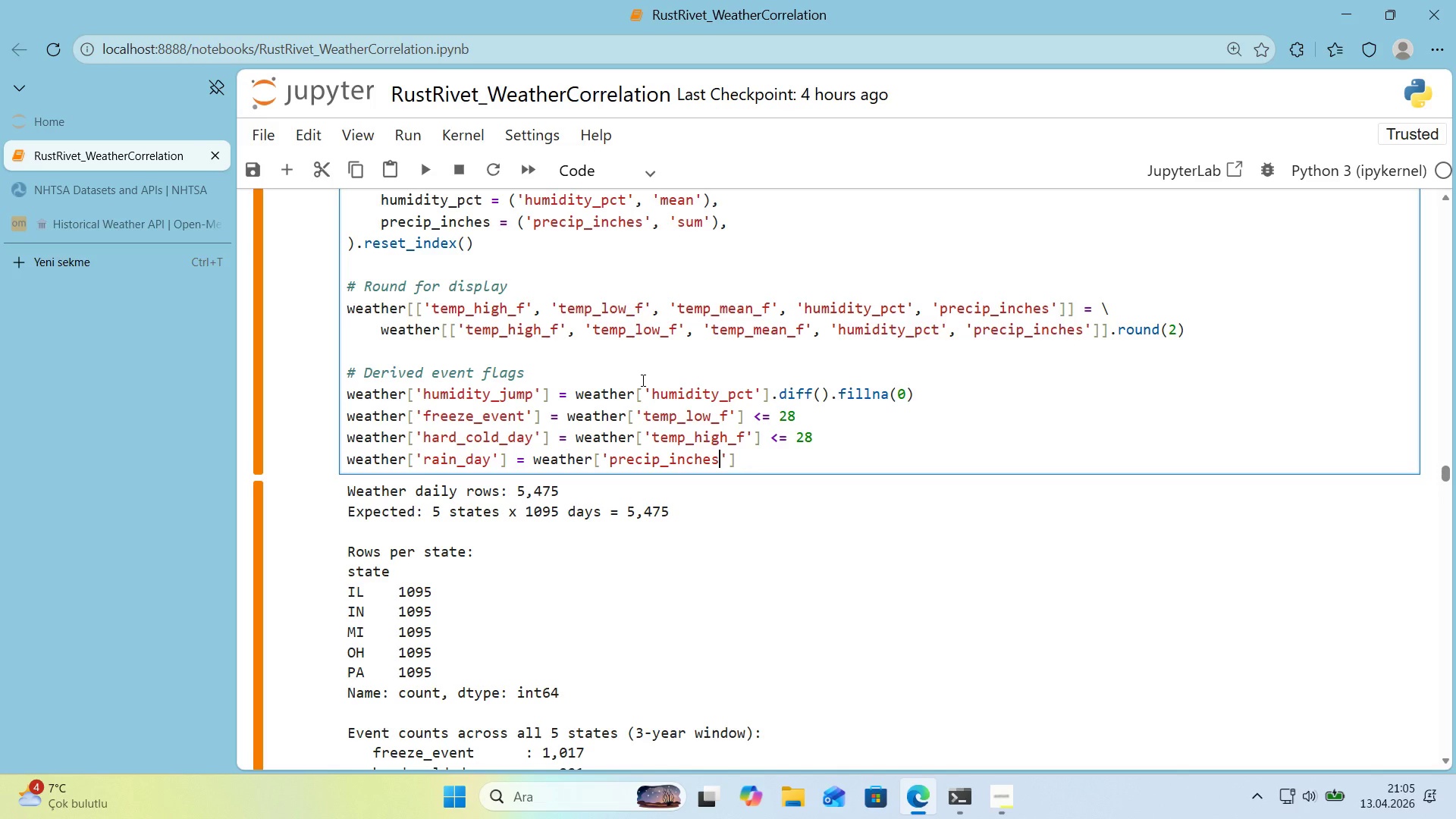 
key(ArrowRight)
 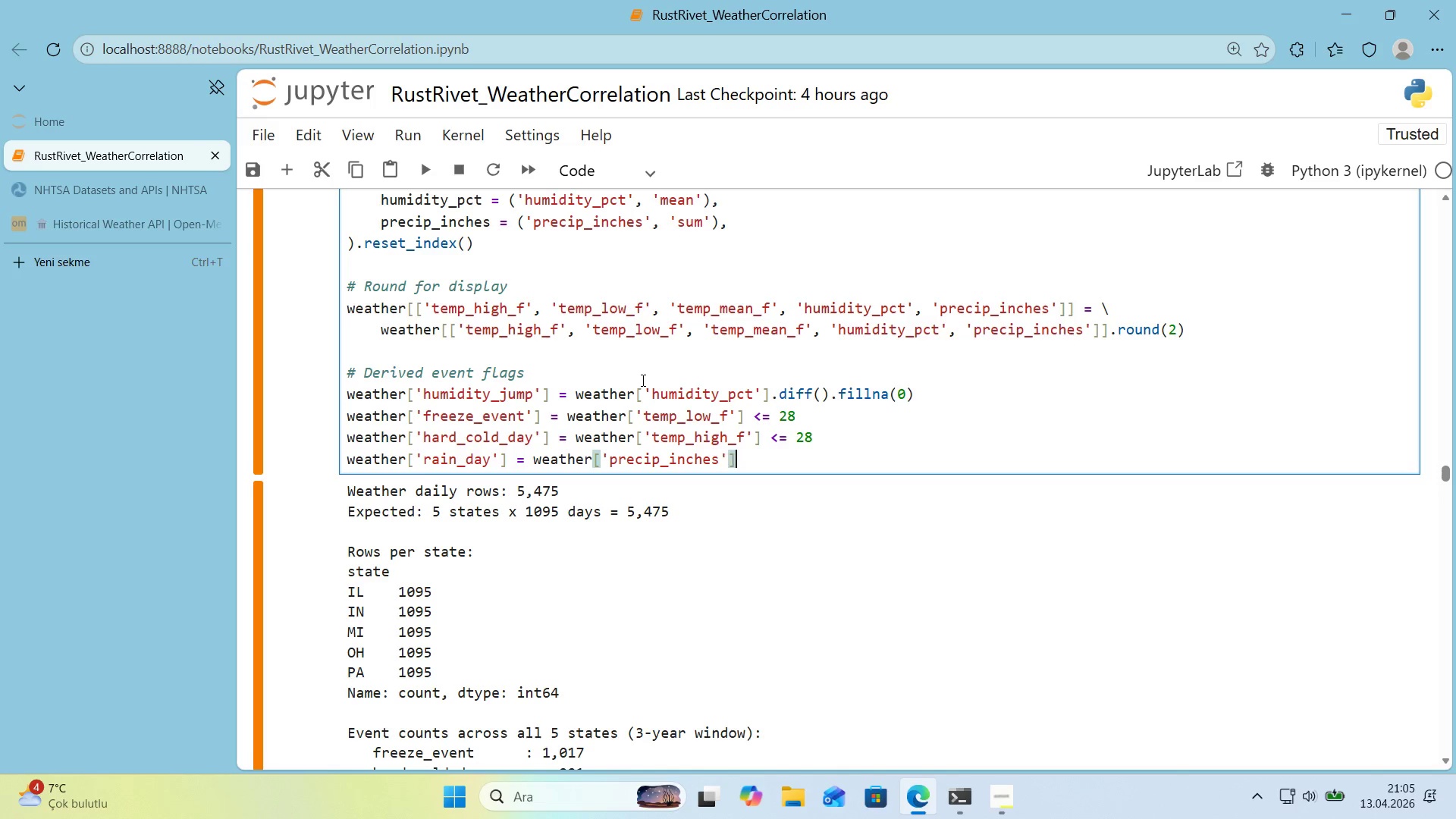 
key(ArrowRight)
 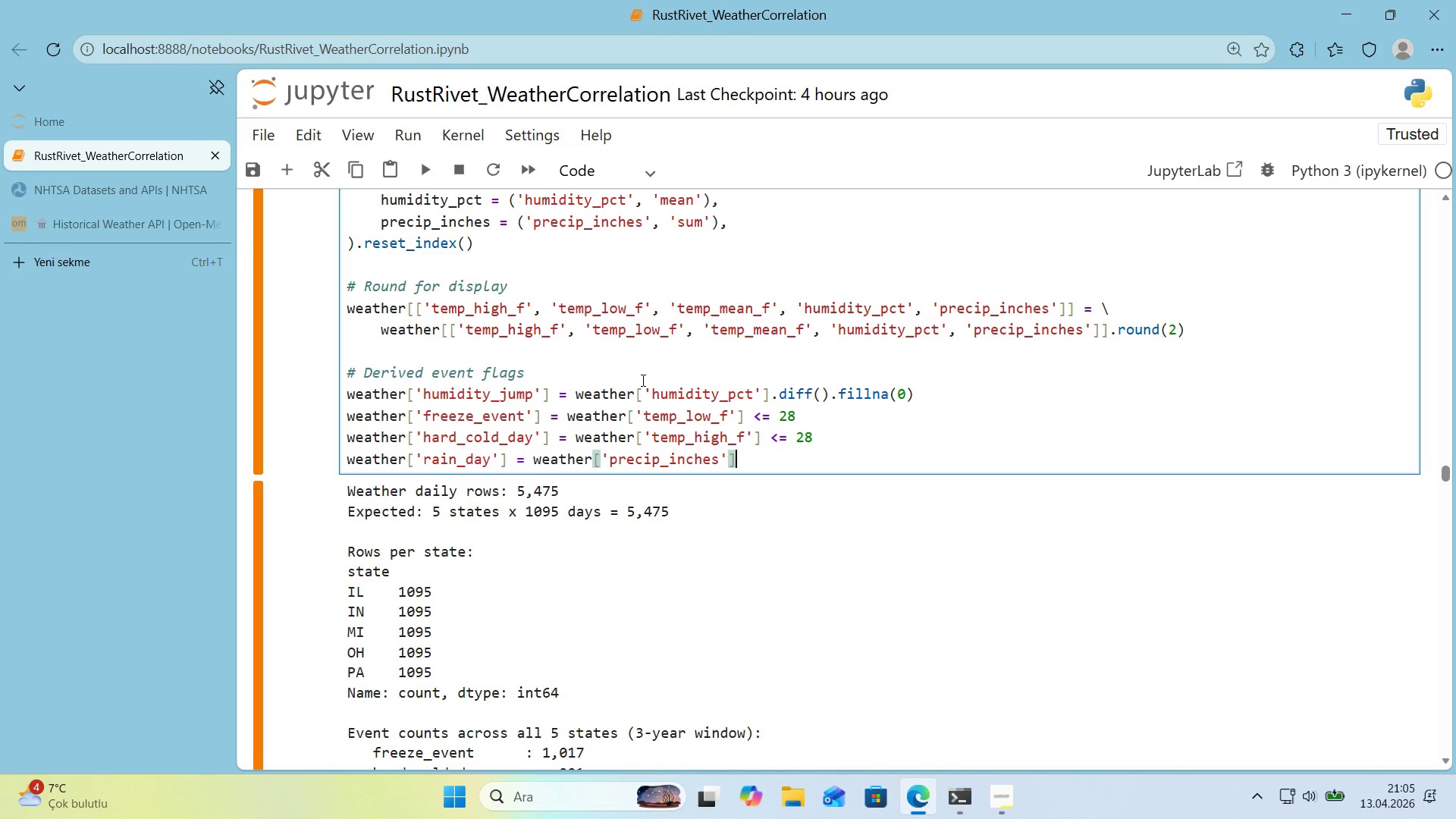 
key(ArrowRight)
 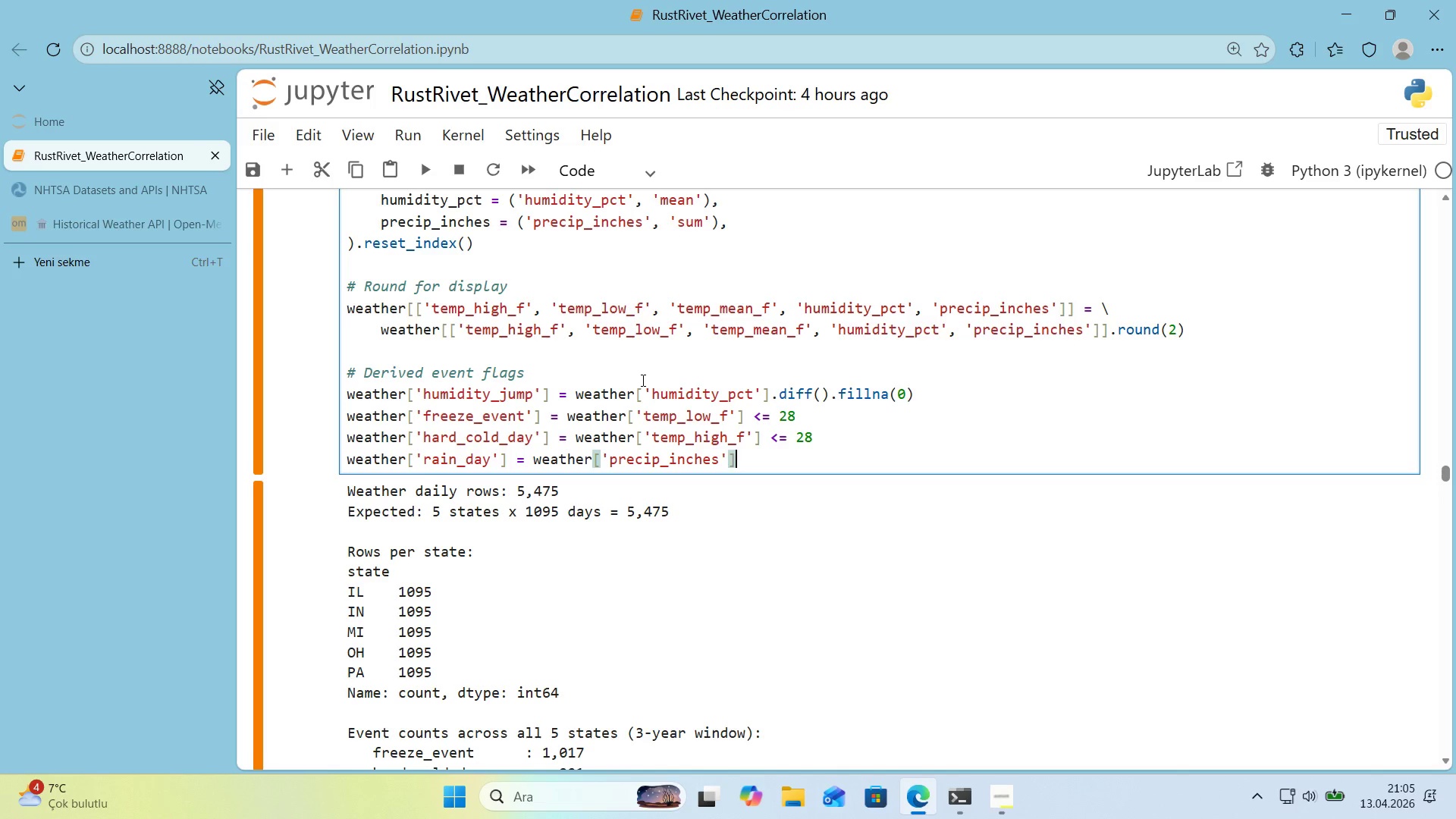 
key(Space)
 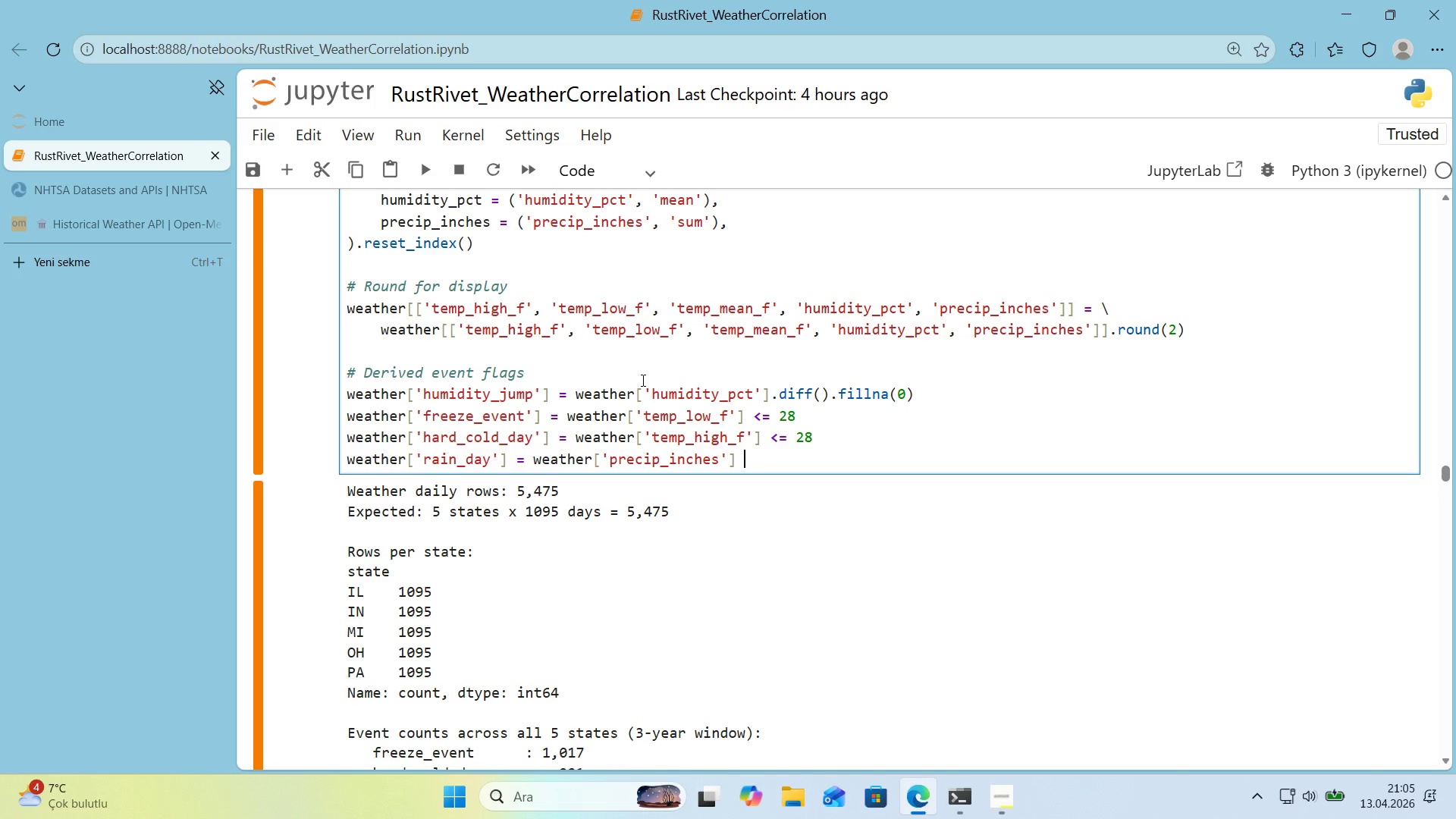 
key(Shift+Break)
 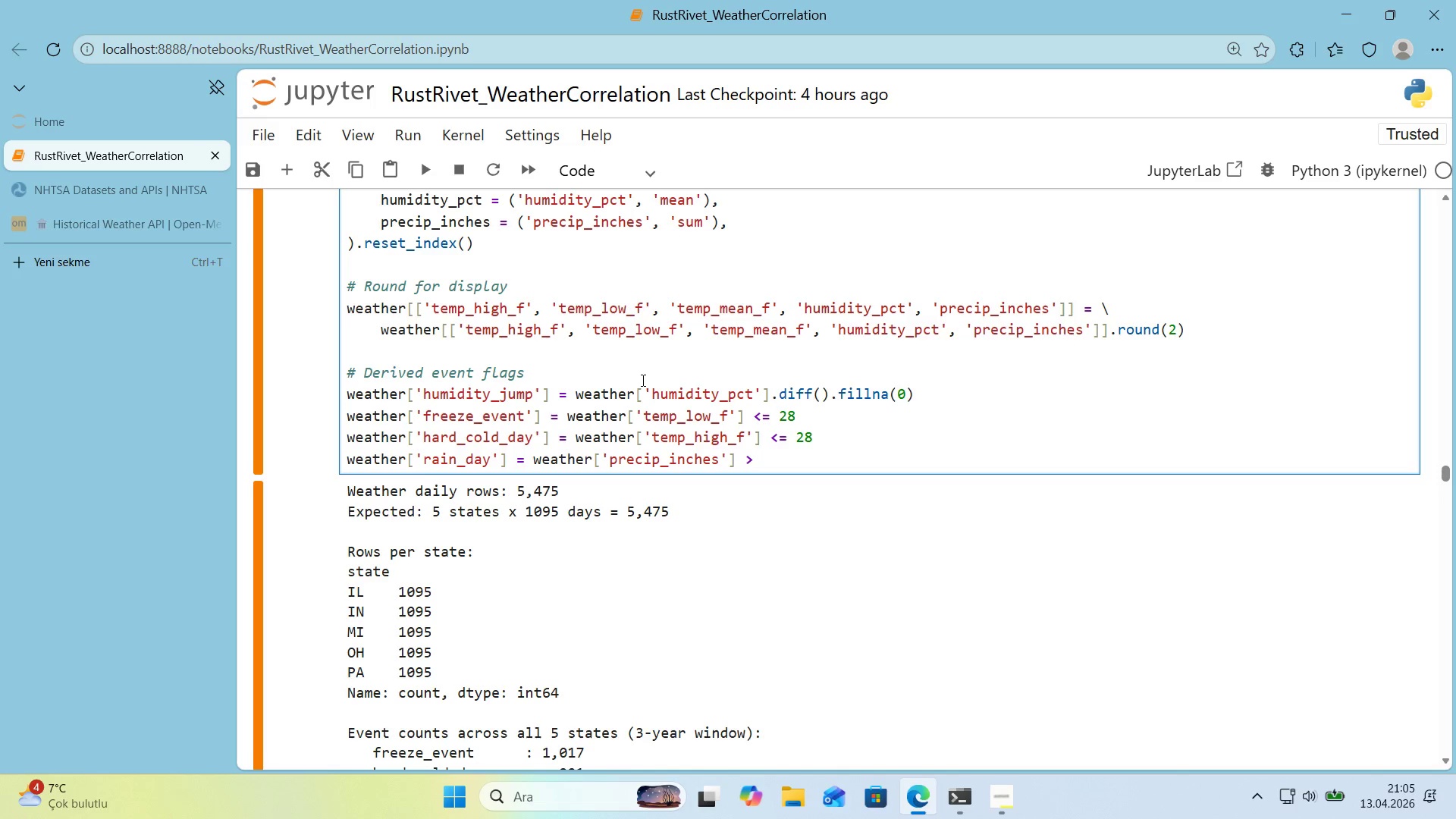 
key(ArrowLeft)
 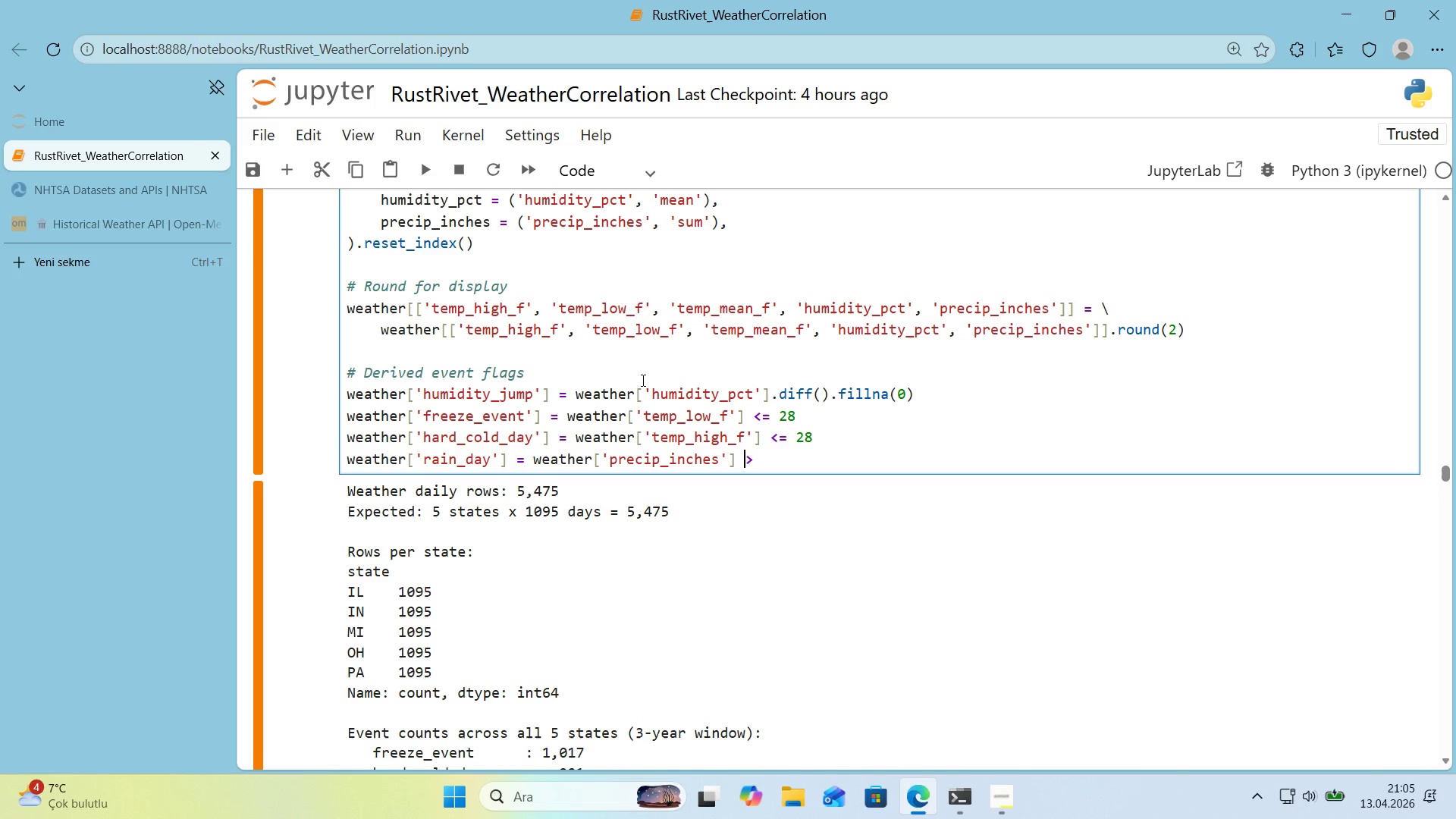 
key(Shift+ShiftRight)
 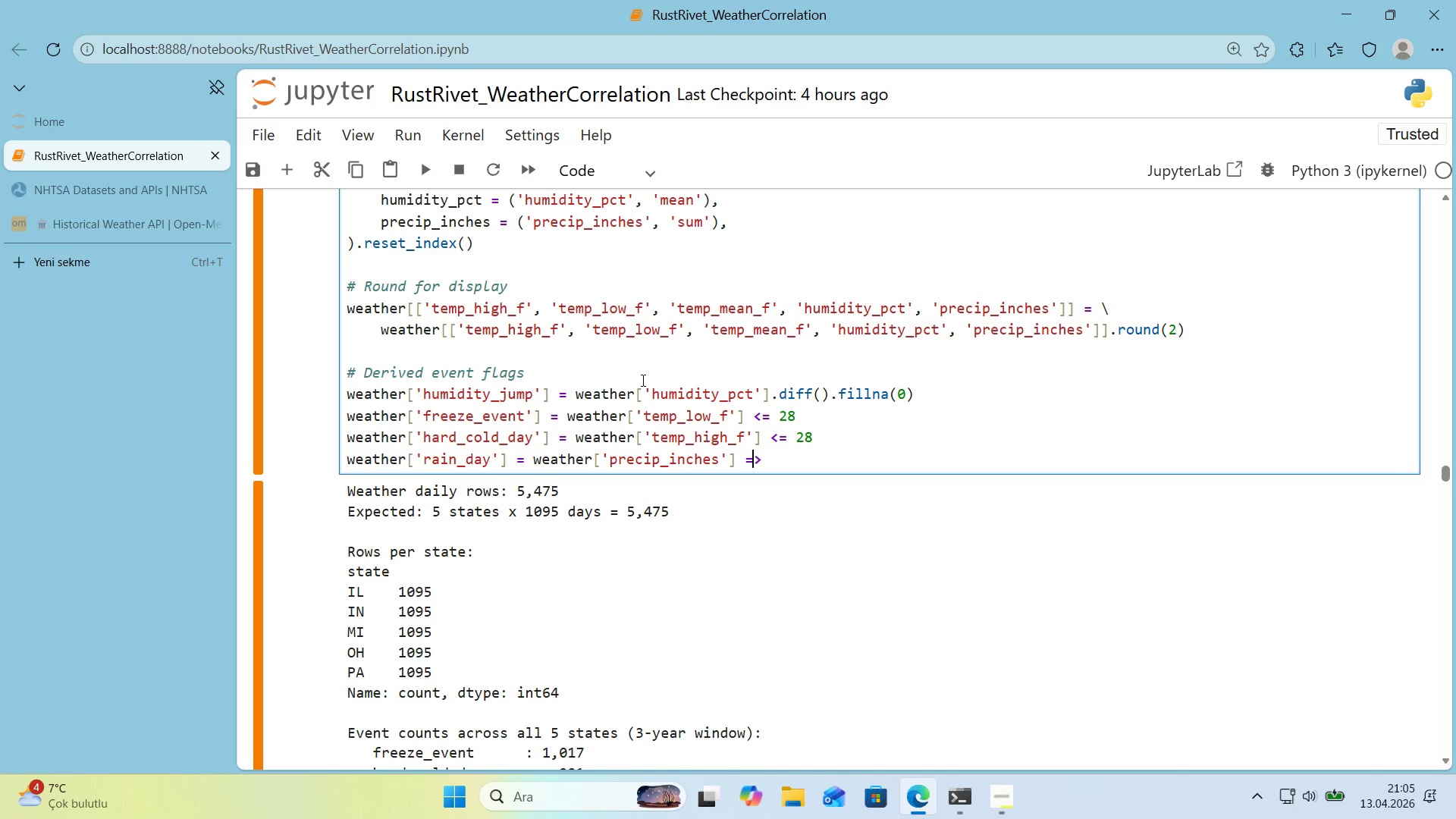 
key(Shift+0)
 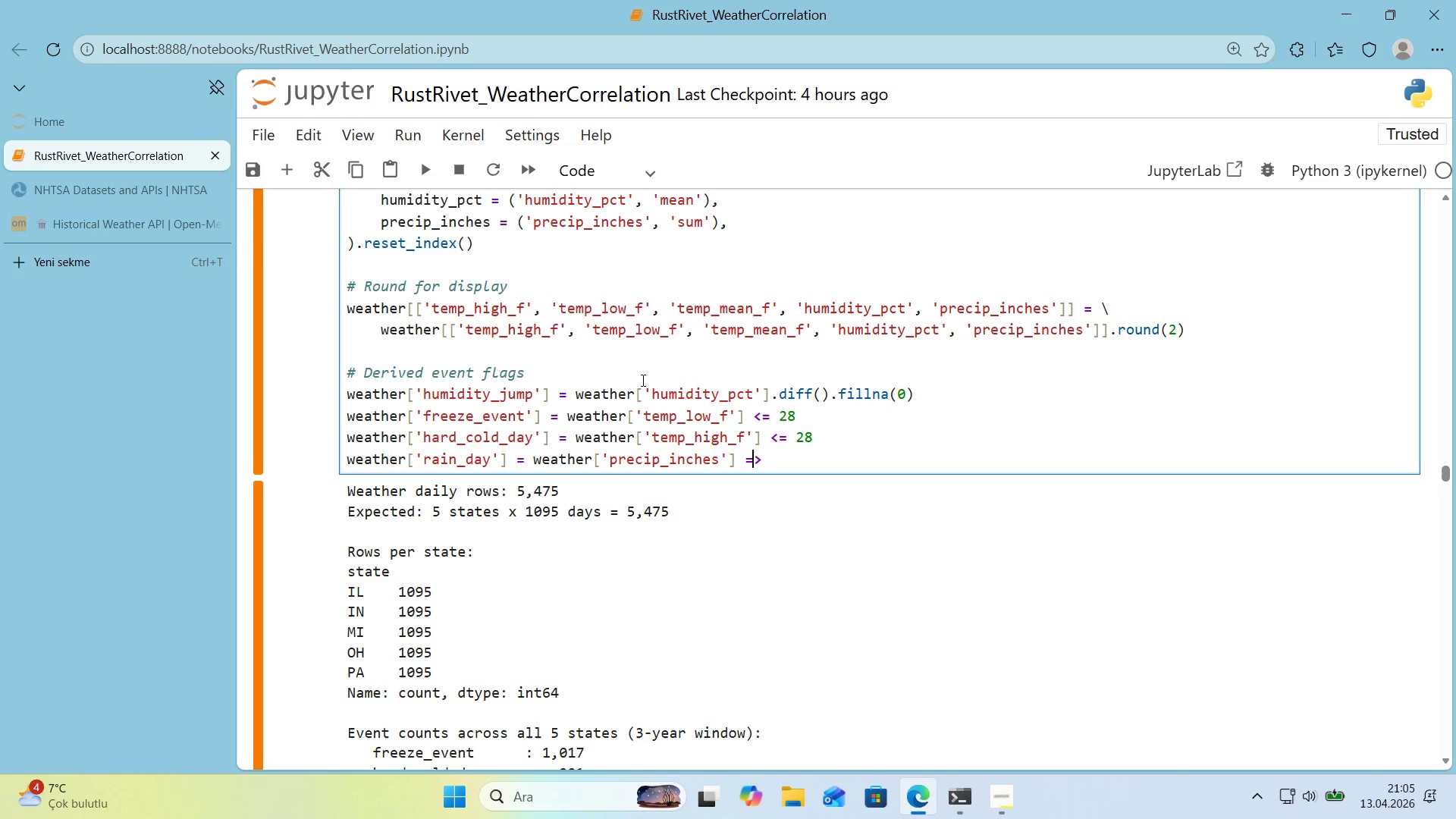 
key(ArrowRight)
 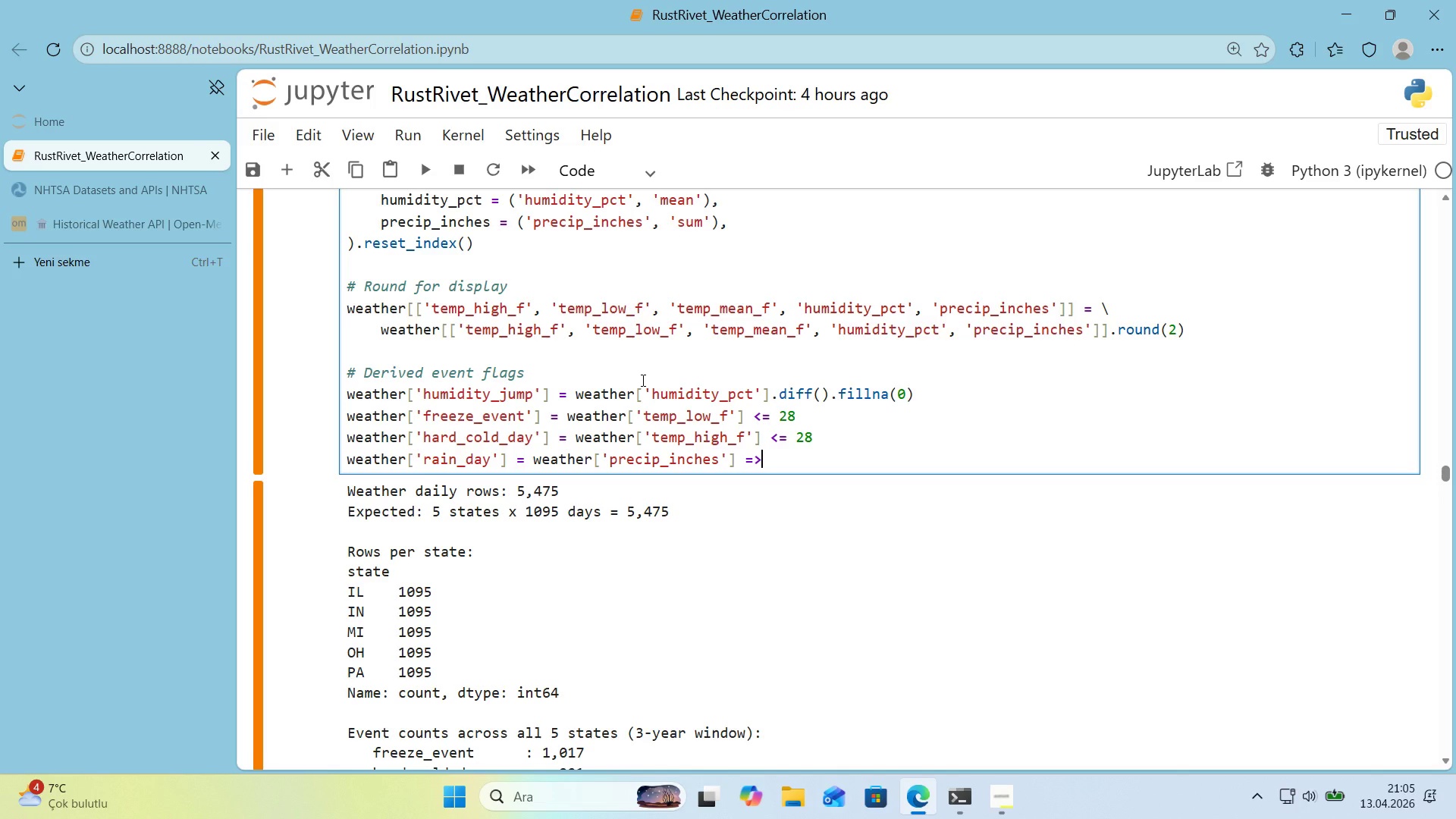 
key(ArrowRight)
 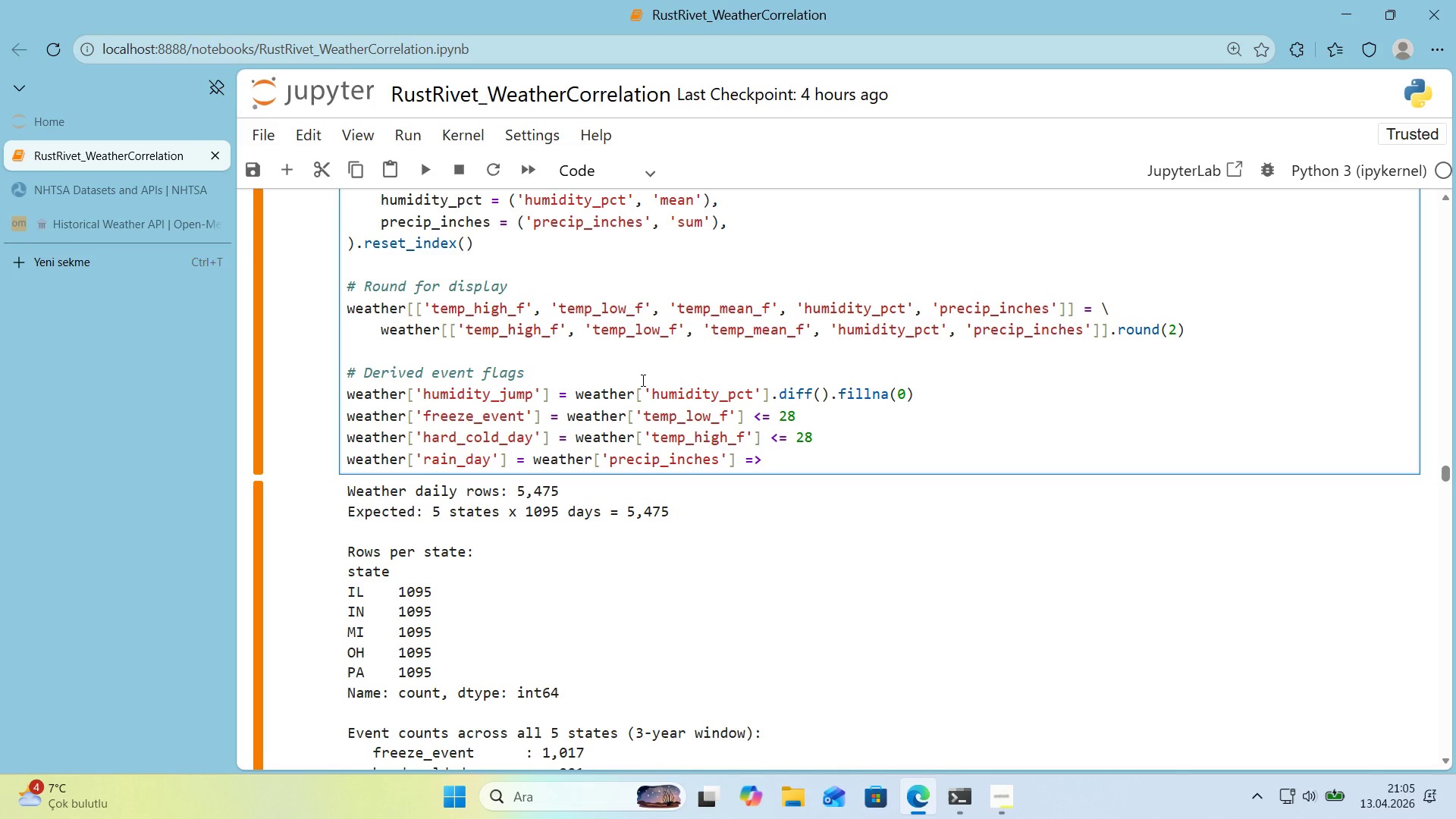 
key(ArrowLeft)
 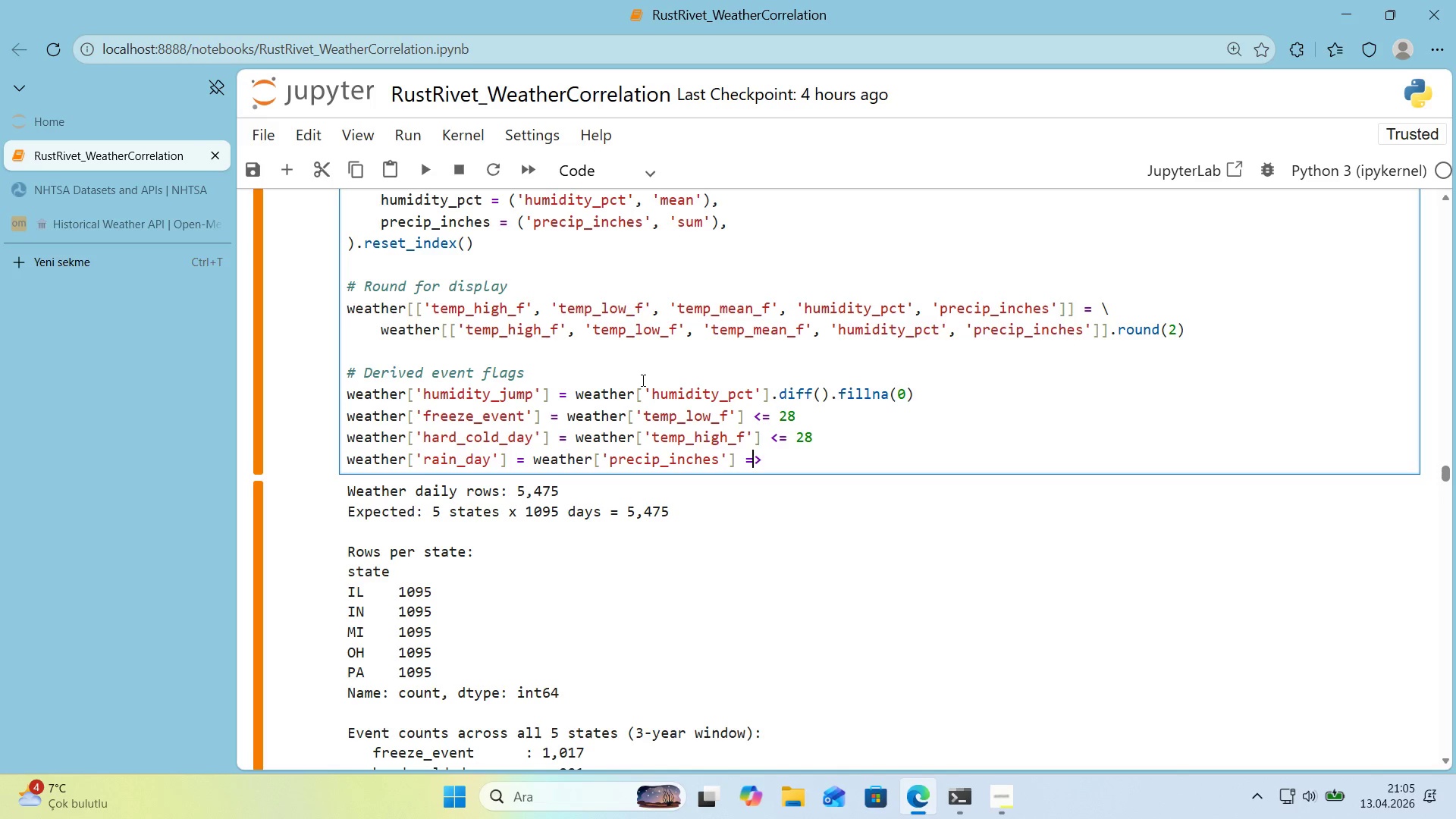 
key(ArrowLeft)
 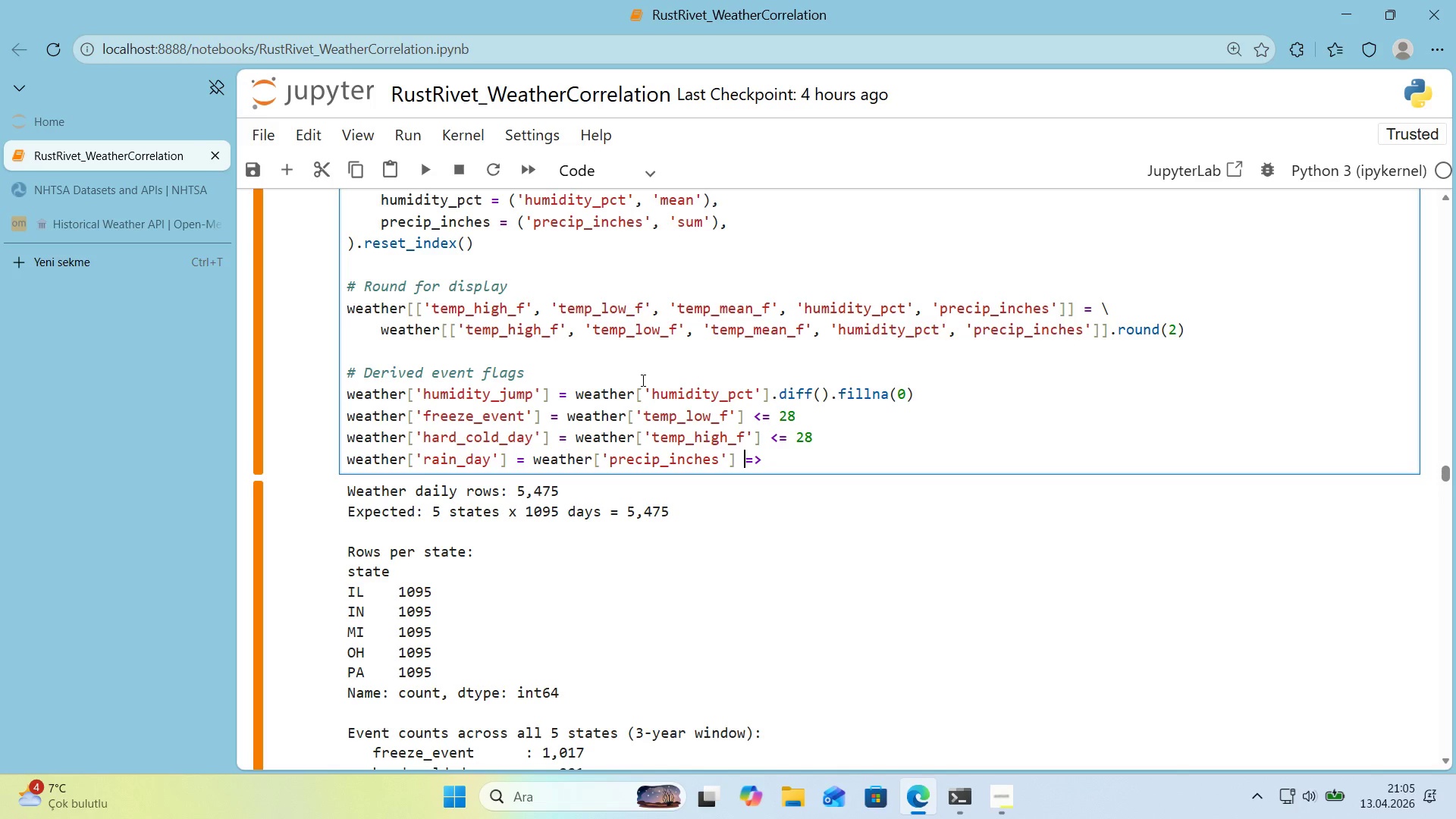 
key(ArrowRight)
 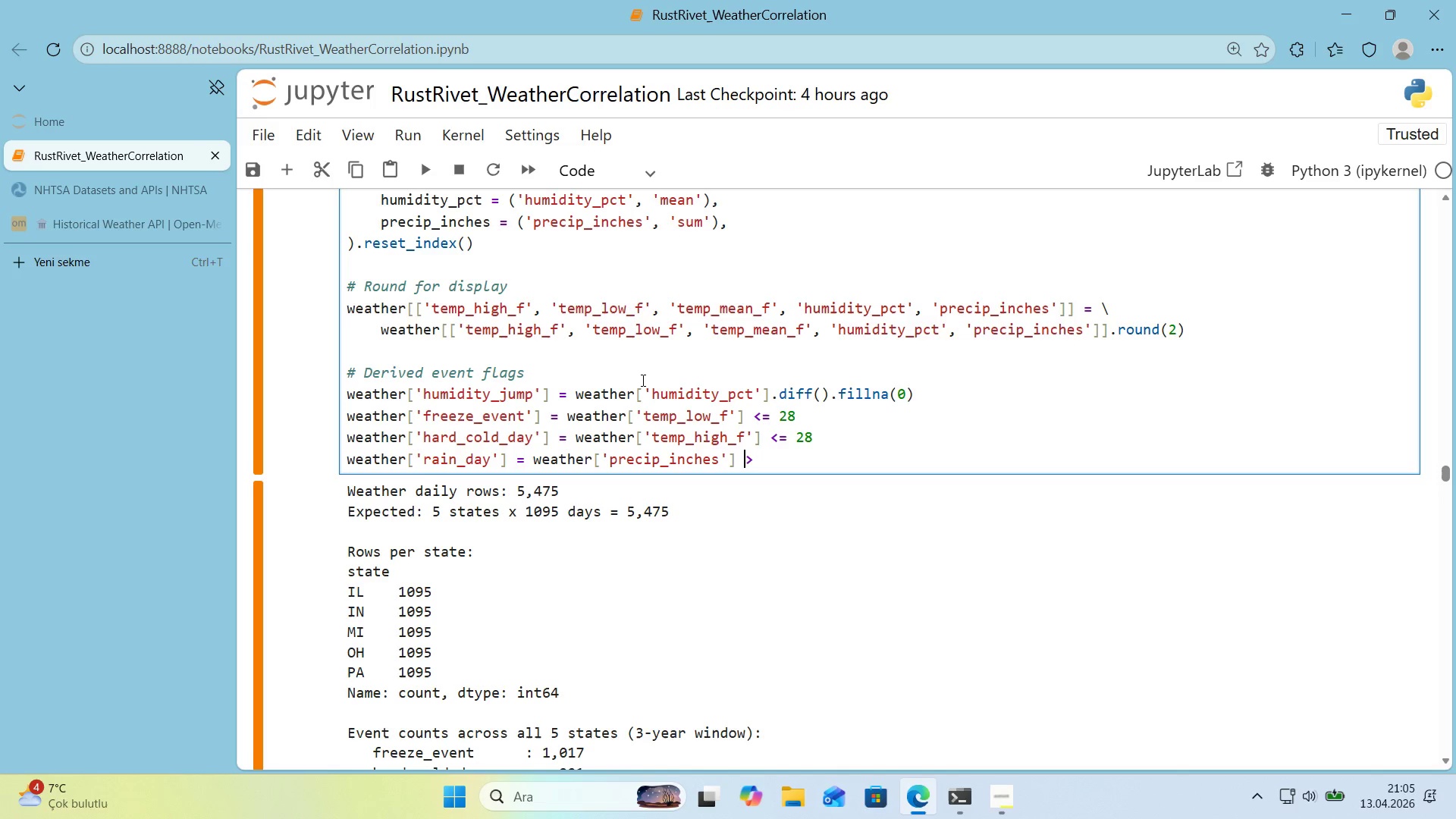 
key(Backspace)
 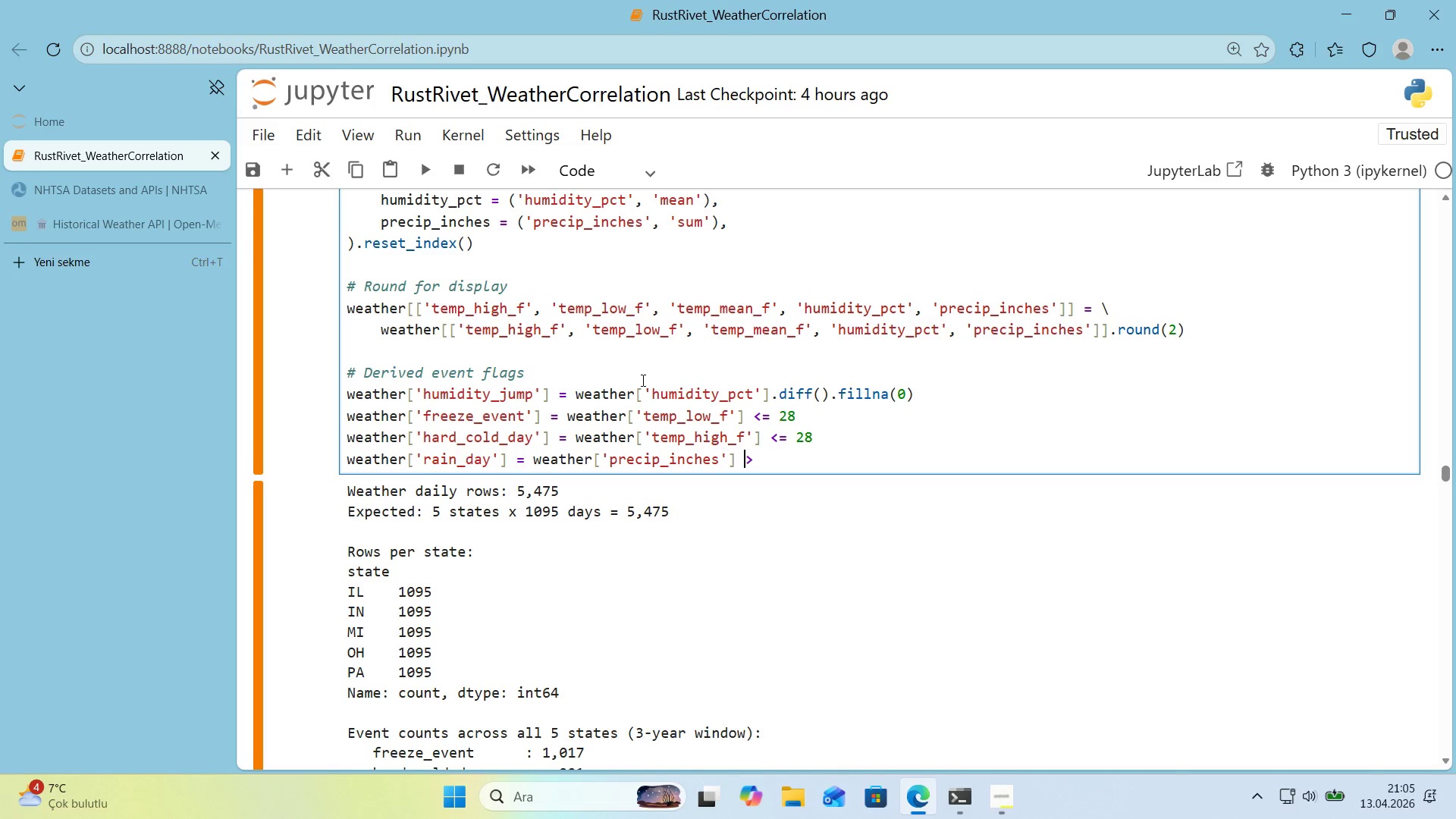 
key(ArrowRight)
 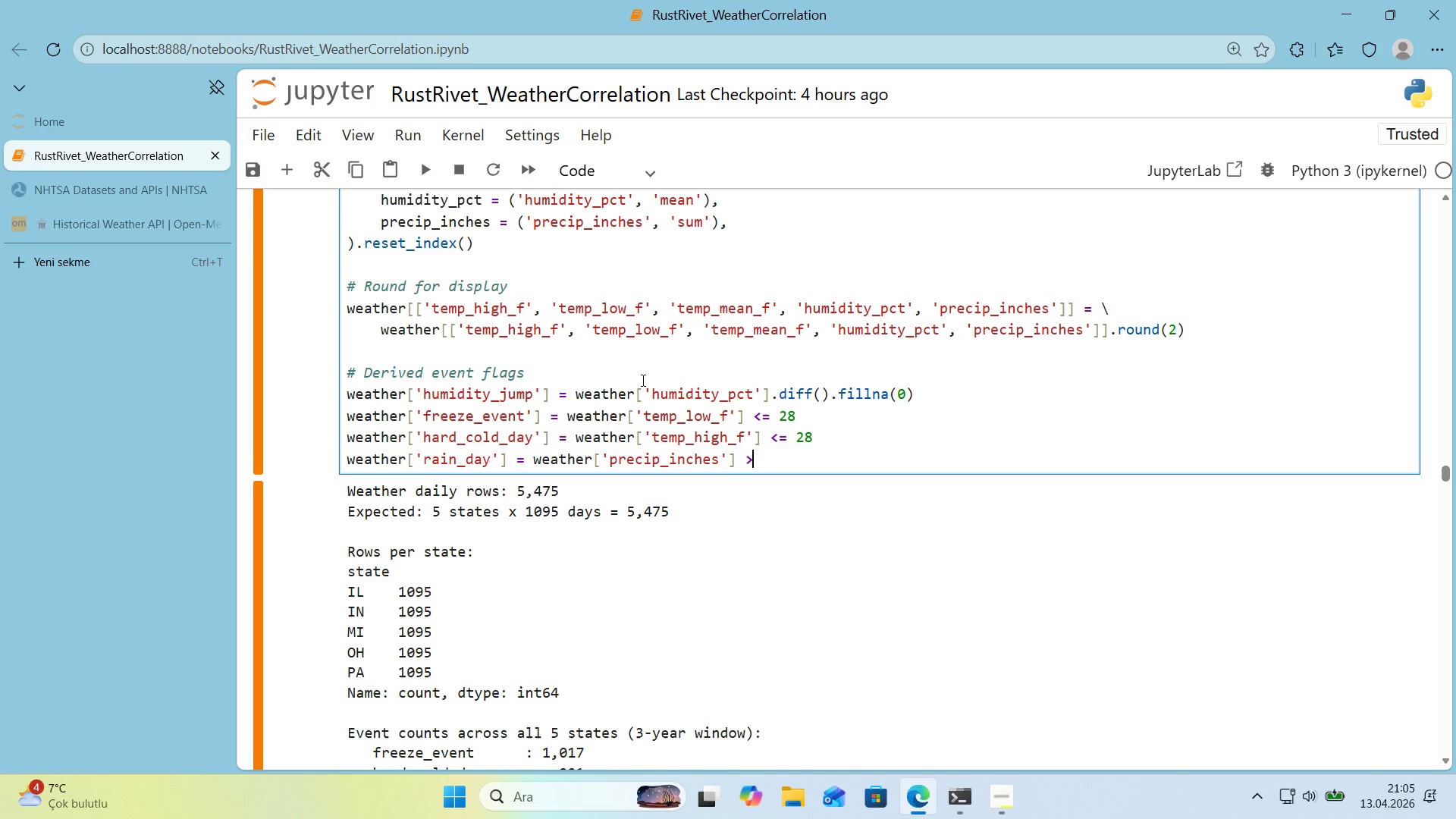 
key(Shift+0)
 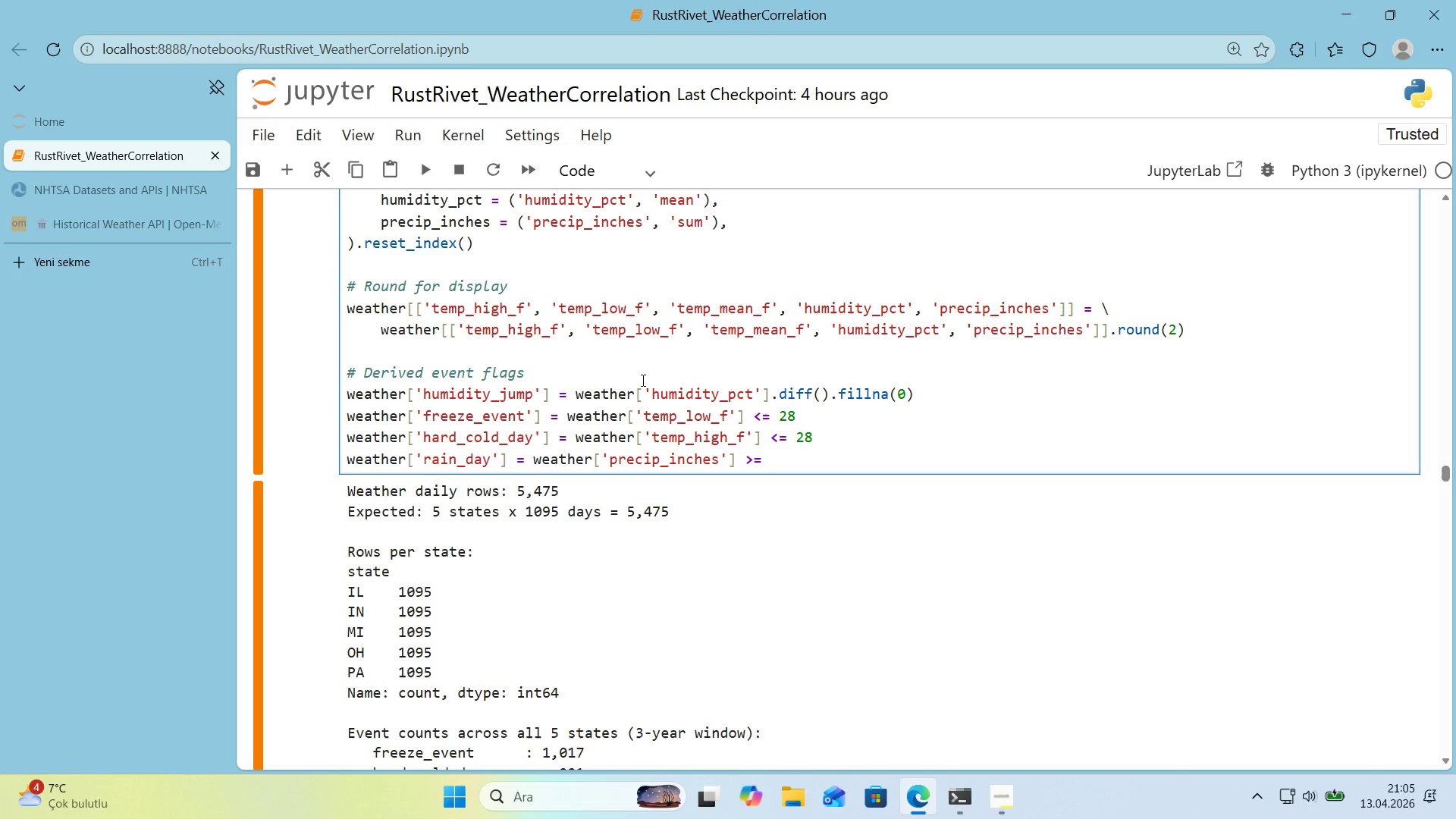 
key(Space)
 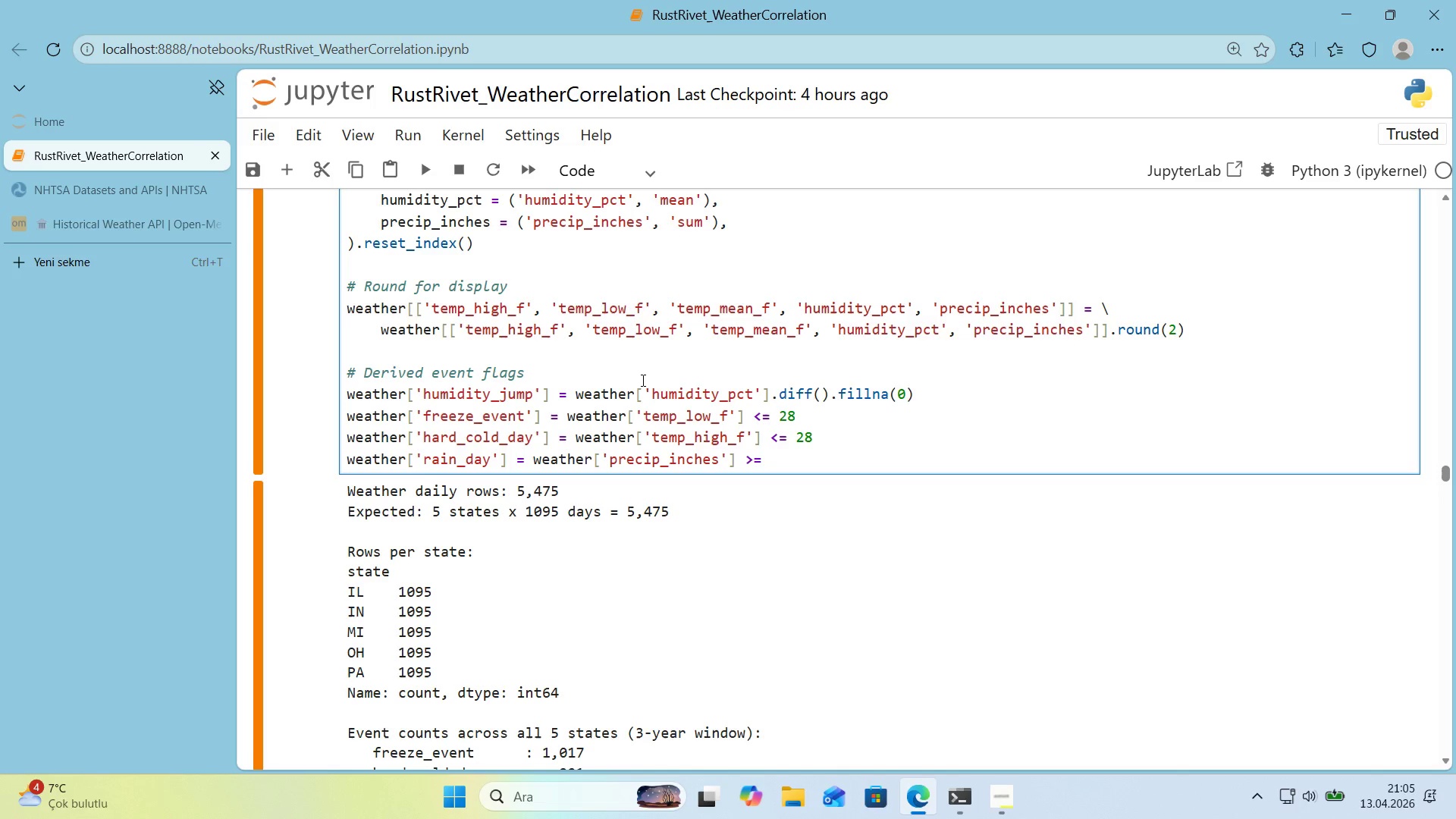 
key(Numpad0)
 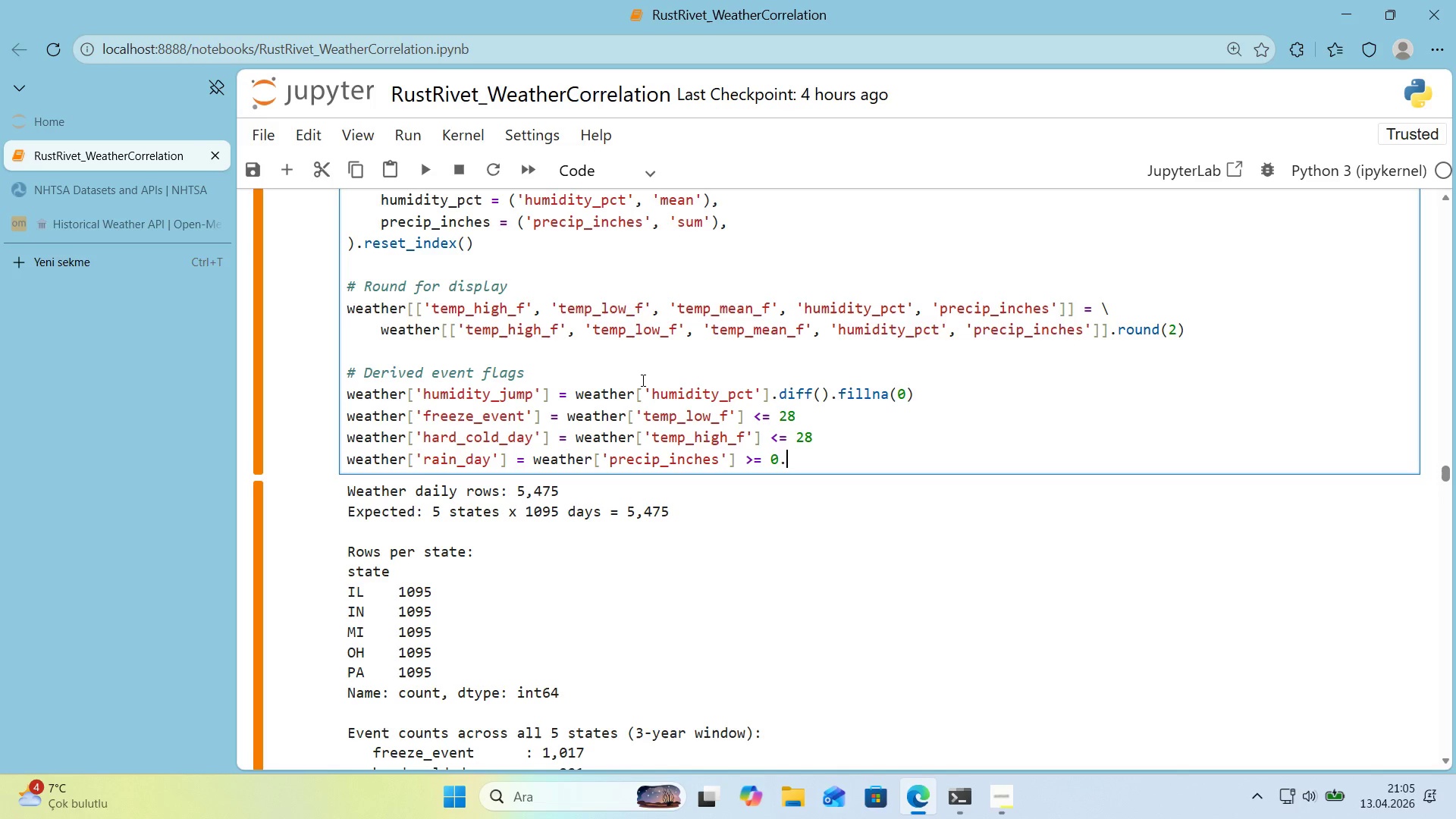 
key(Period)
 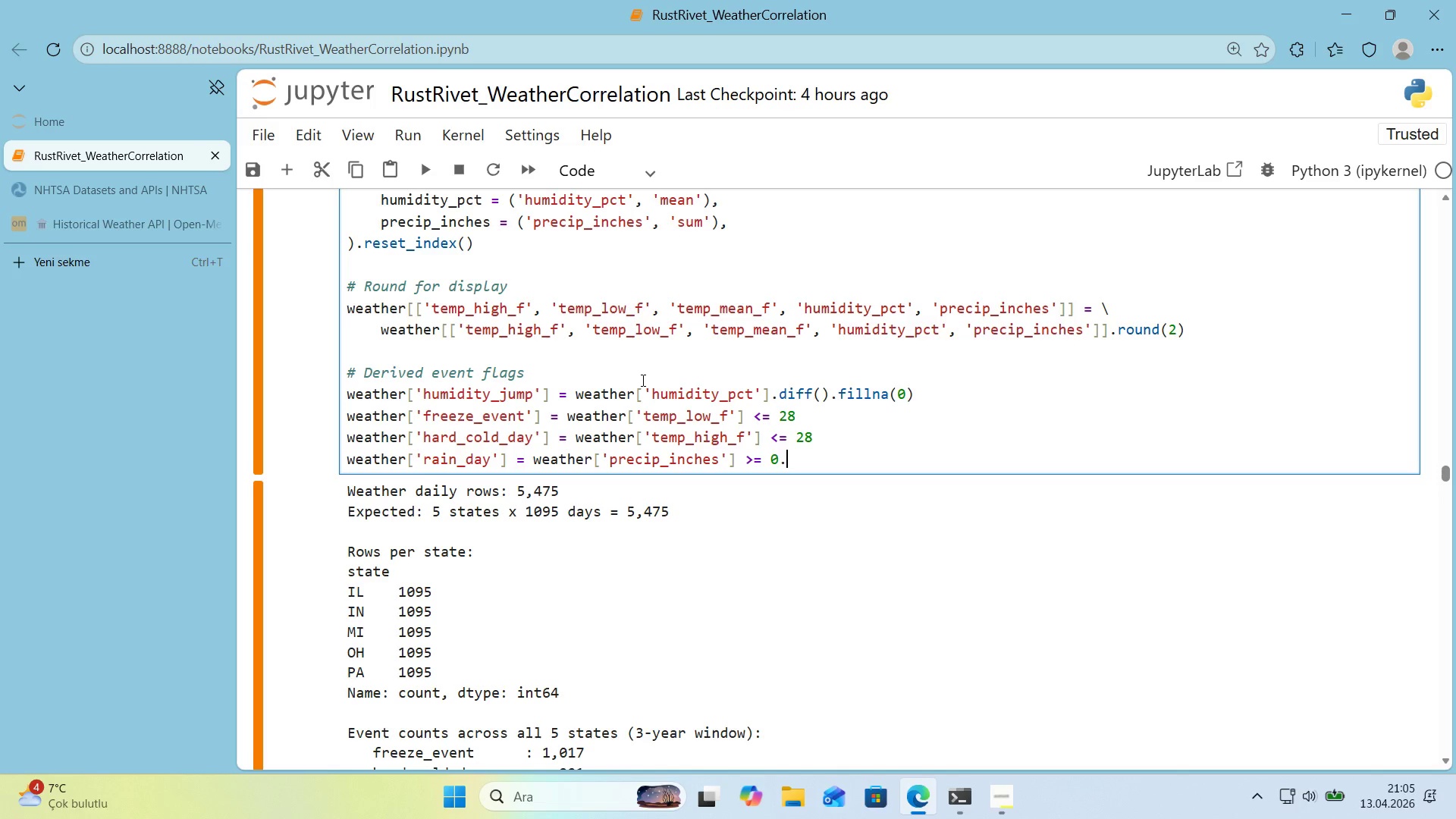 
key(Numpad1)
 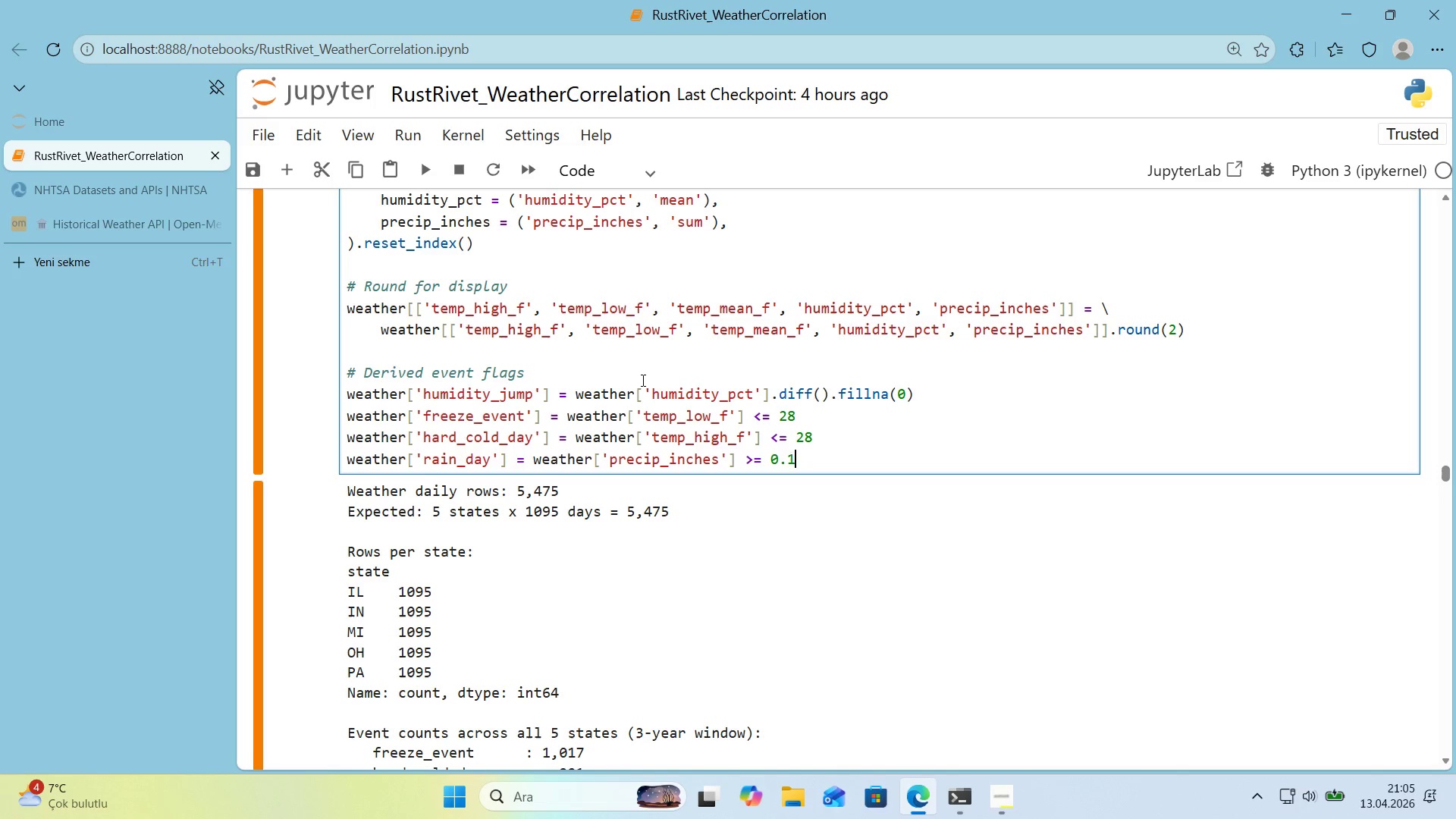 
key(Numpad0)
 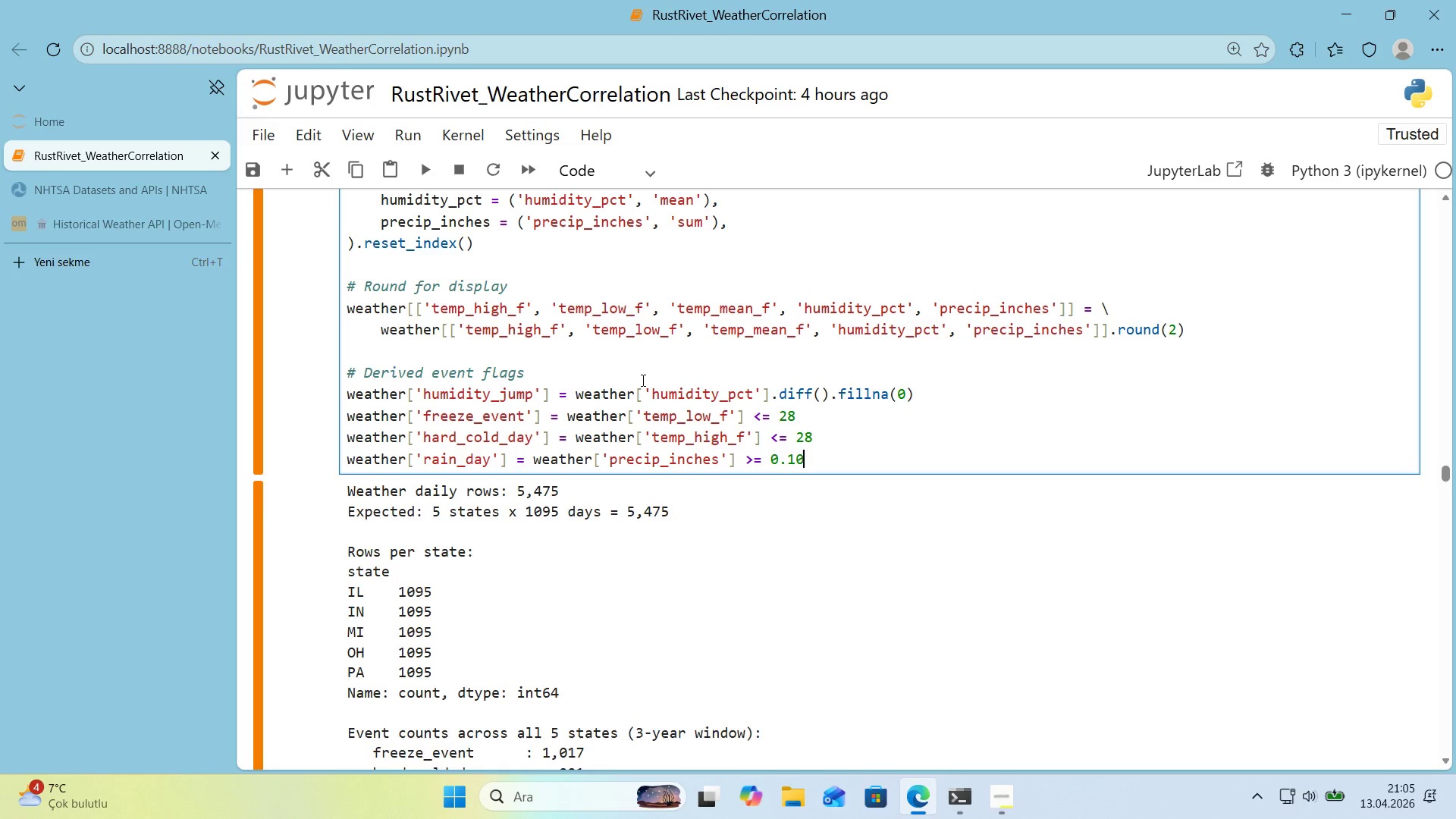 
key(Enter)
 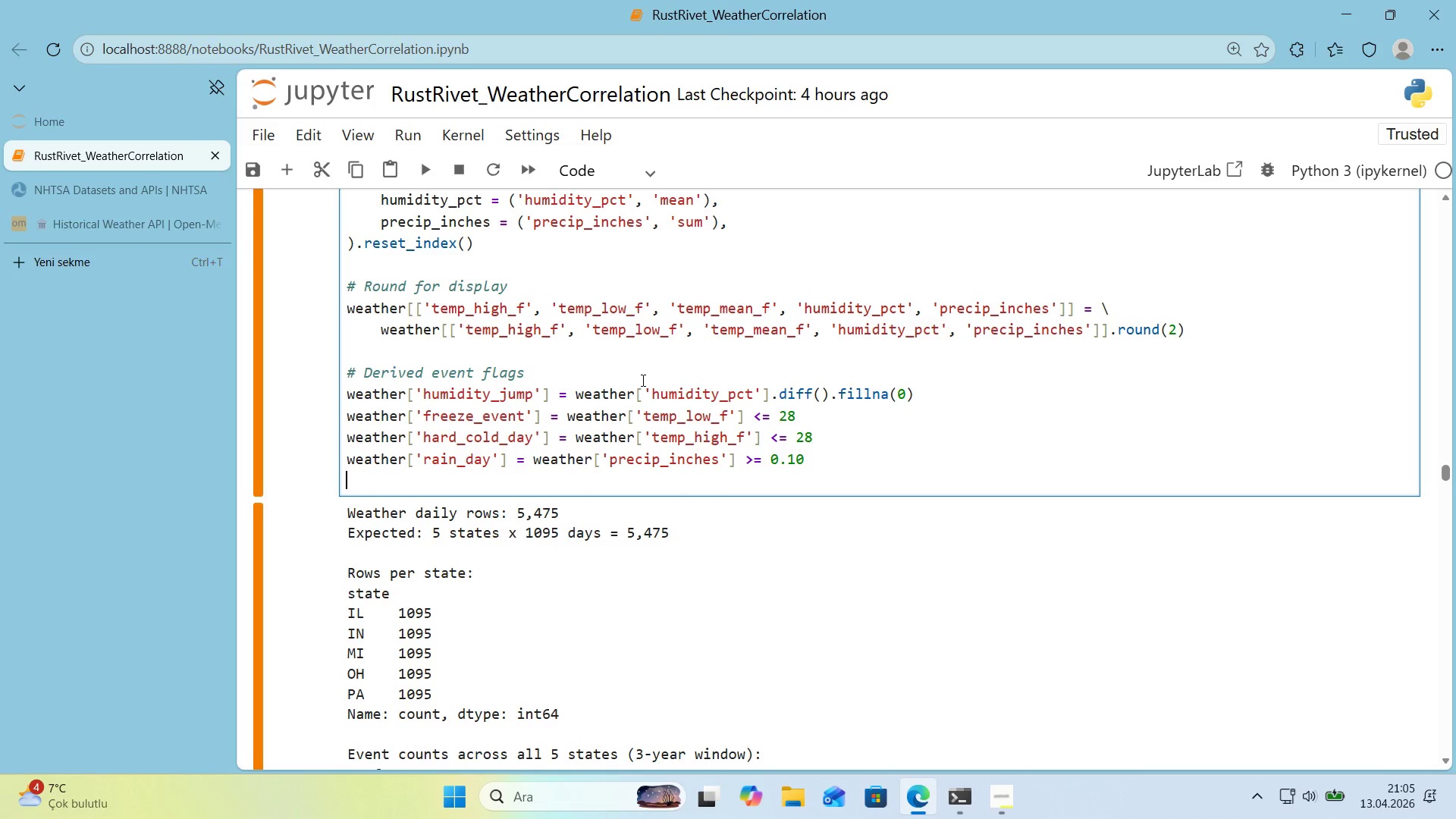 
type(weather)
 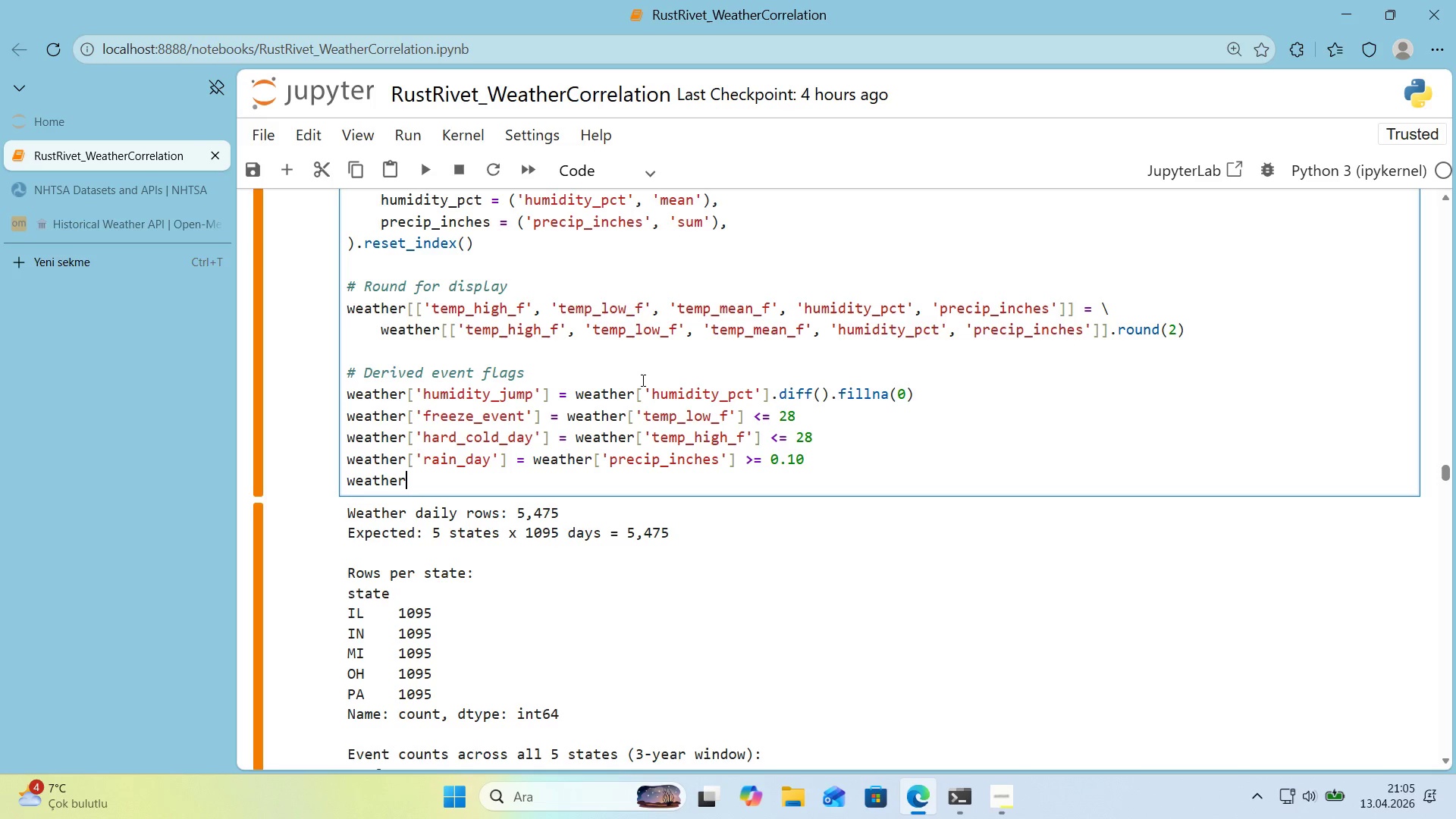 
key(Alt+Control+8)
 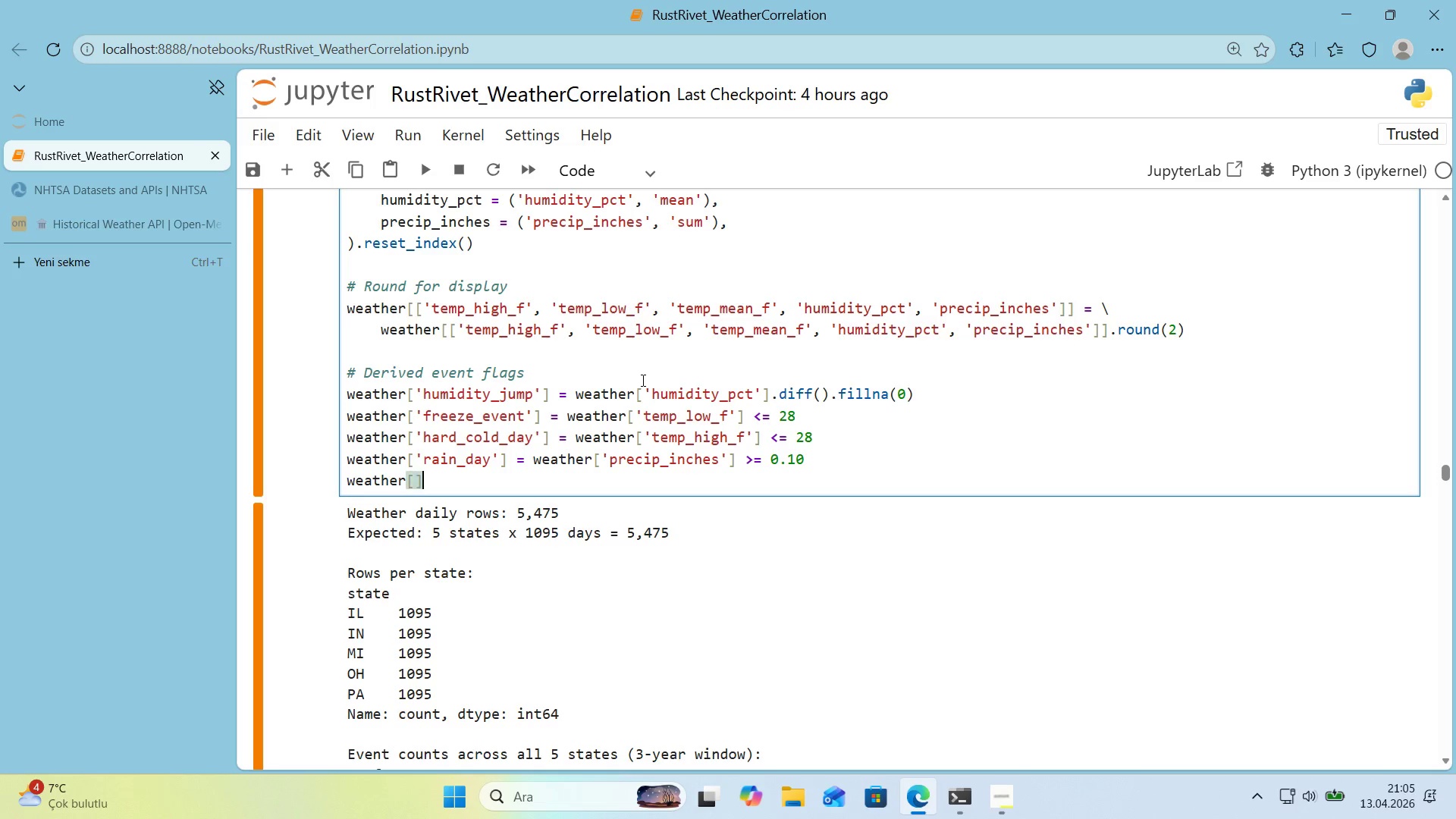 
key(Alt+Control+9)
 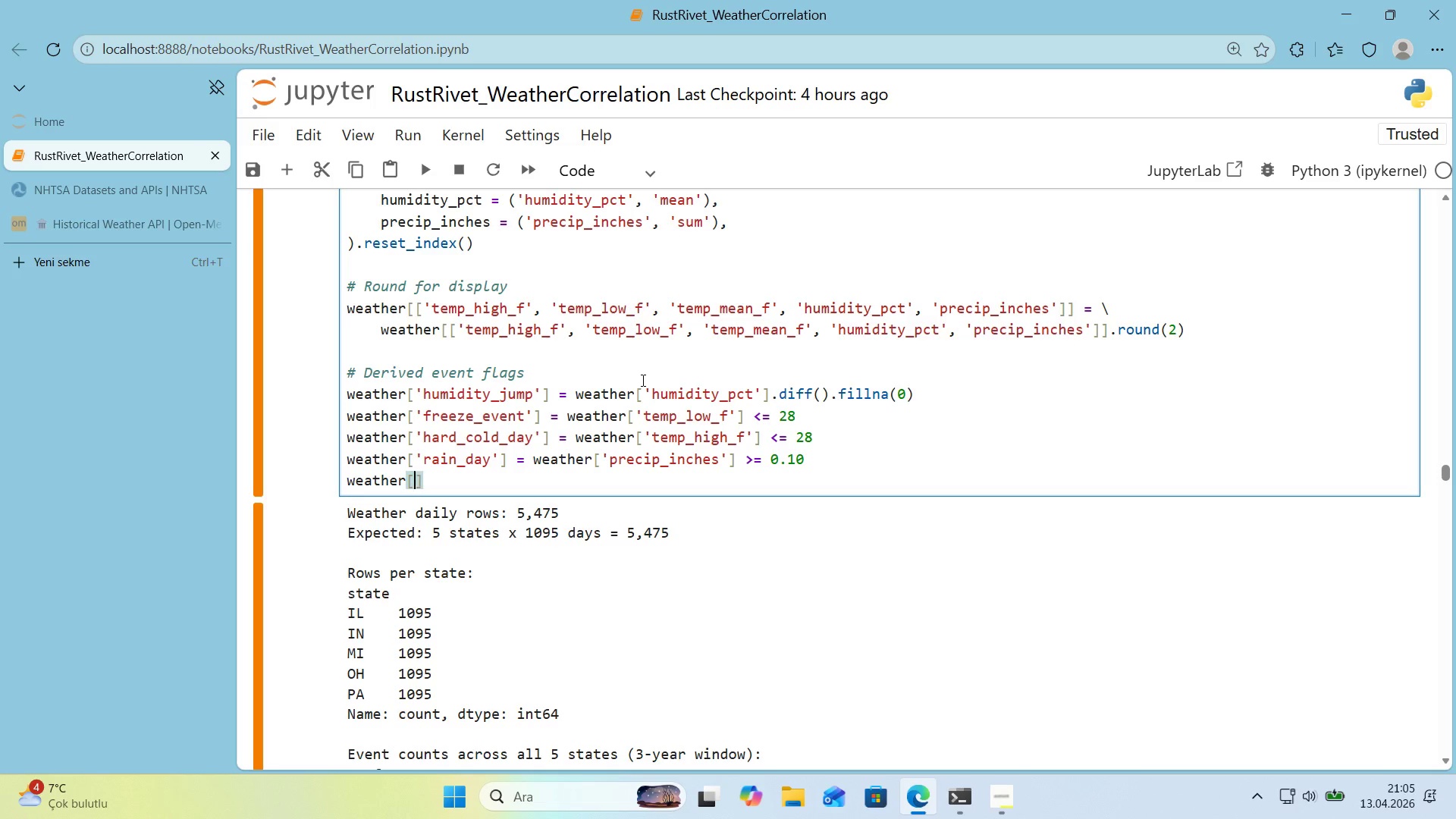 
key(ArrowLeft)
 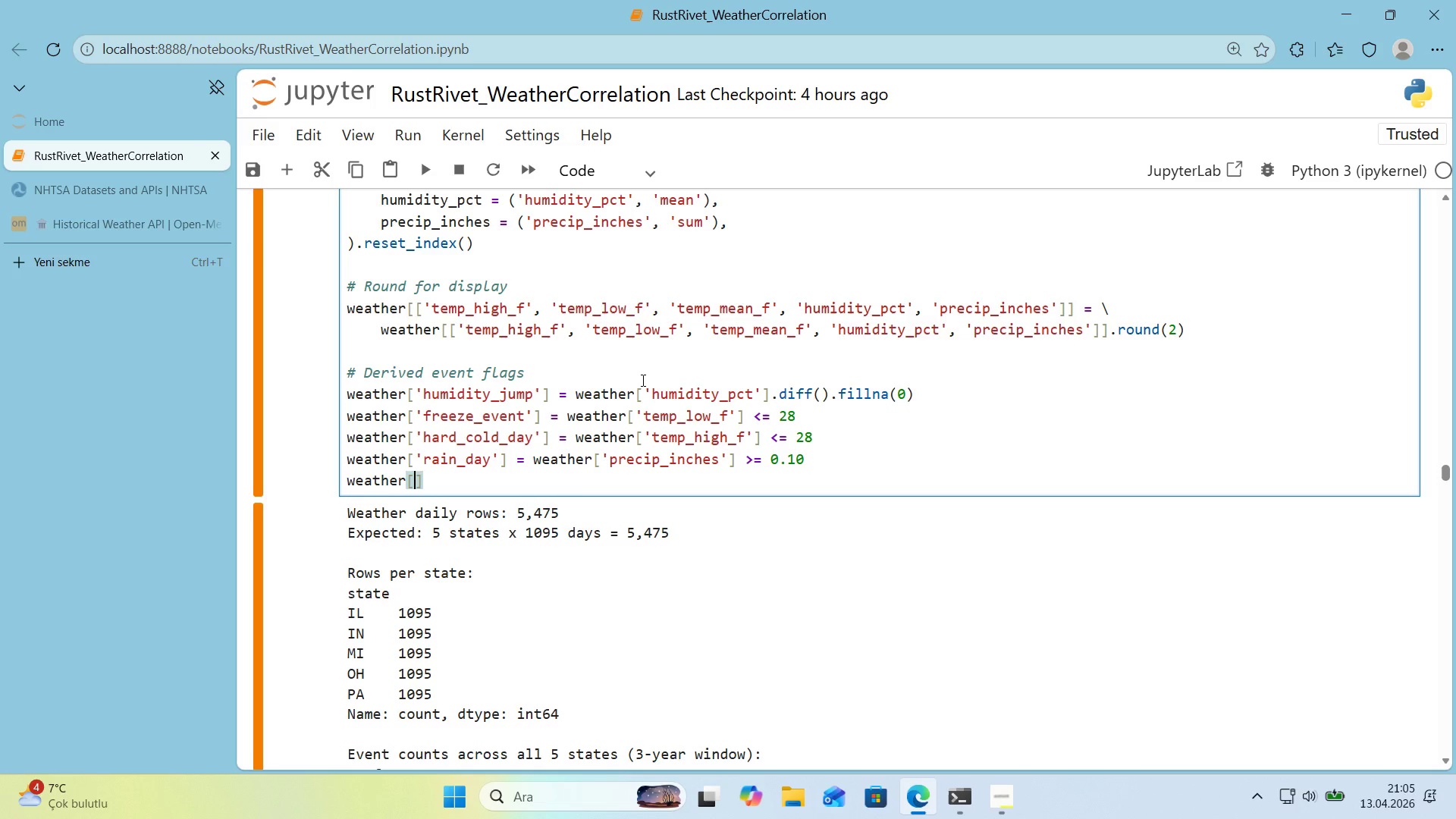 
key(Shift+2)
 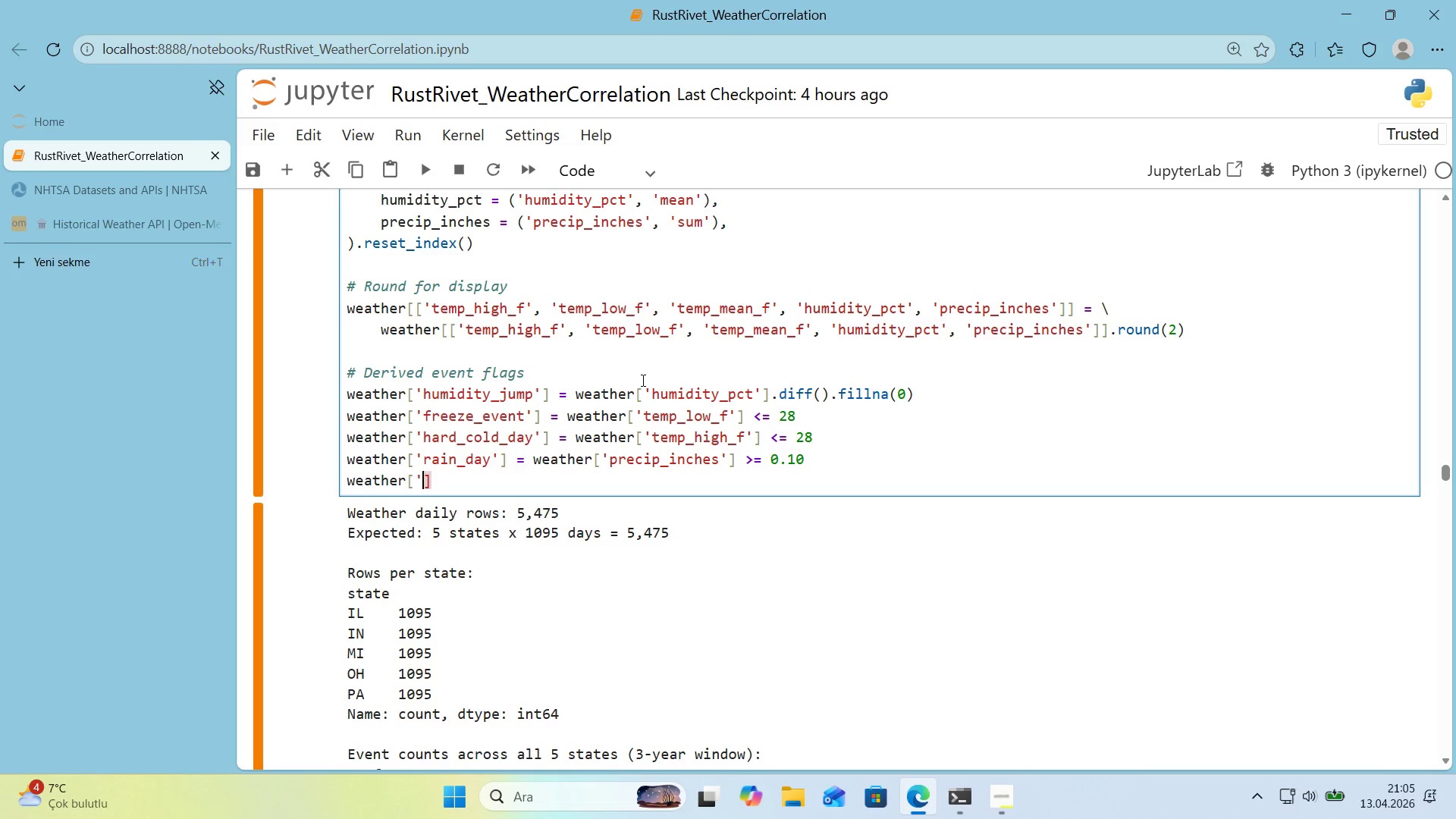 
key(ArrowLeft)
 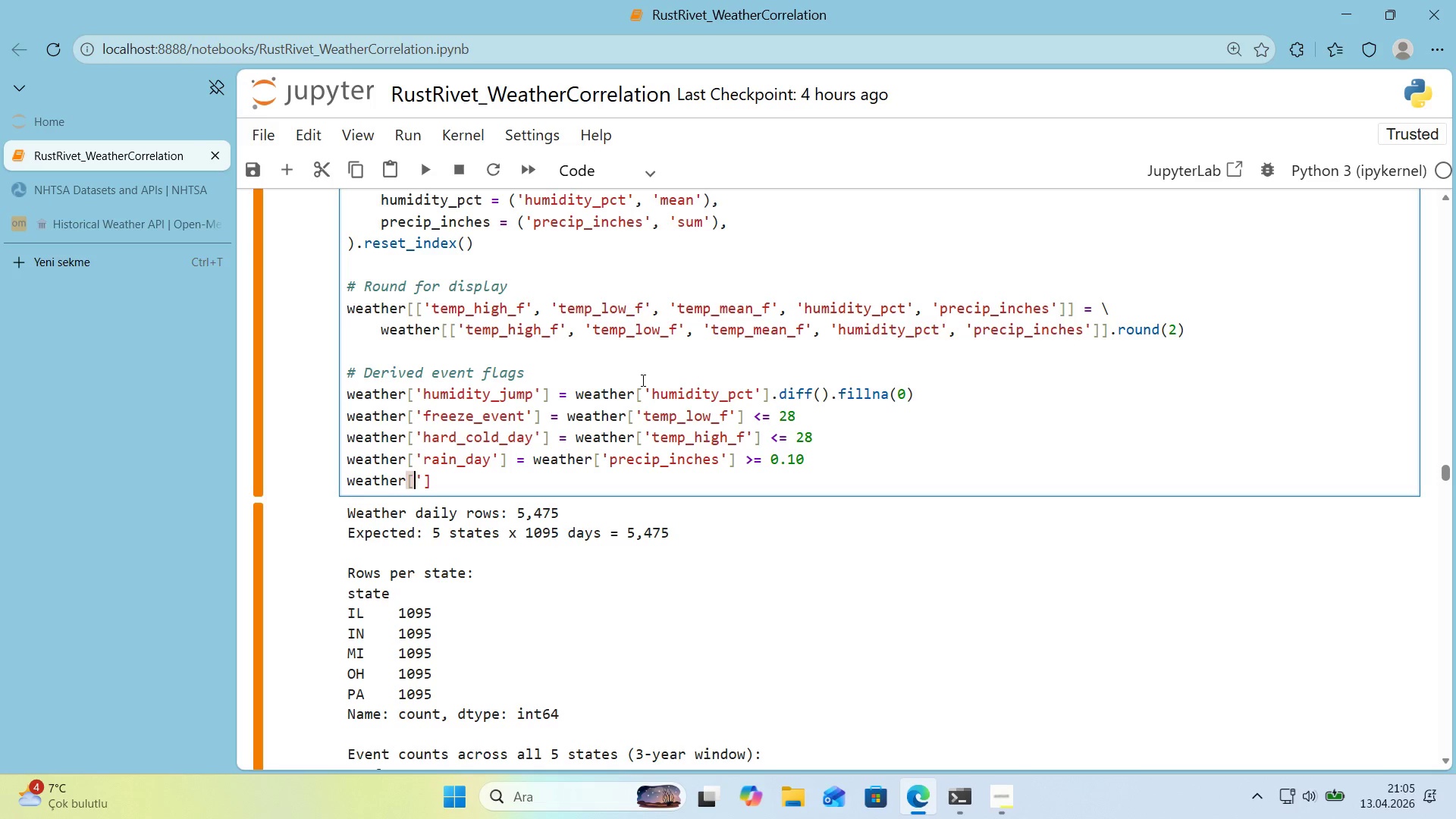 
key(ArrowRight)
 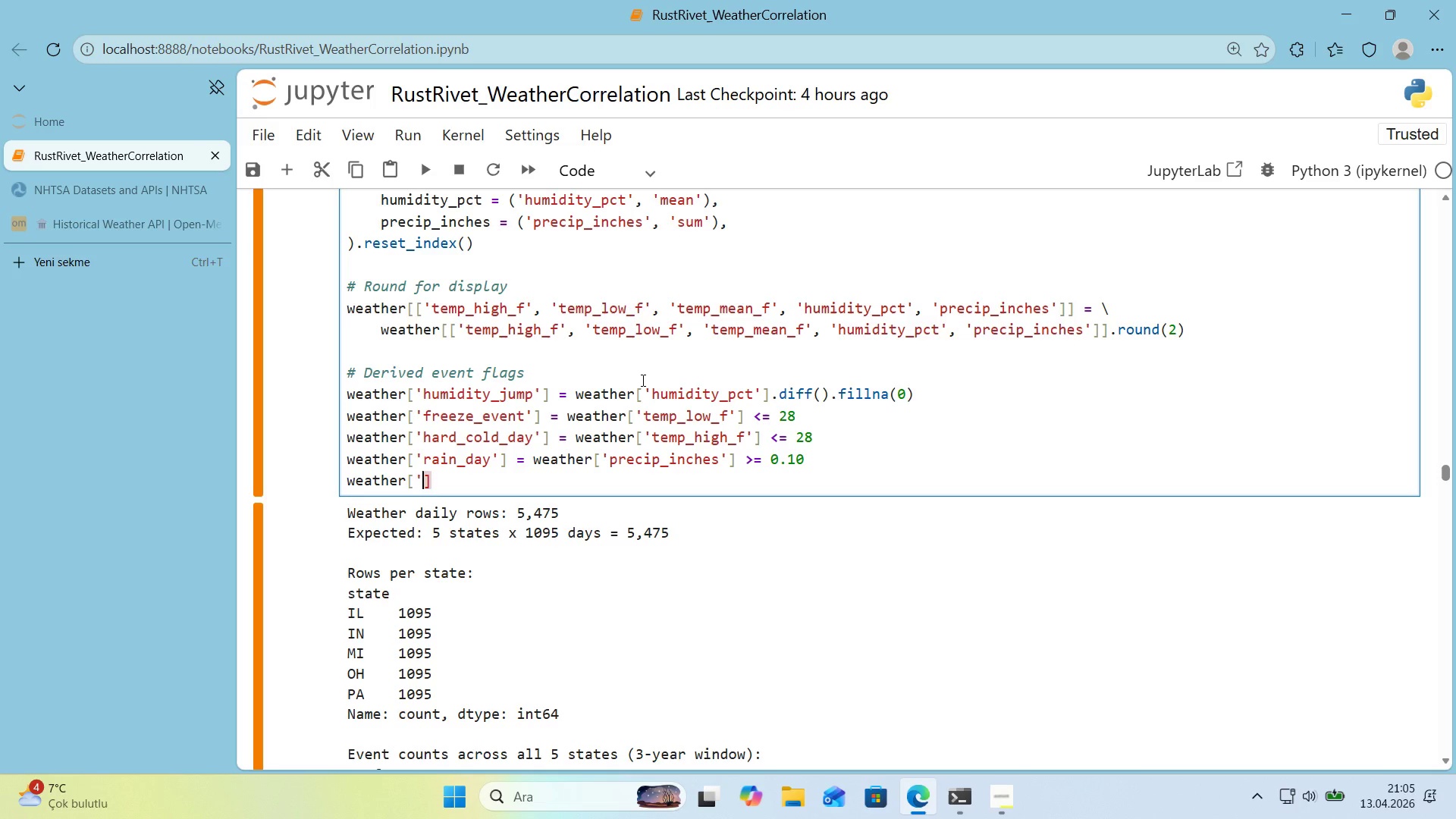 
key(Shift+2)
 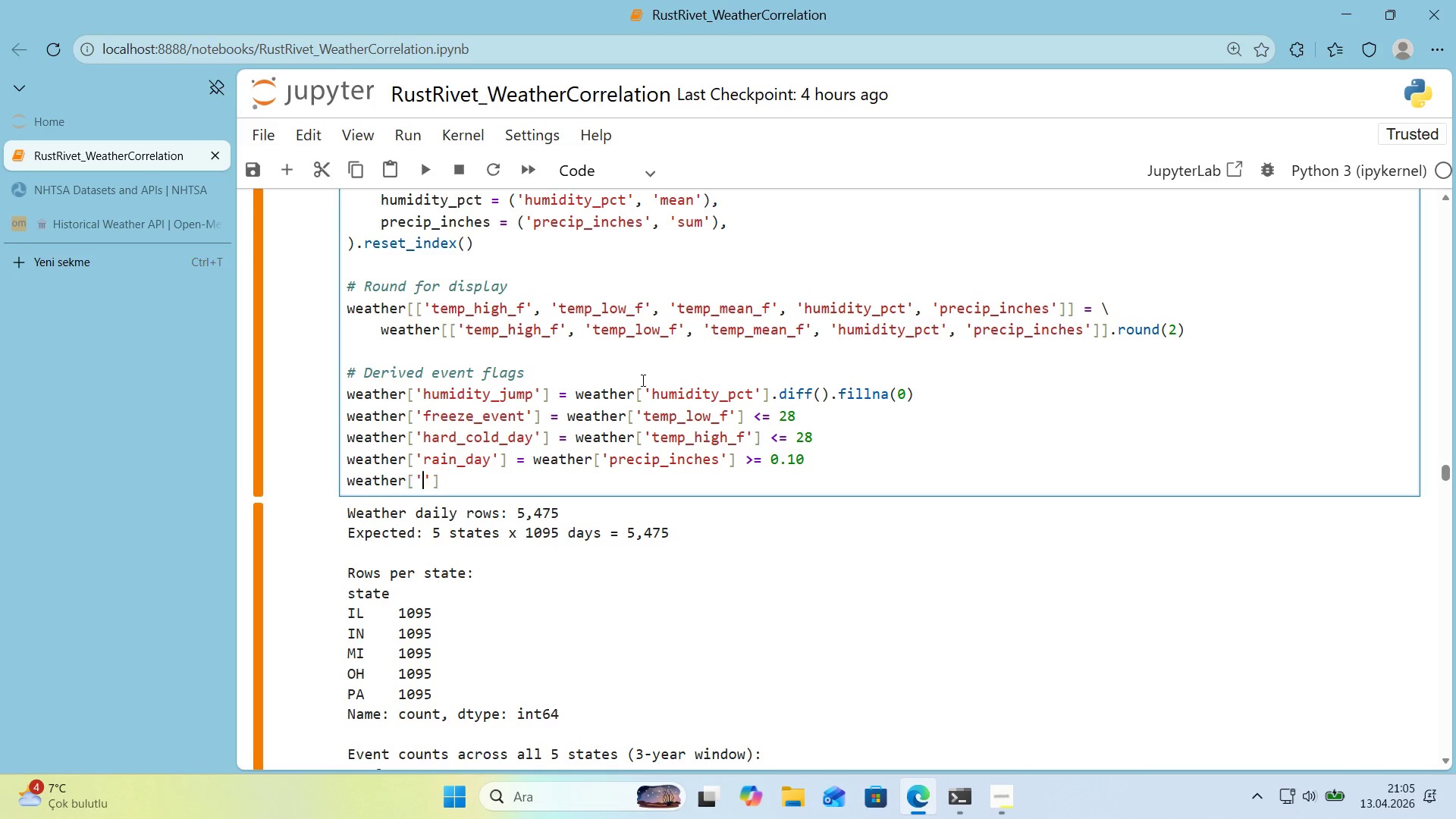 
key(ArrowLeft)
 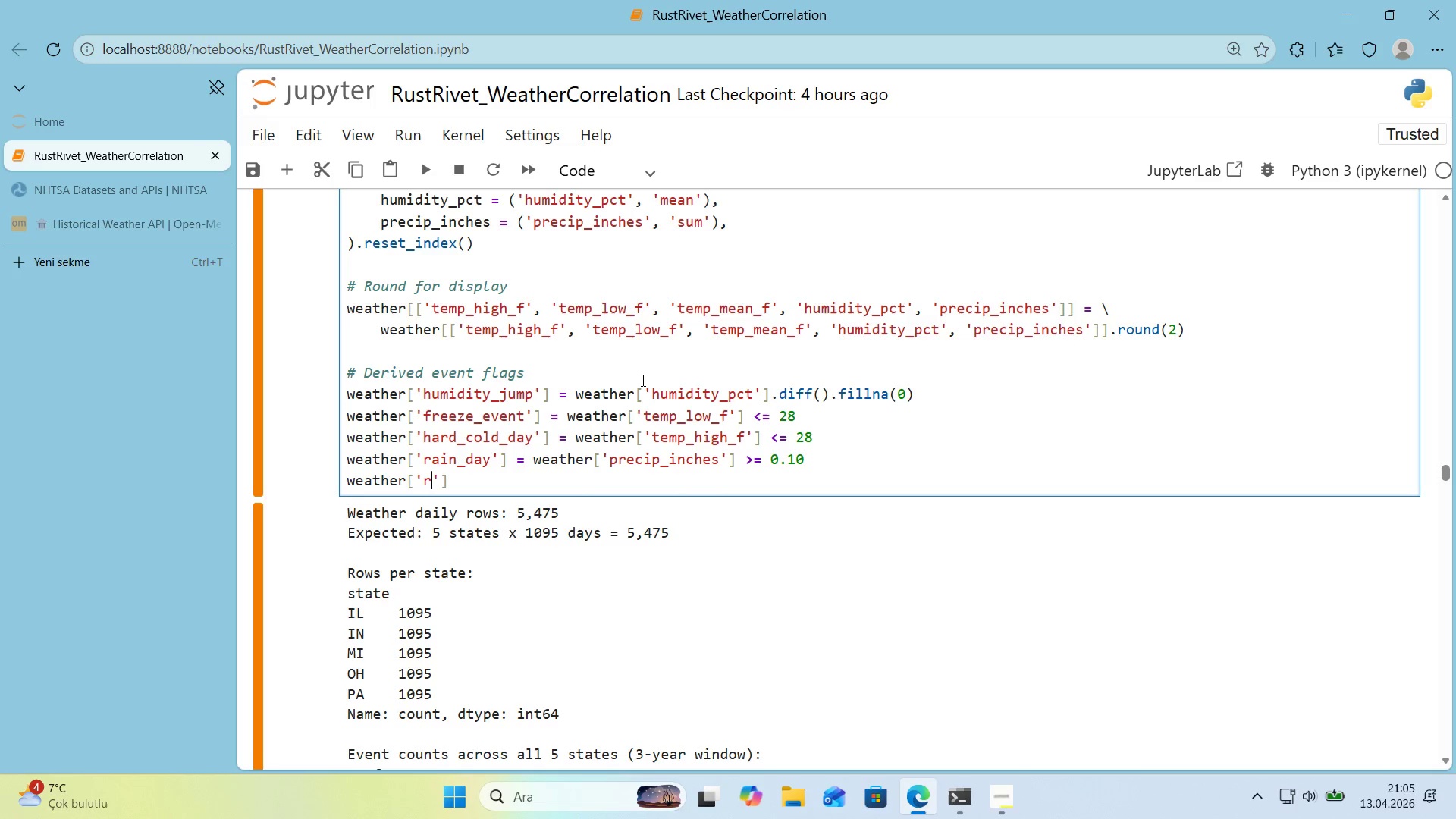 
type(ra'n_streak)
 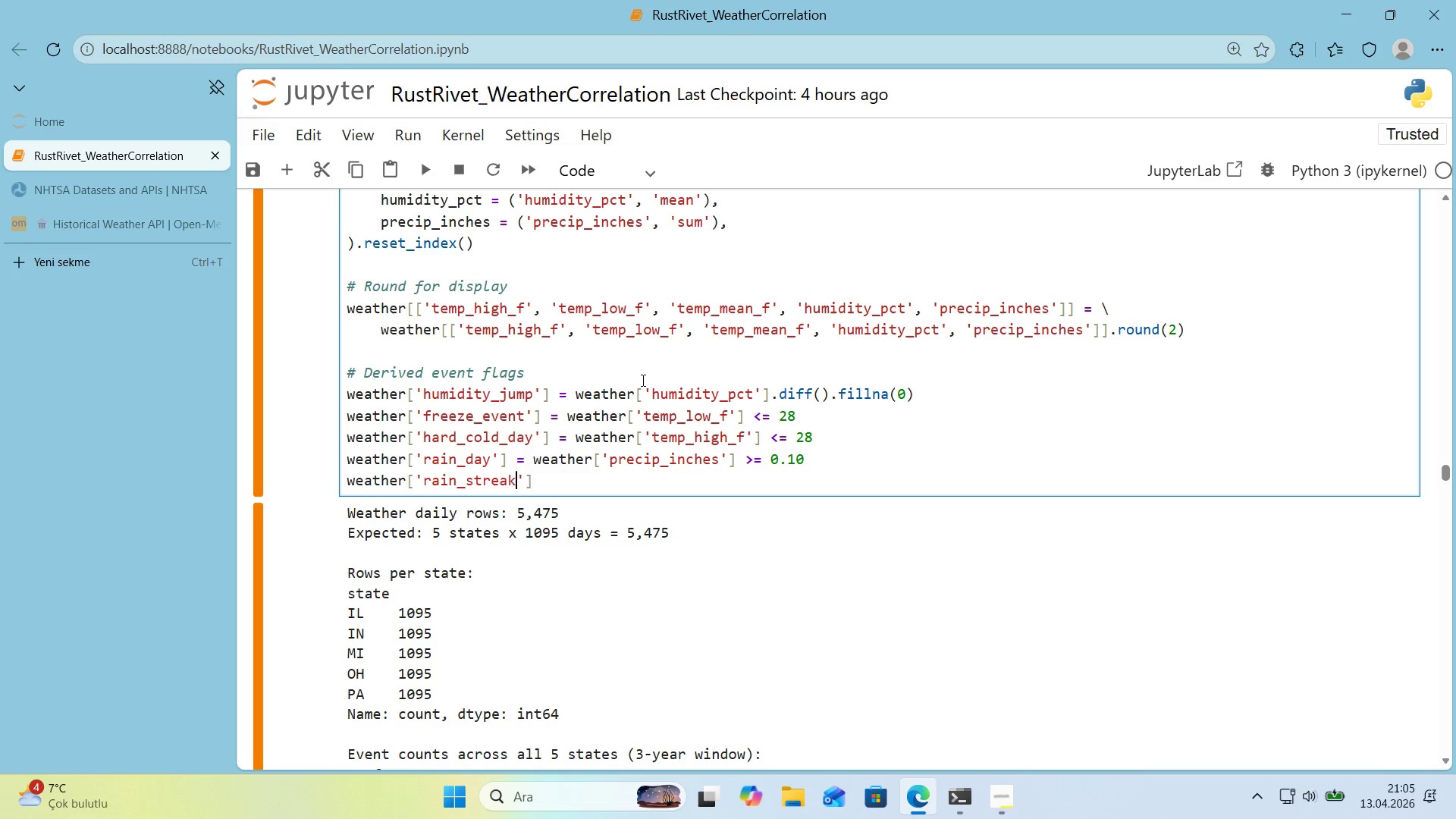 
key(ArrowRight)
 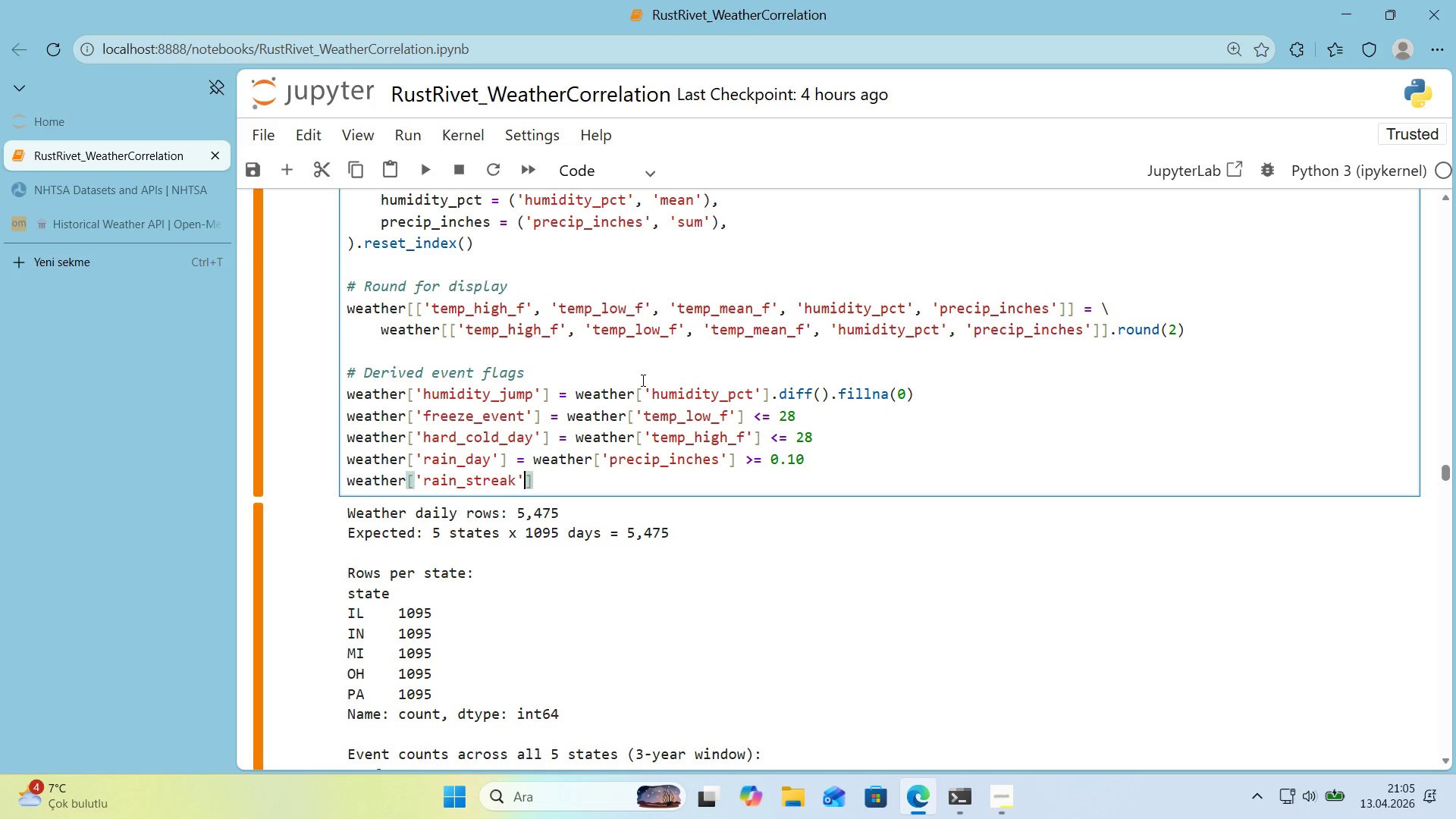 
key(ArrowRight)
 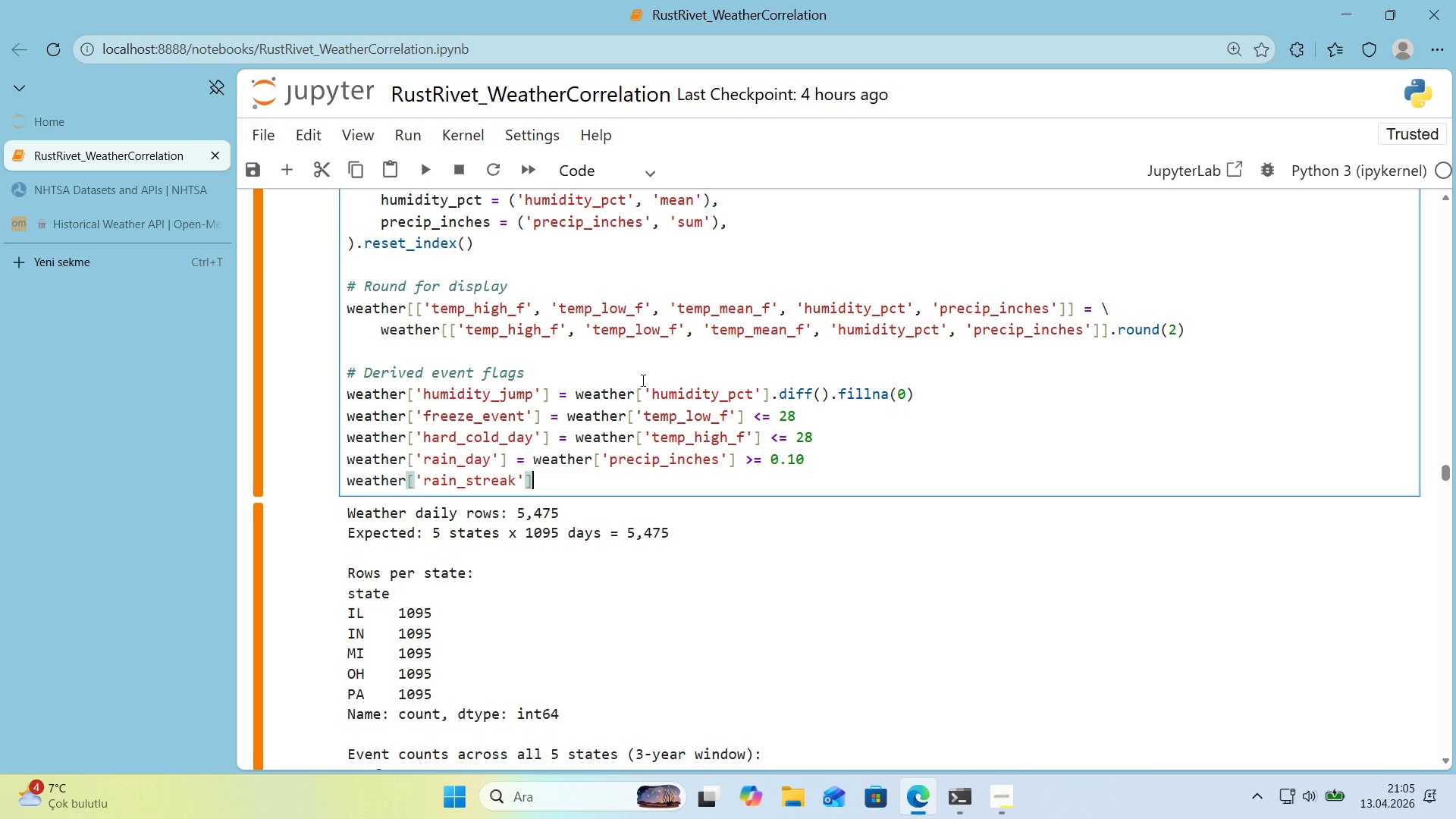 
key(Space)
 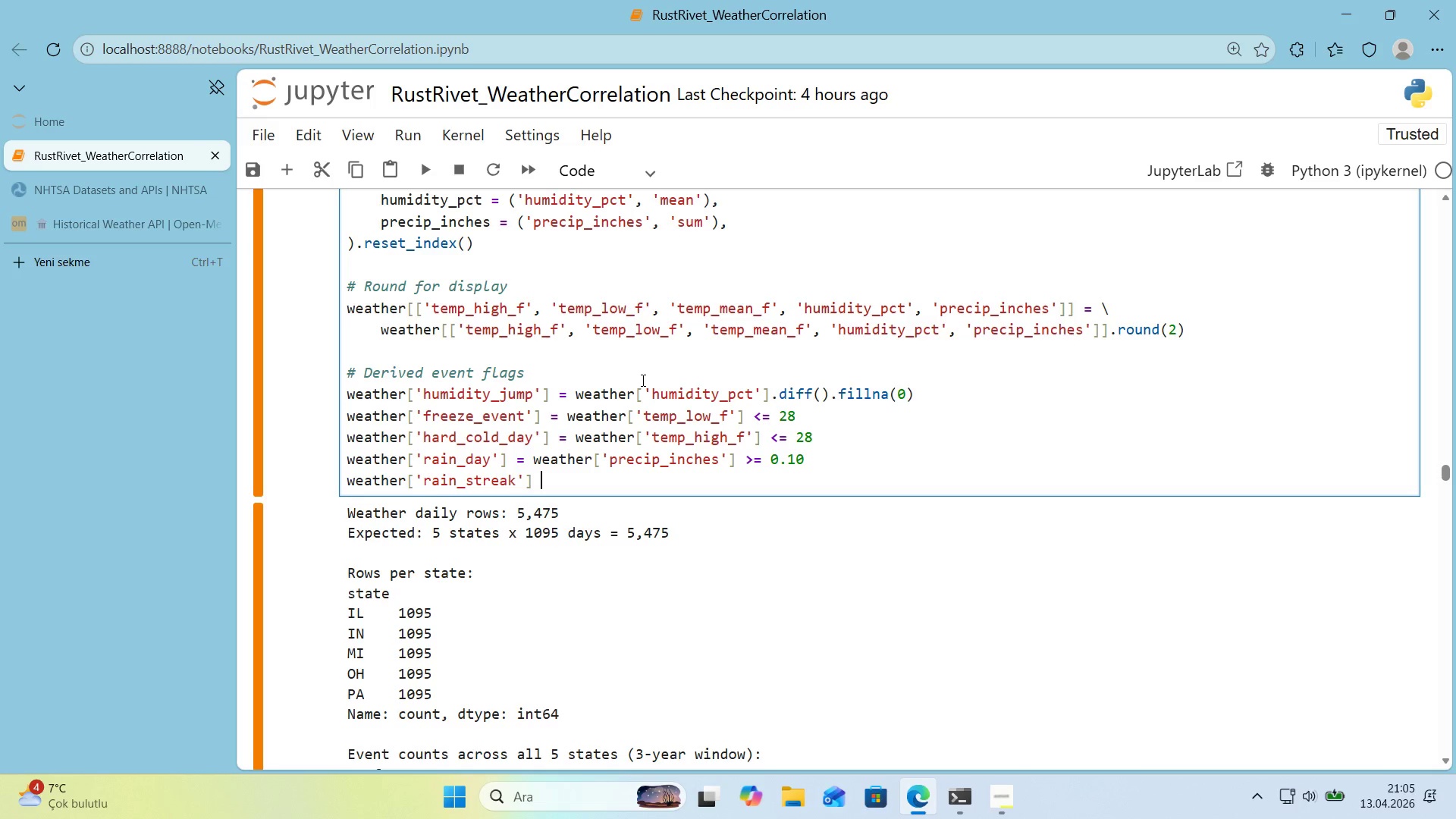 
key(Shift+0)
 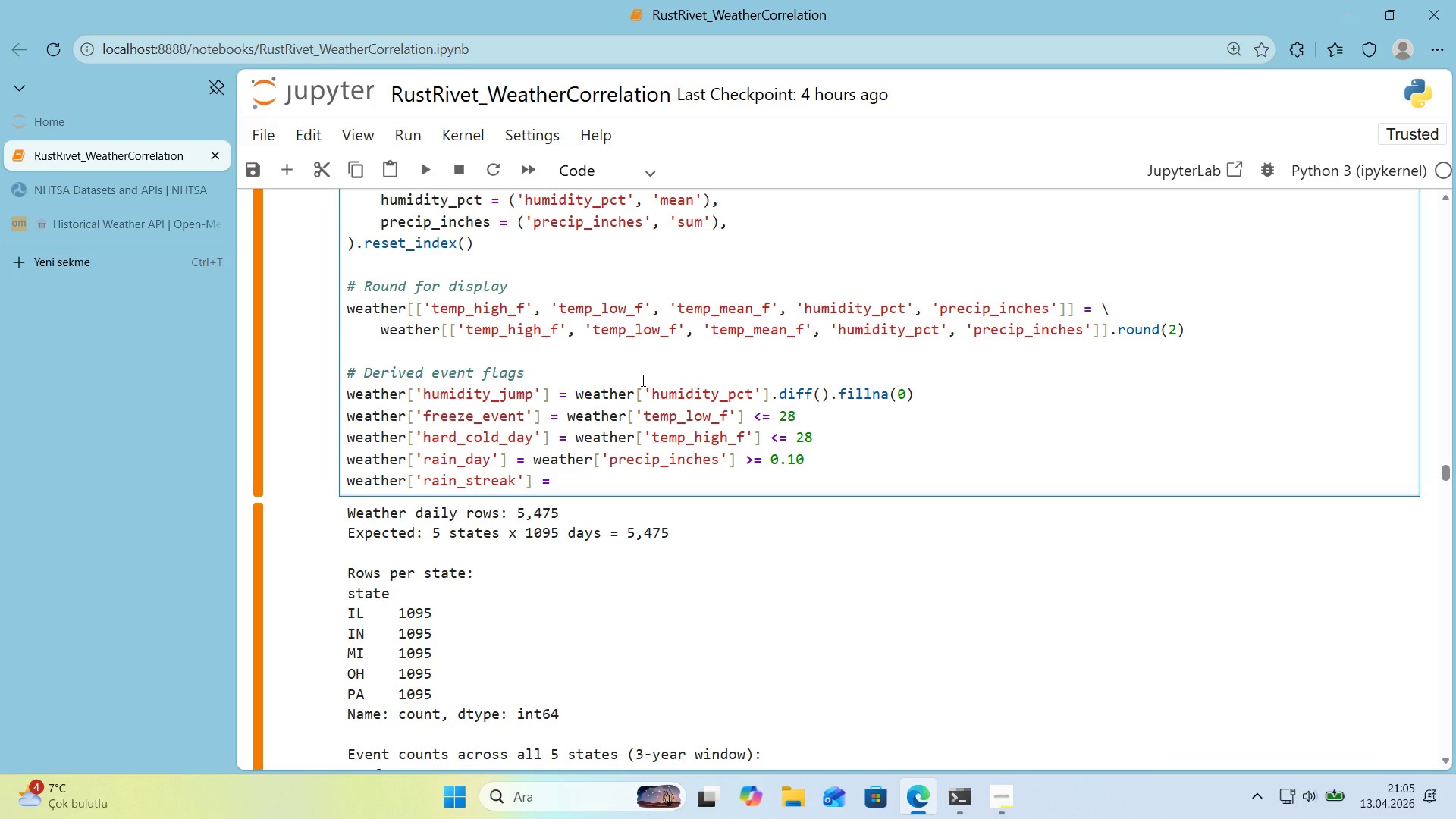 
key(Space)
 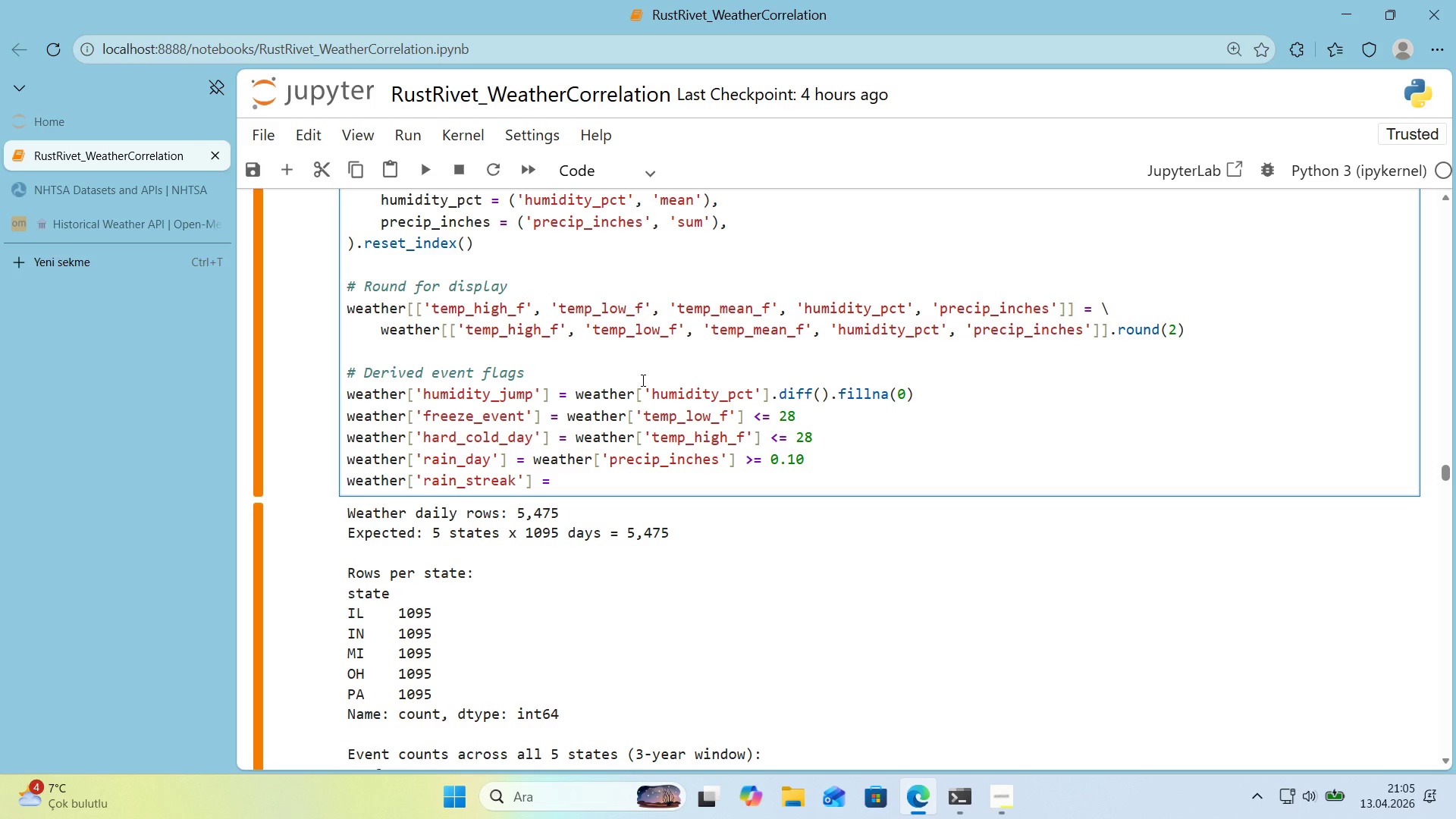 
key(ArrowLeft)
 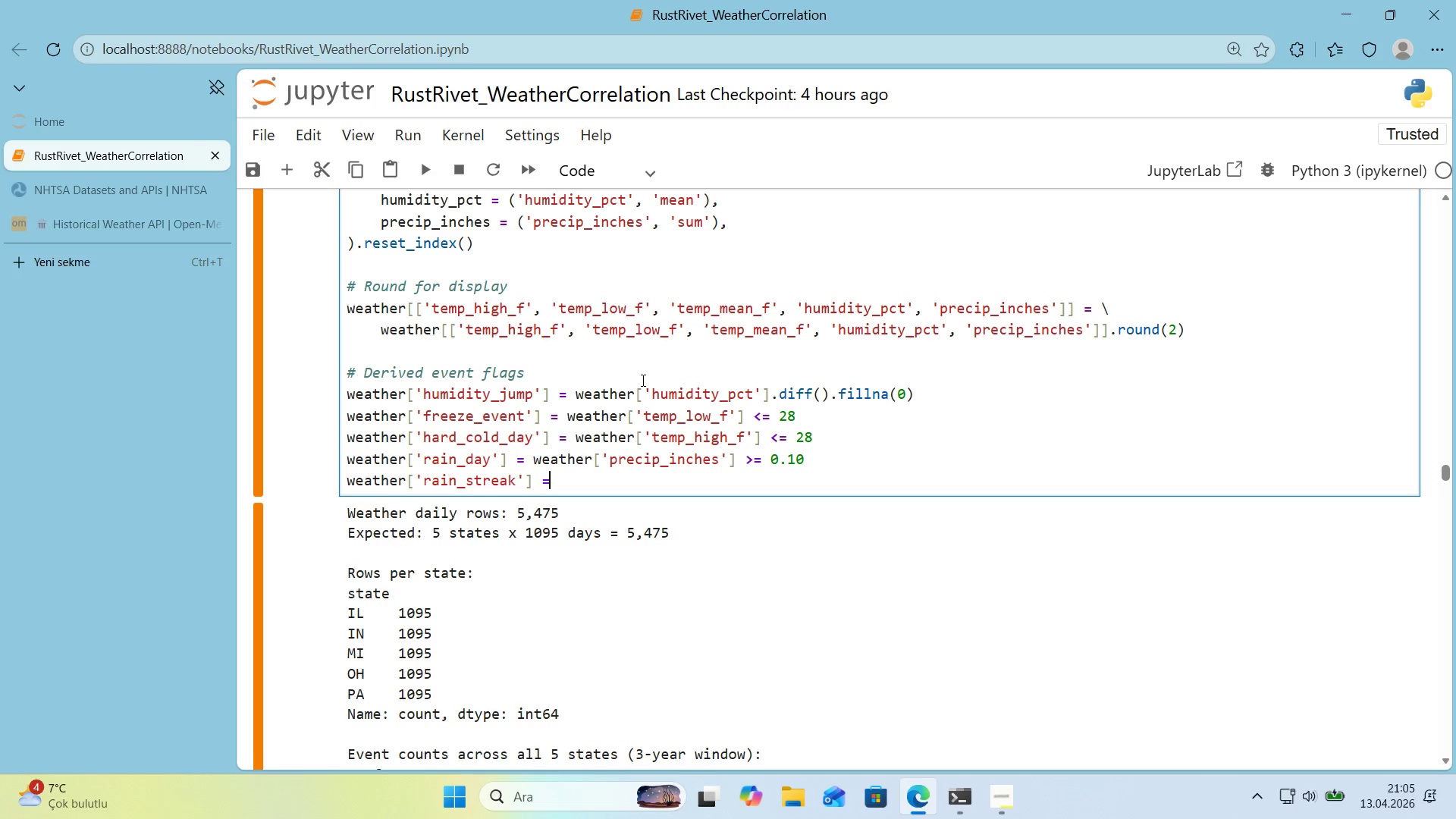 
key(ArrowLeft)
 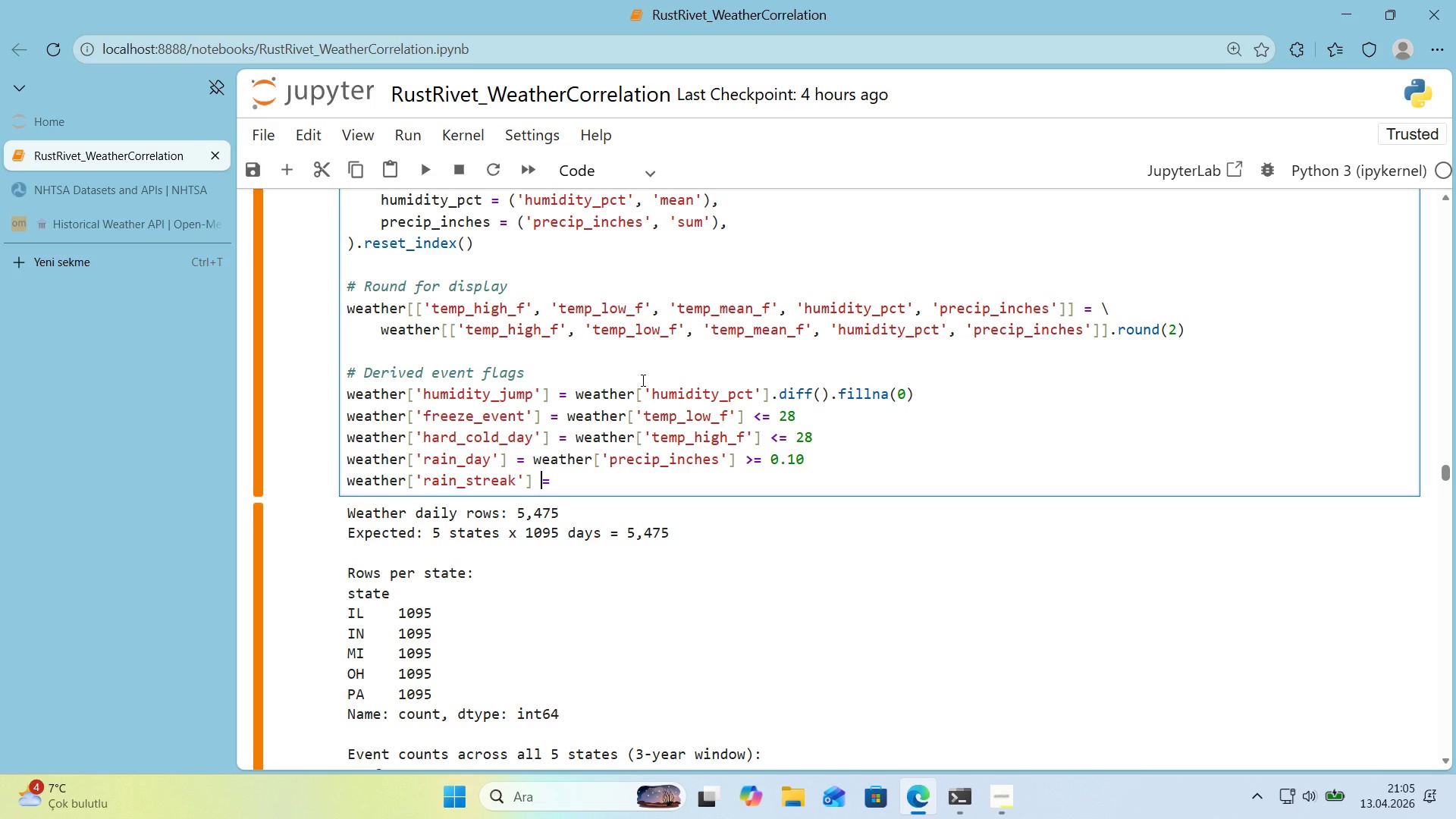 
key(ArrowRight)
 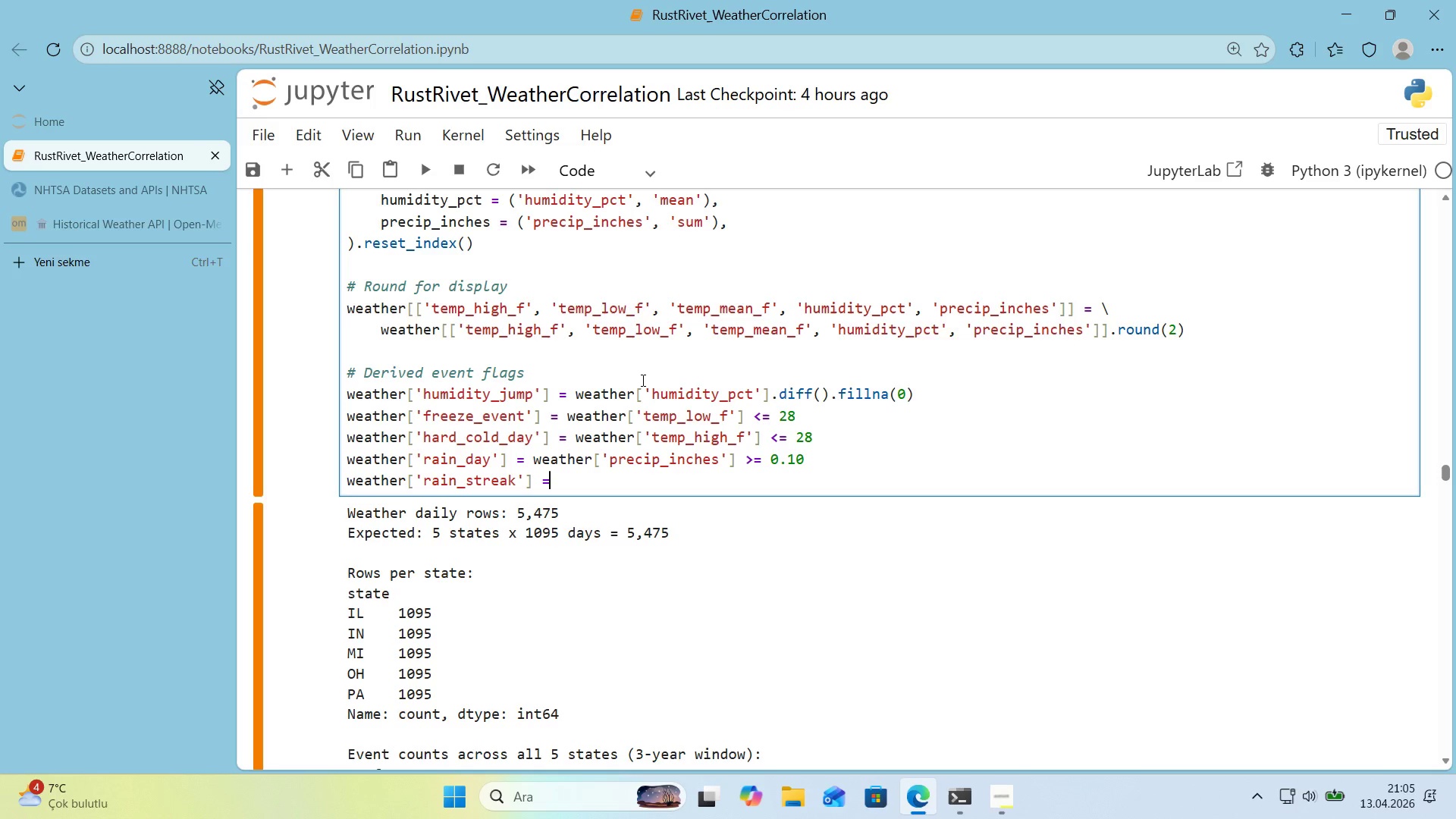 
type( *()
 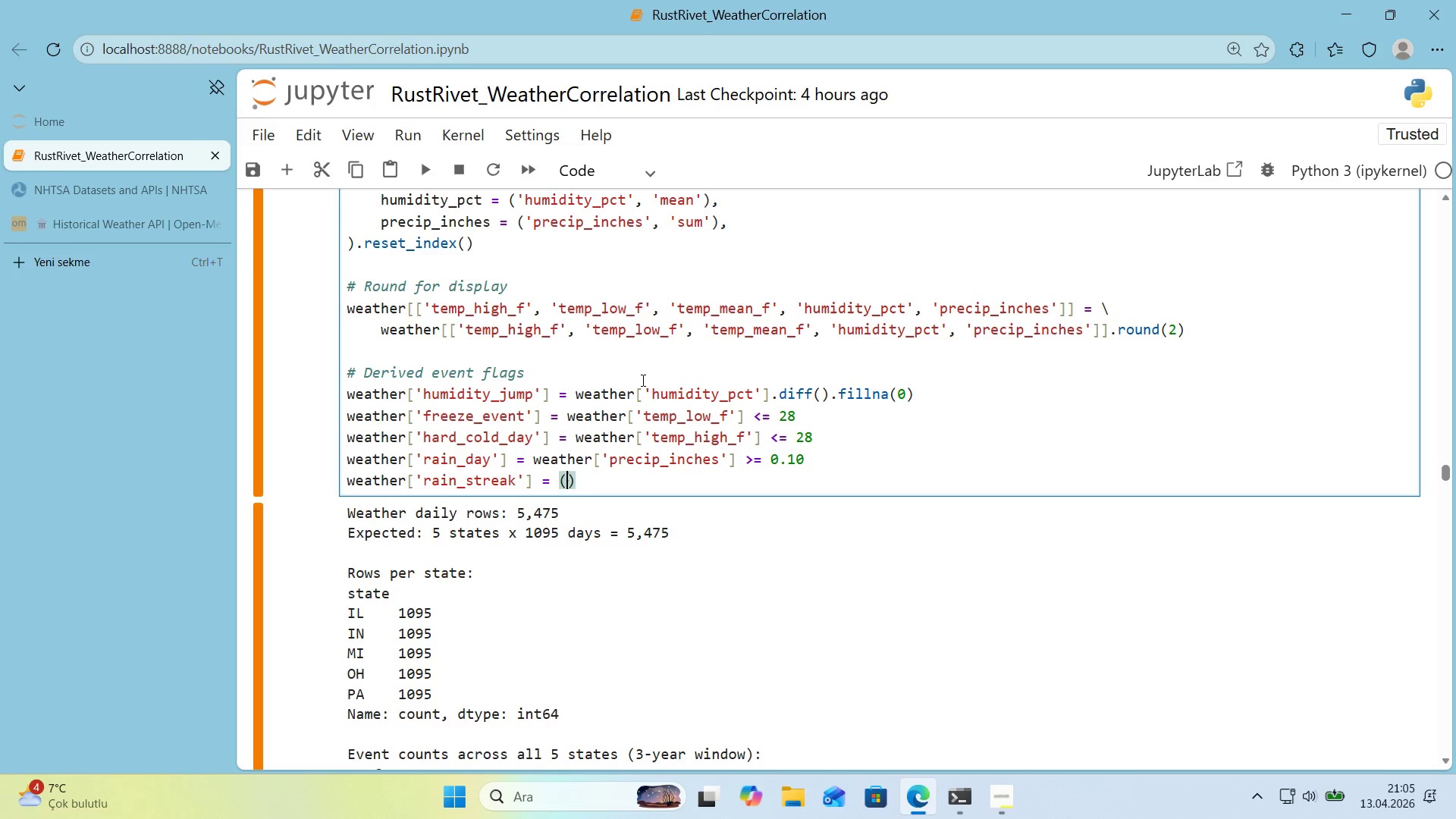 
 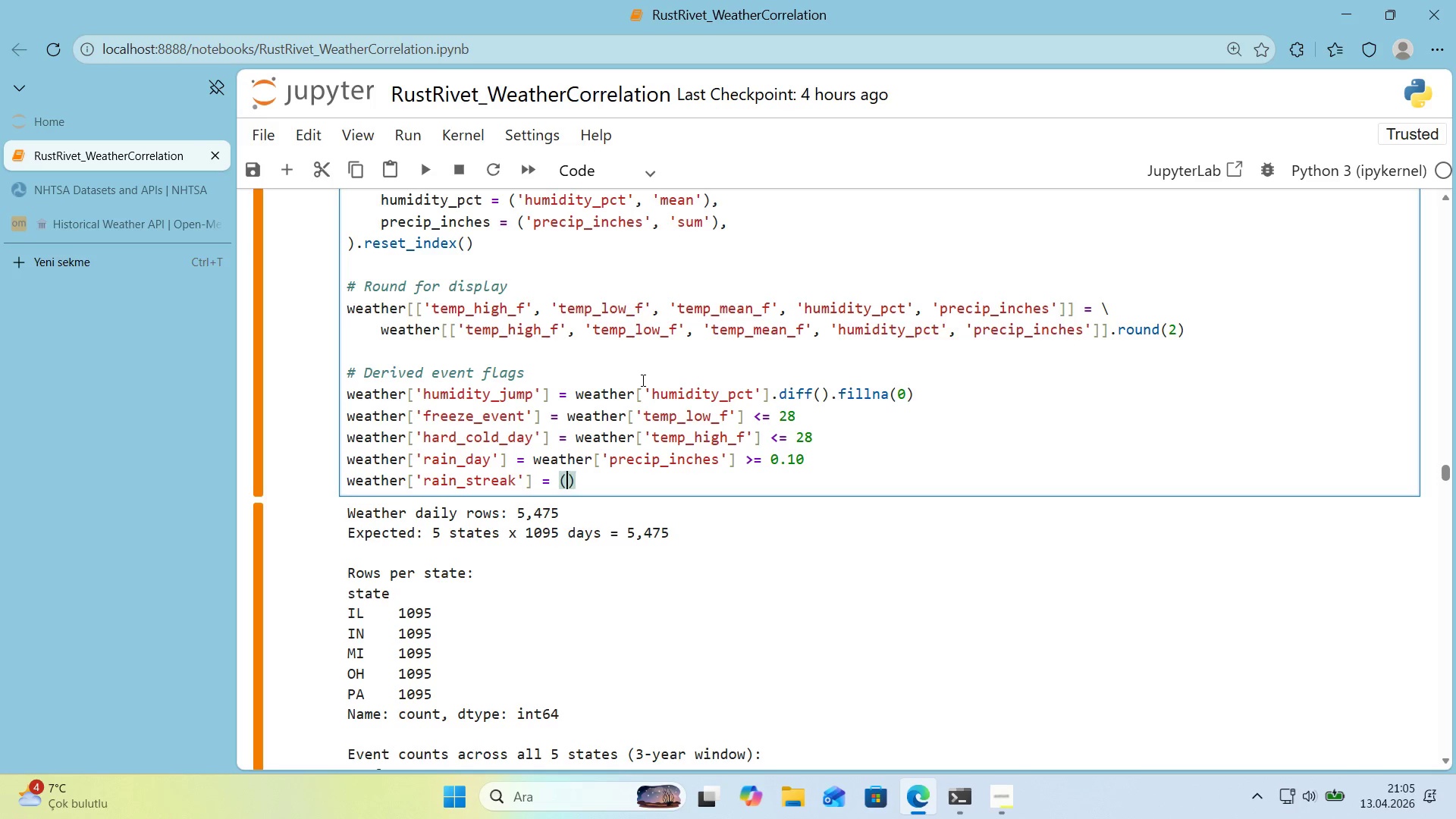 
key(ArrowLeft)
 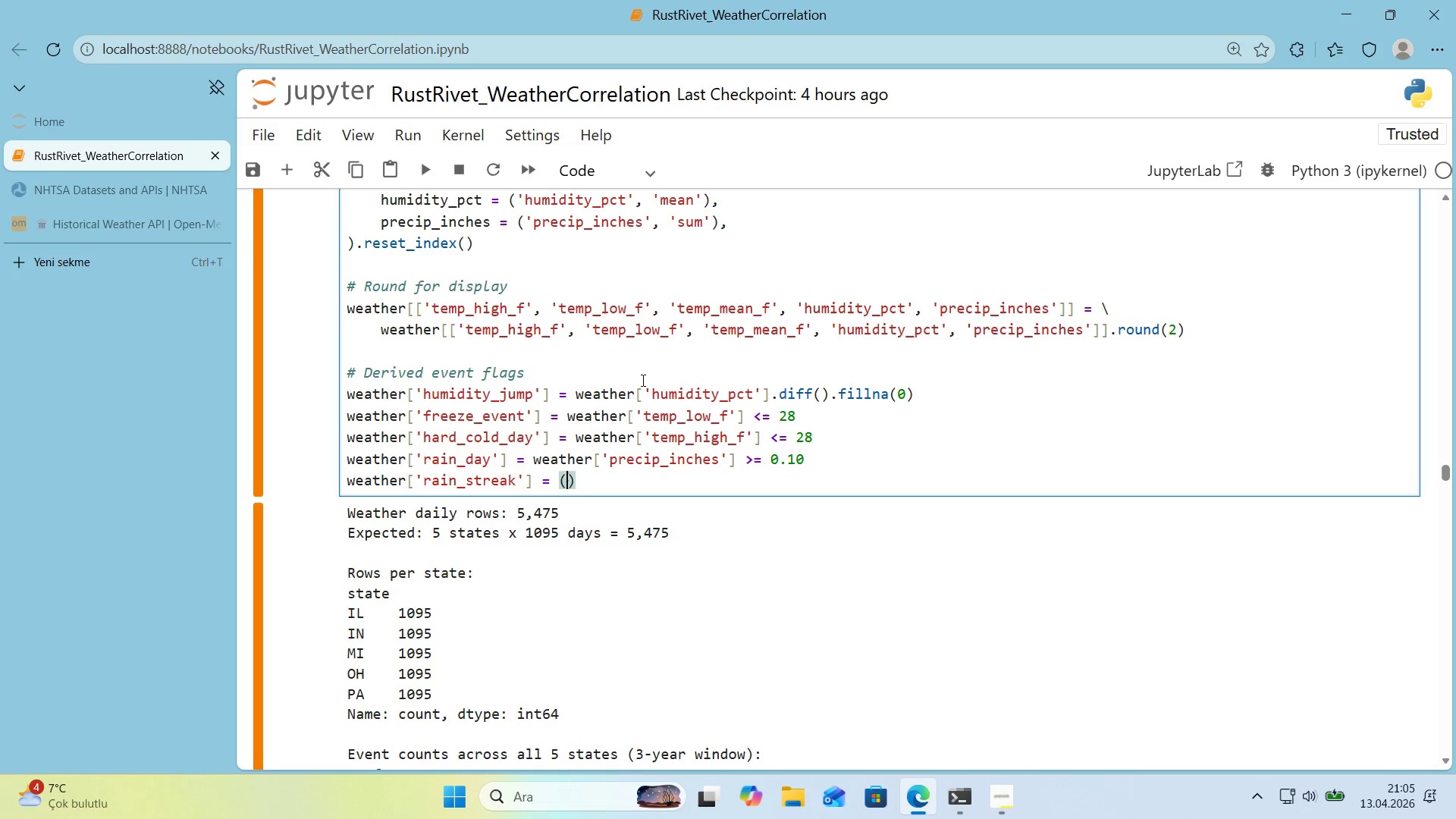 
type(weather)
 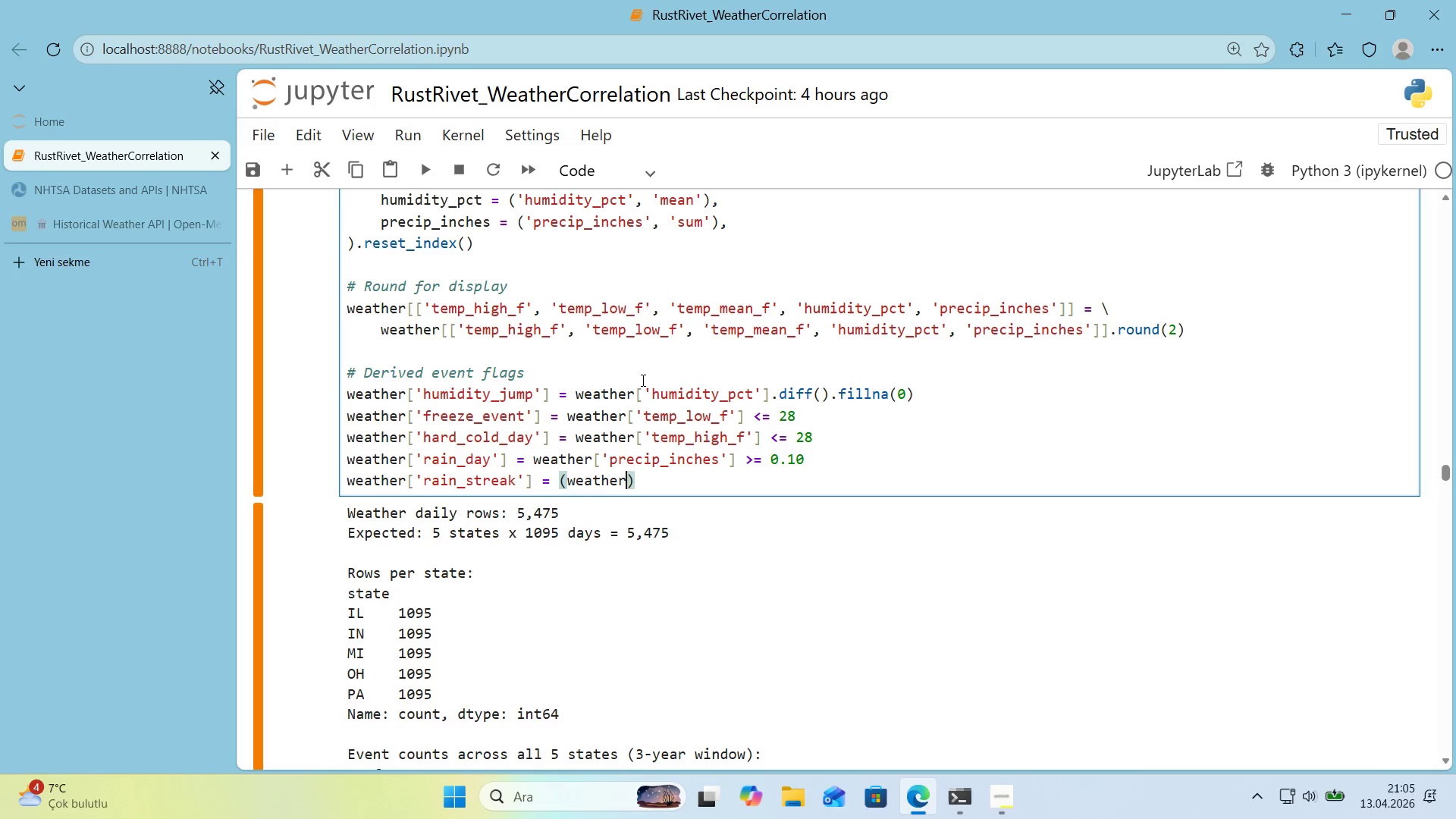 
key(Alt+Control+8)
 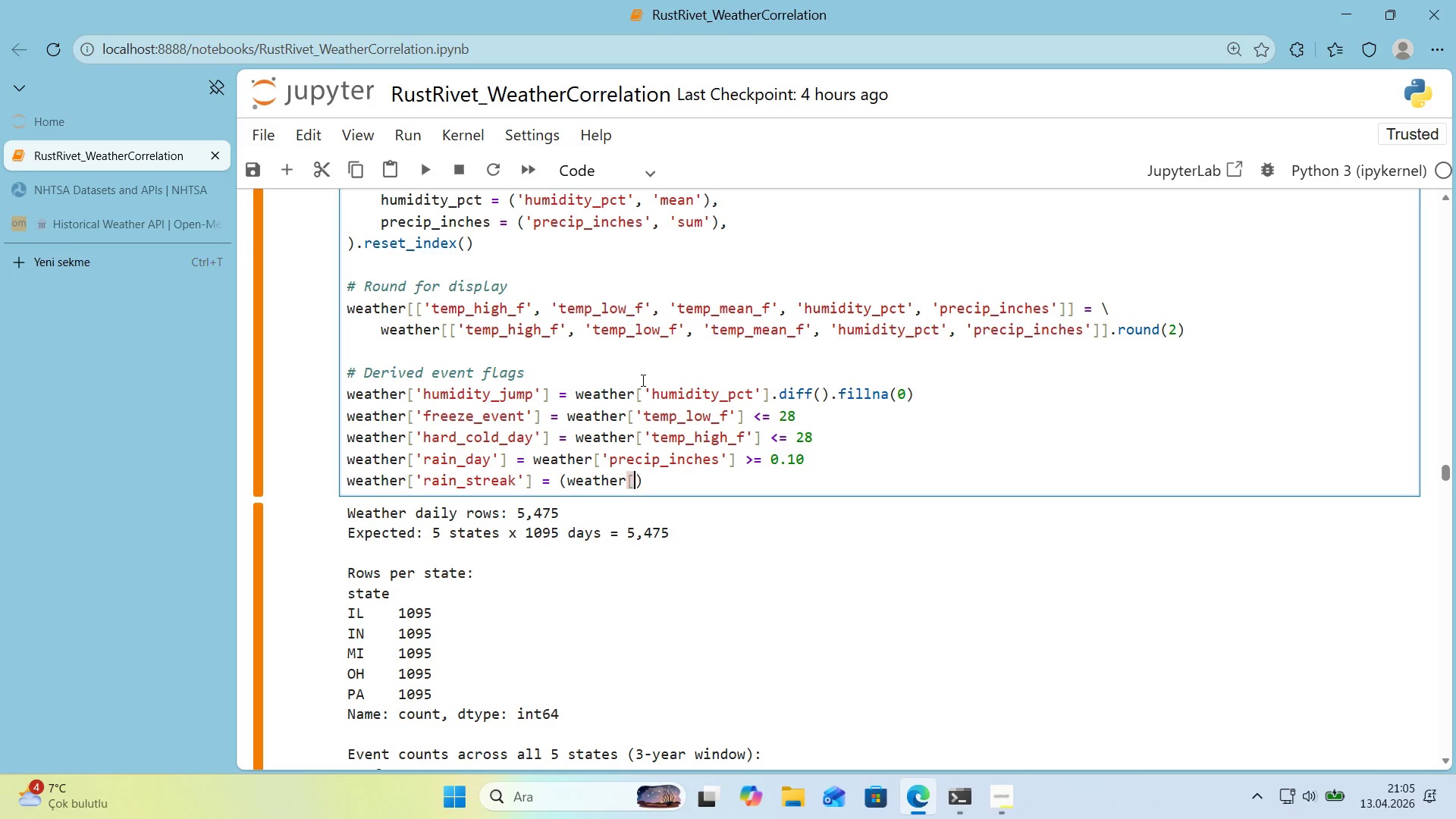 
key(Alt+Control+9)
 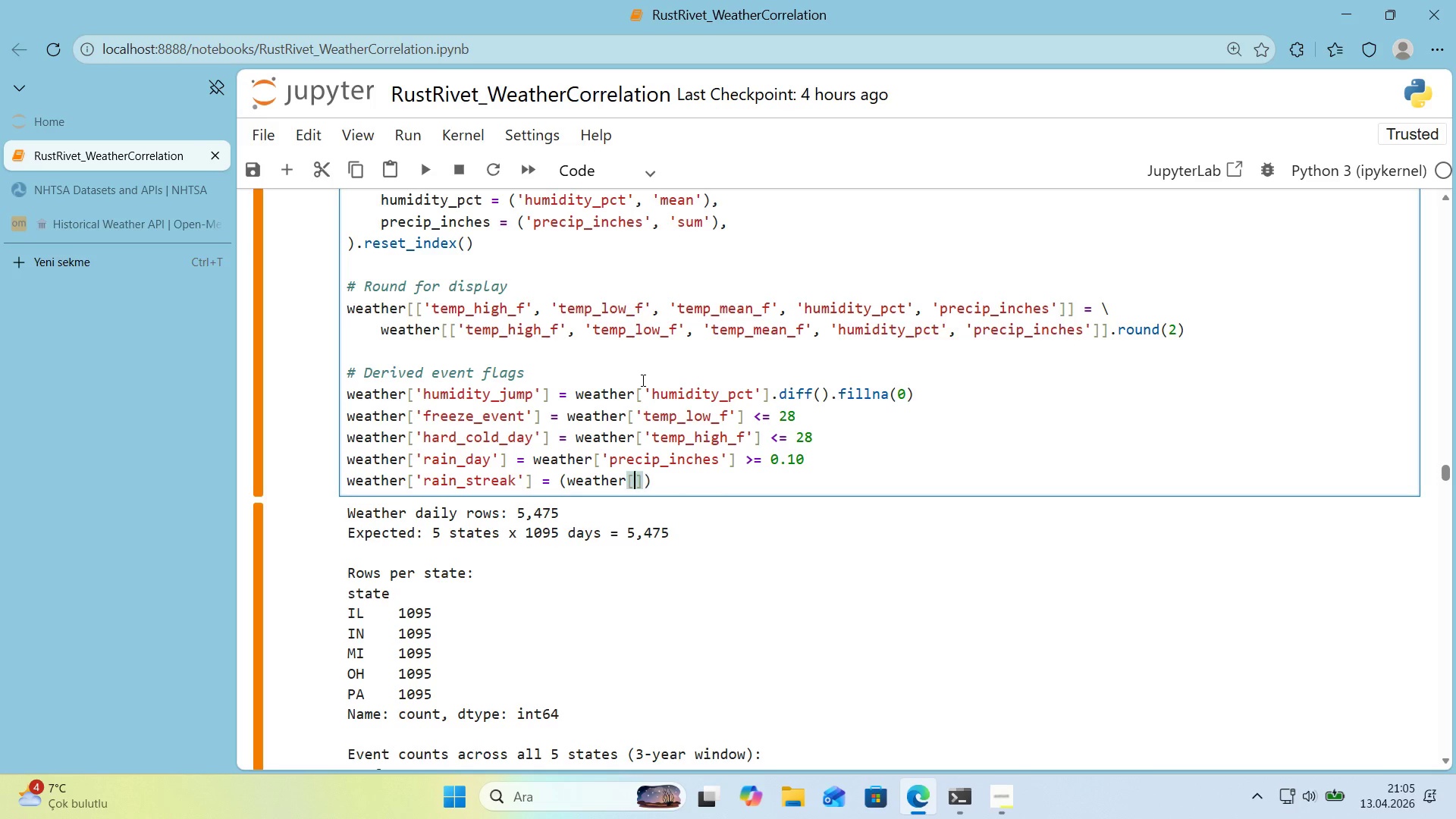 
key(ArrowLeft)
 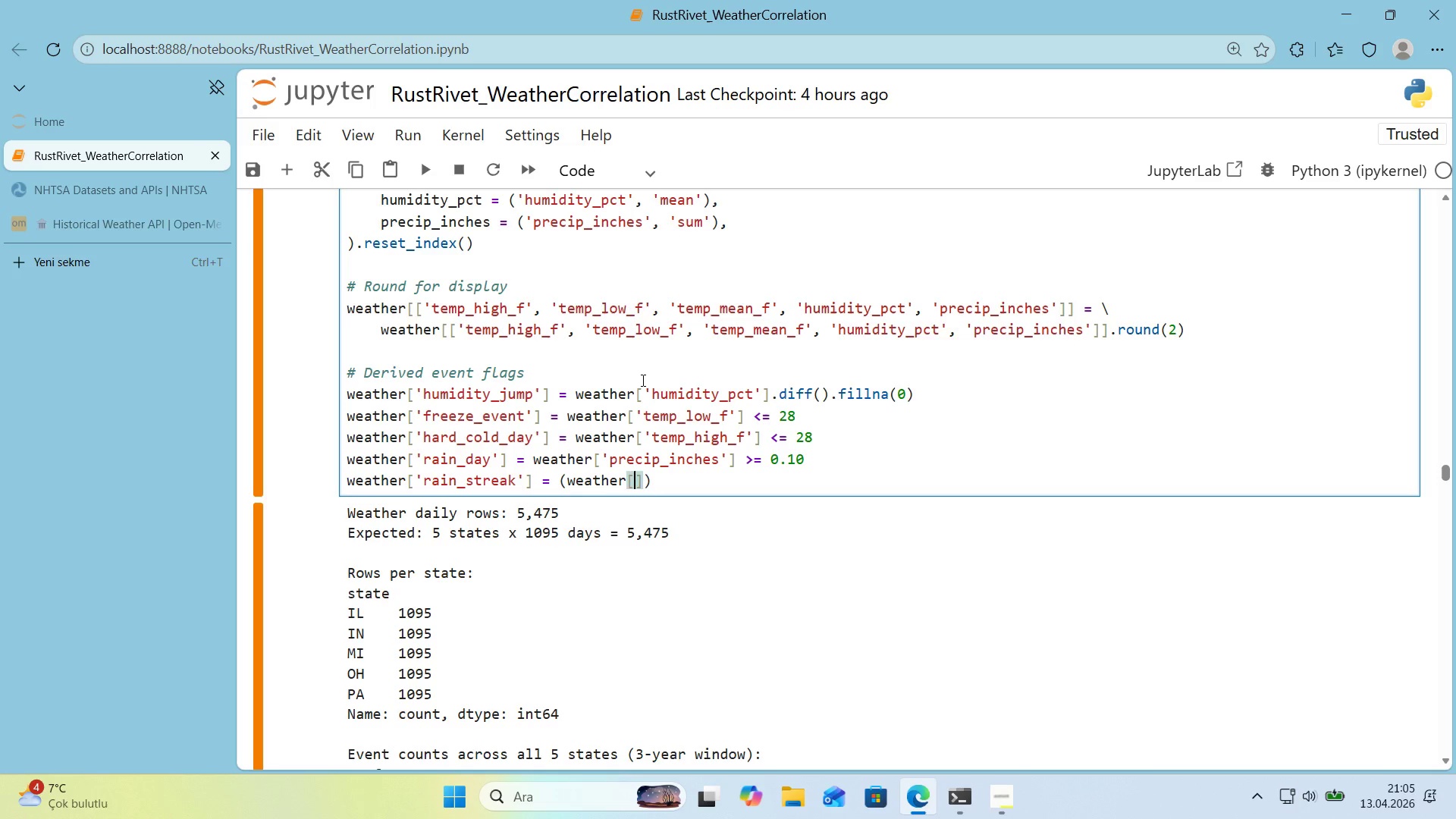 
type(@@)
 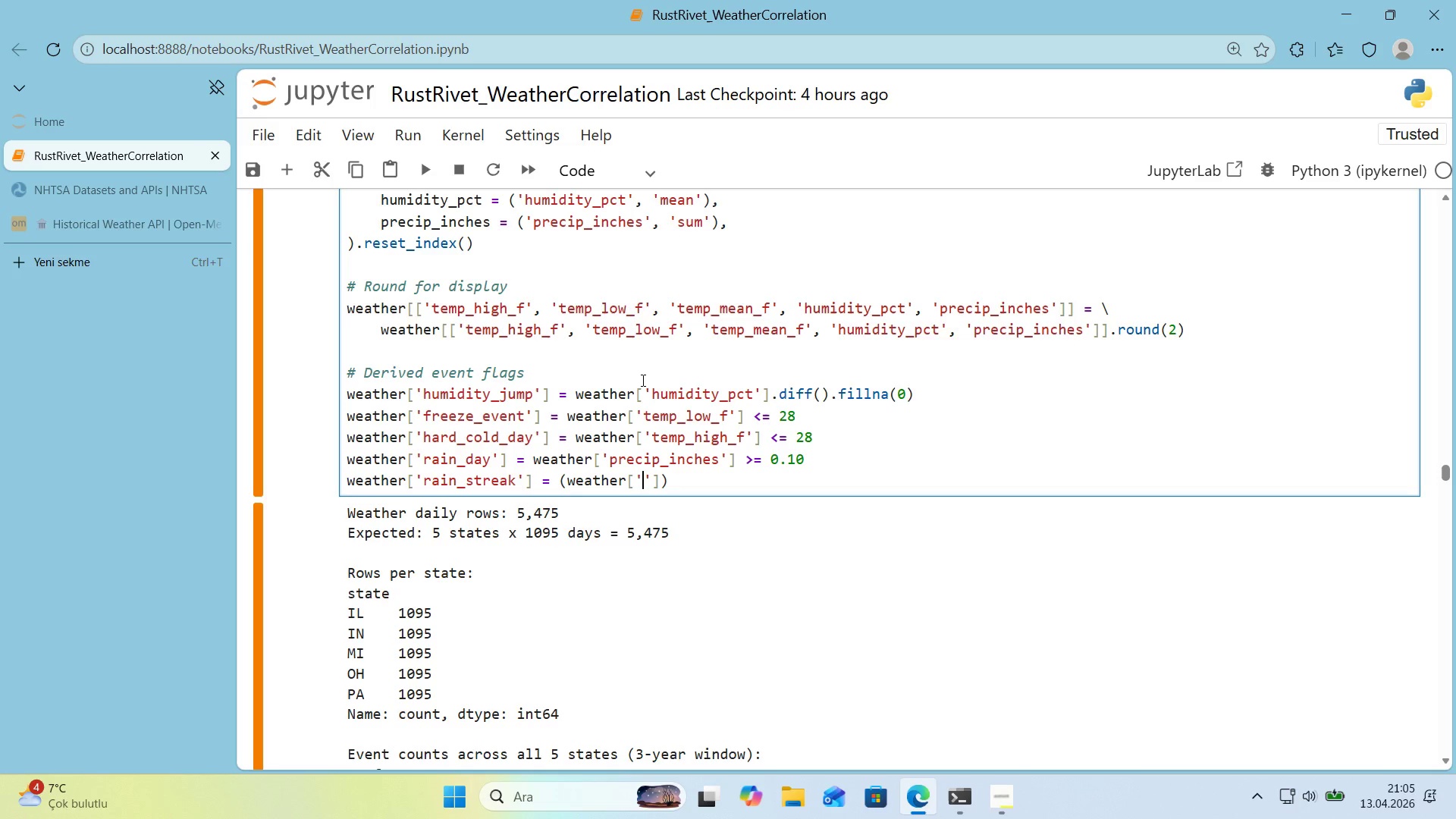 
key(ArrowLeft)
 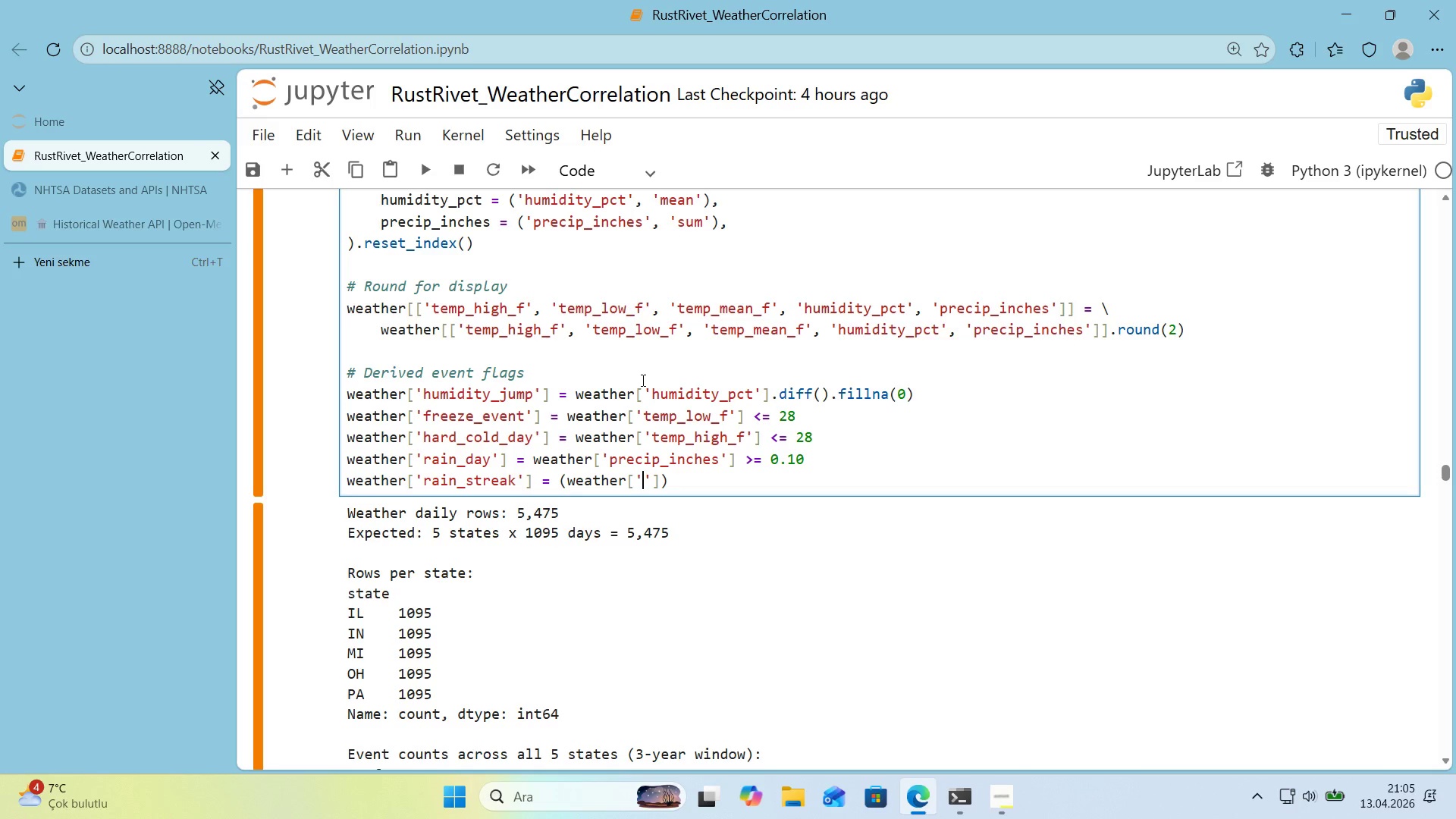 
type(ra'n_day)
 